 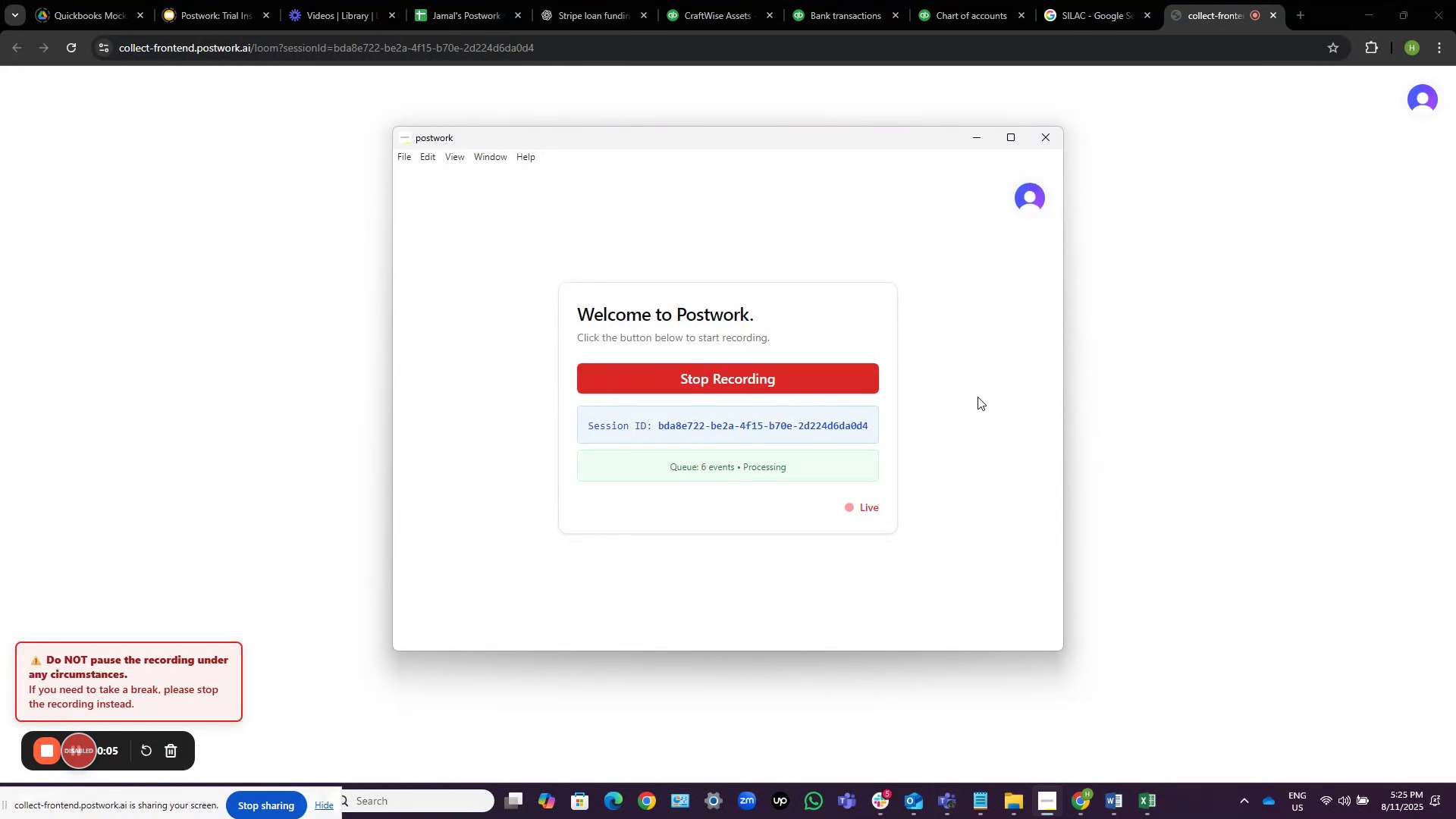 
left_click([977, 133])
 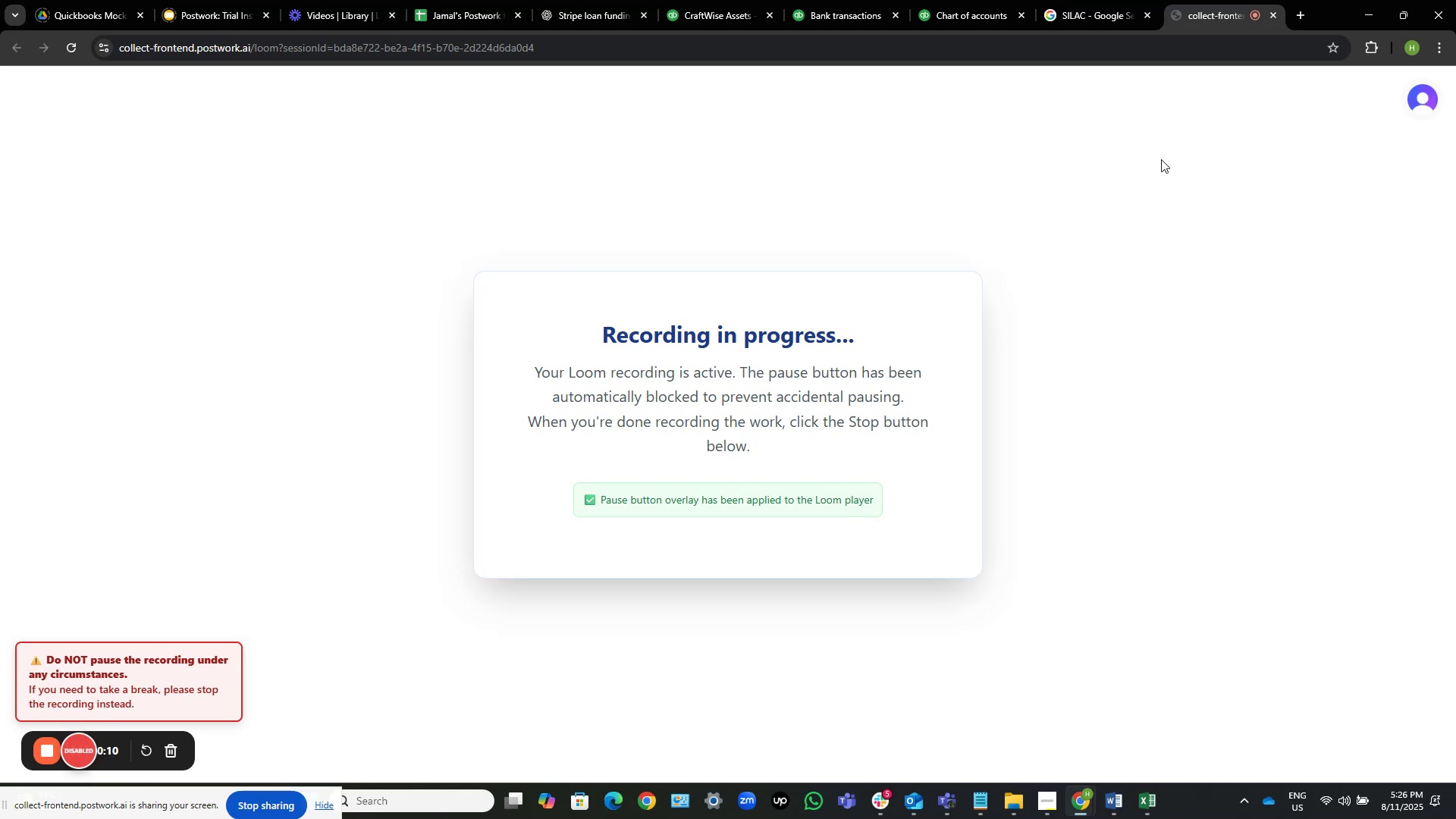 
left_click([971, 0])
 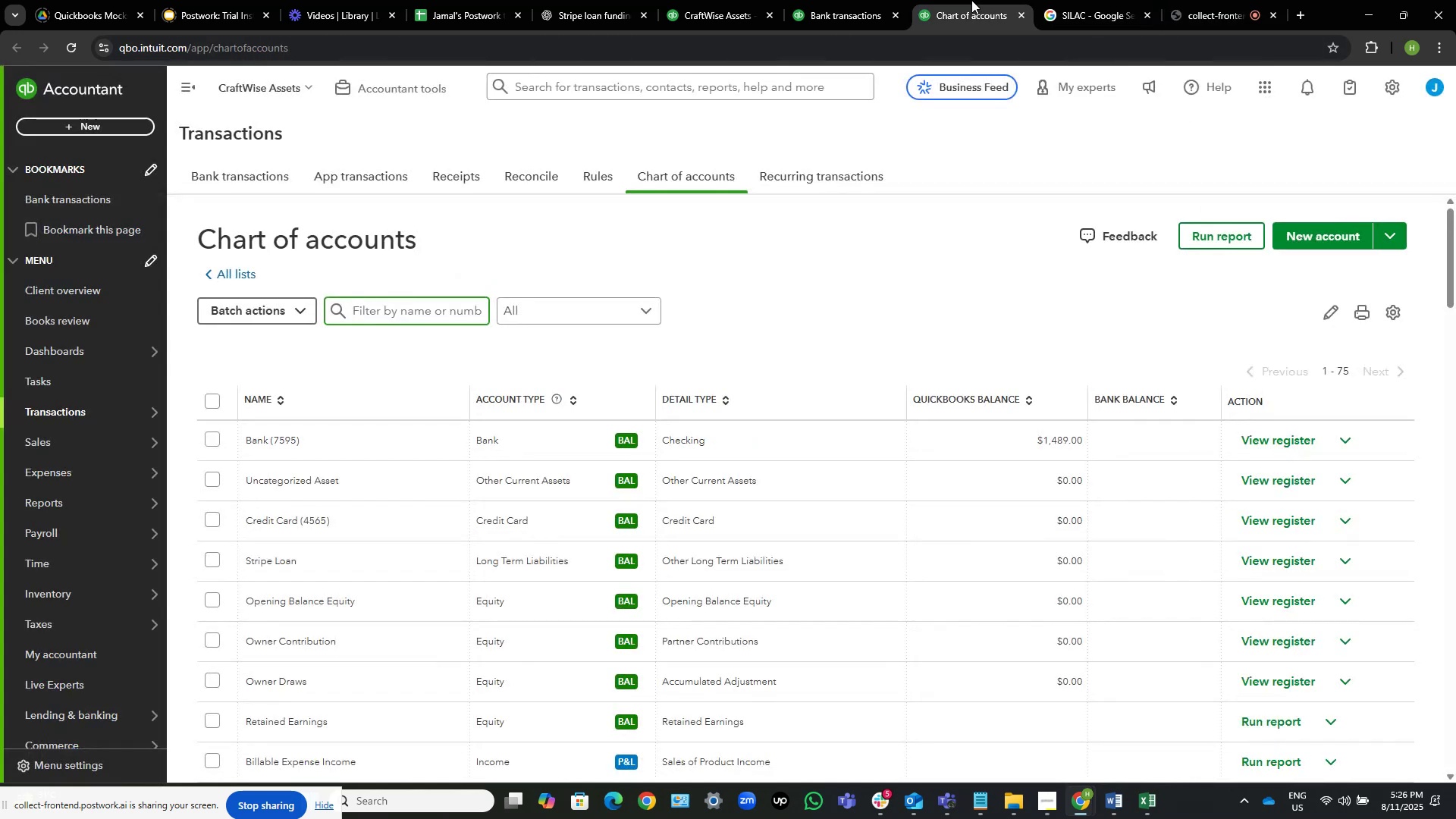 
left_click([1207, 0])
 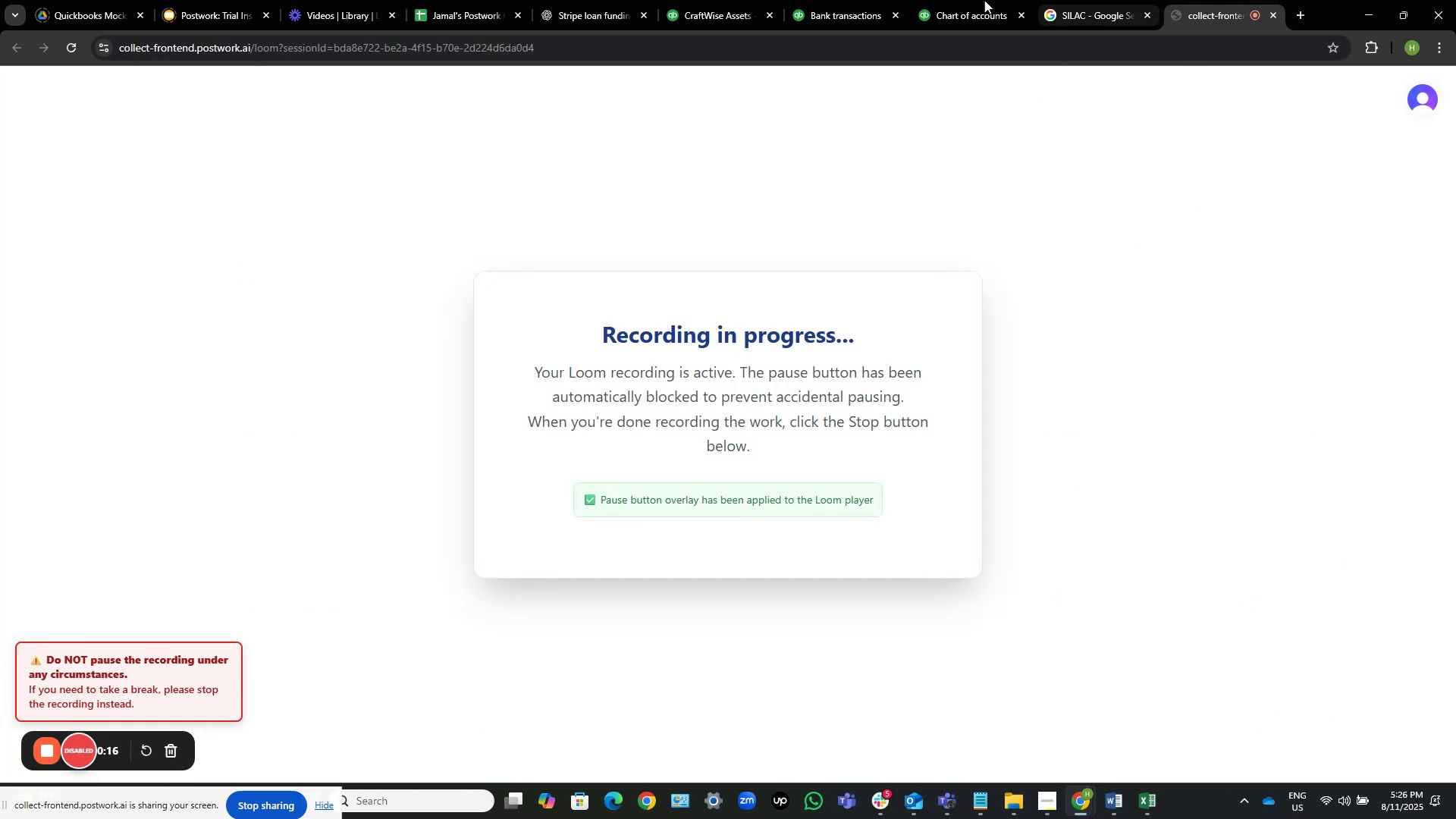 
left_click([946, 0])
 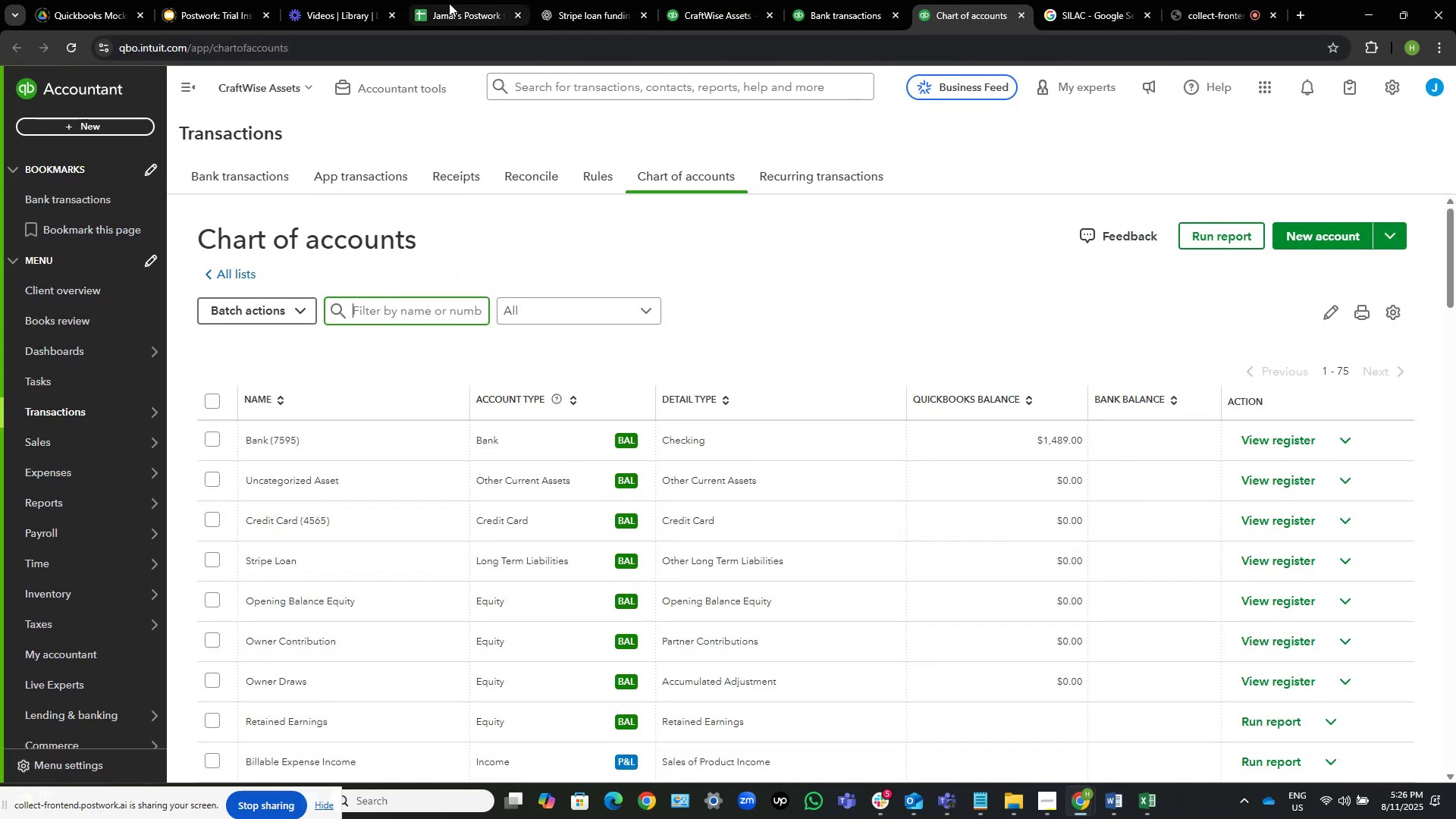 
left_click([446, 0])
 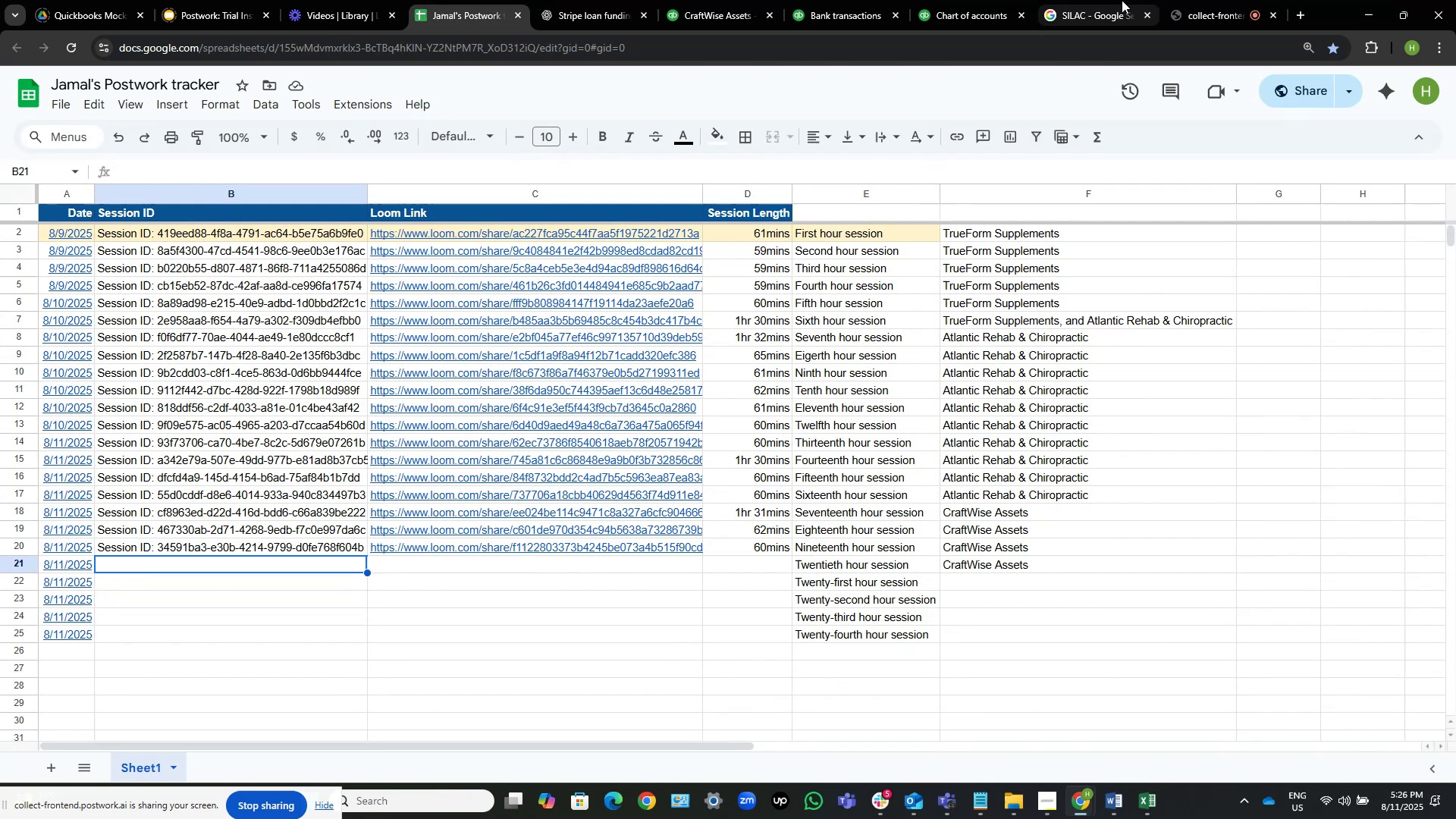 
left_click([945, 0])
 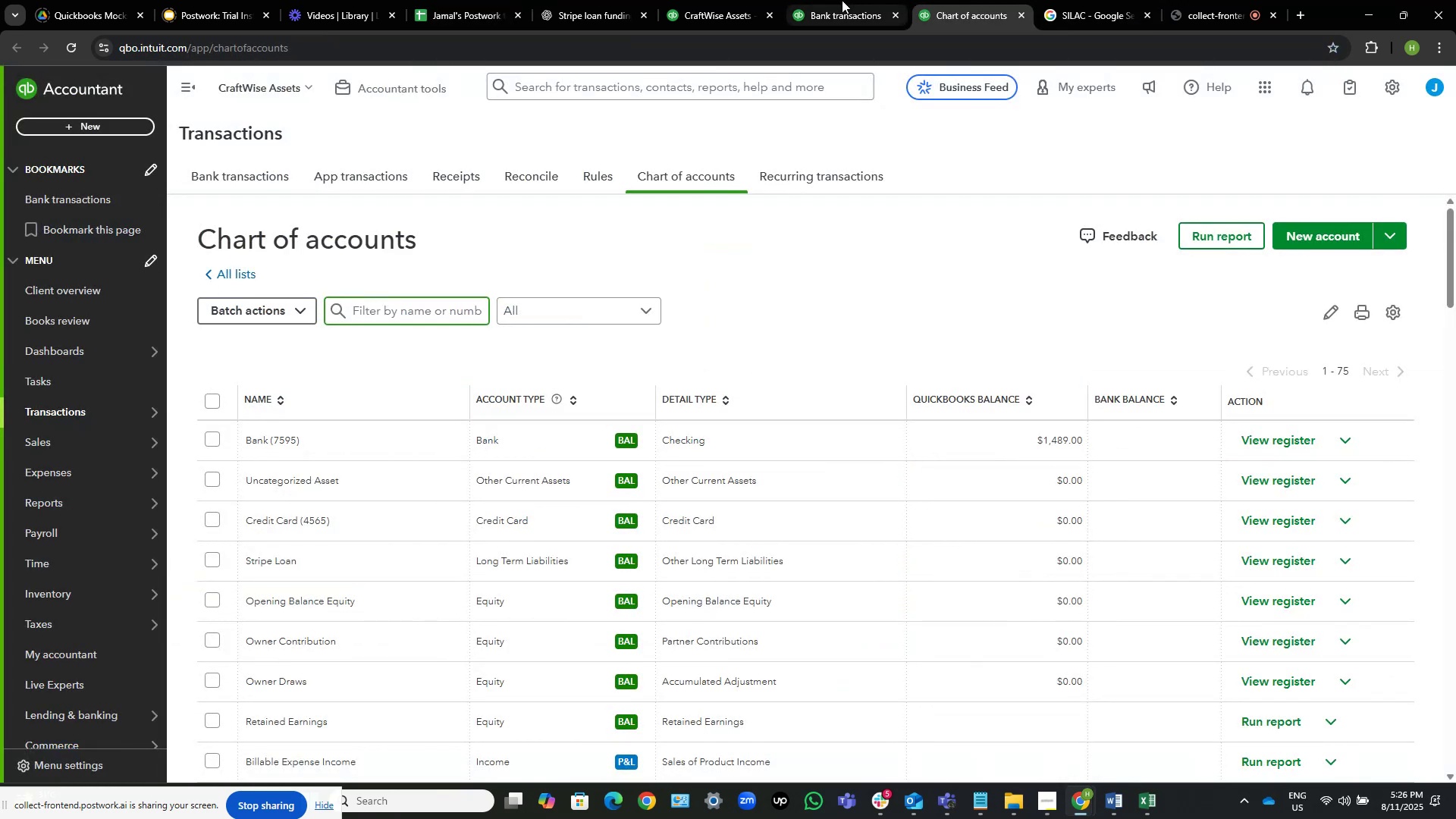 
left_click([842, 0])
 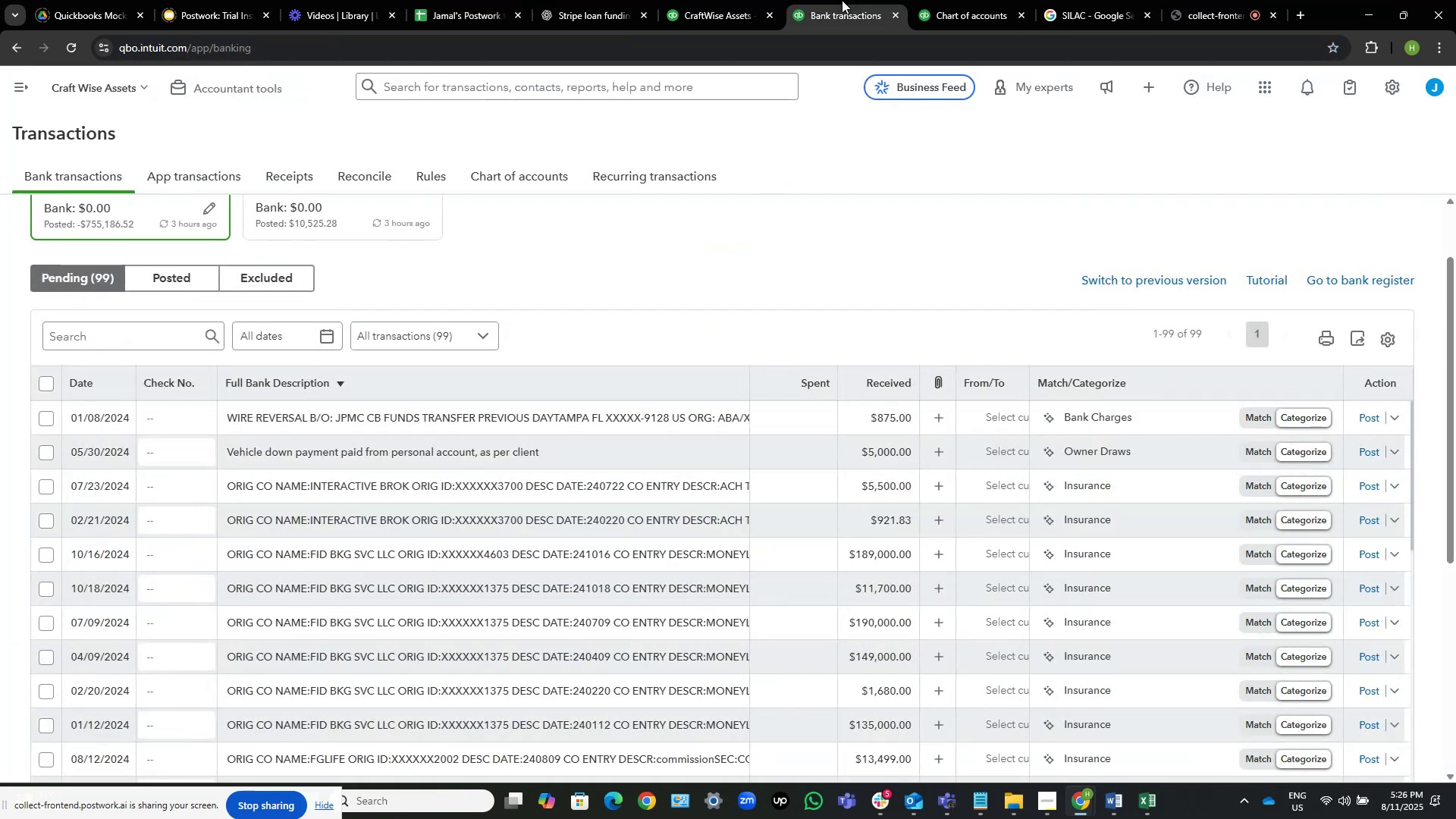 
scroll: coordinate [735, 243], scroll_direction: down, amount: 4.0
 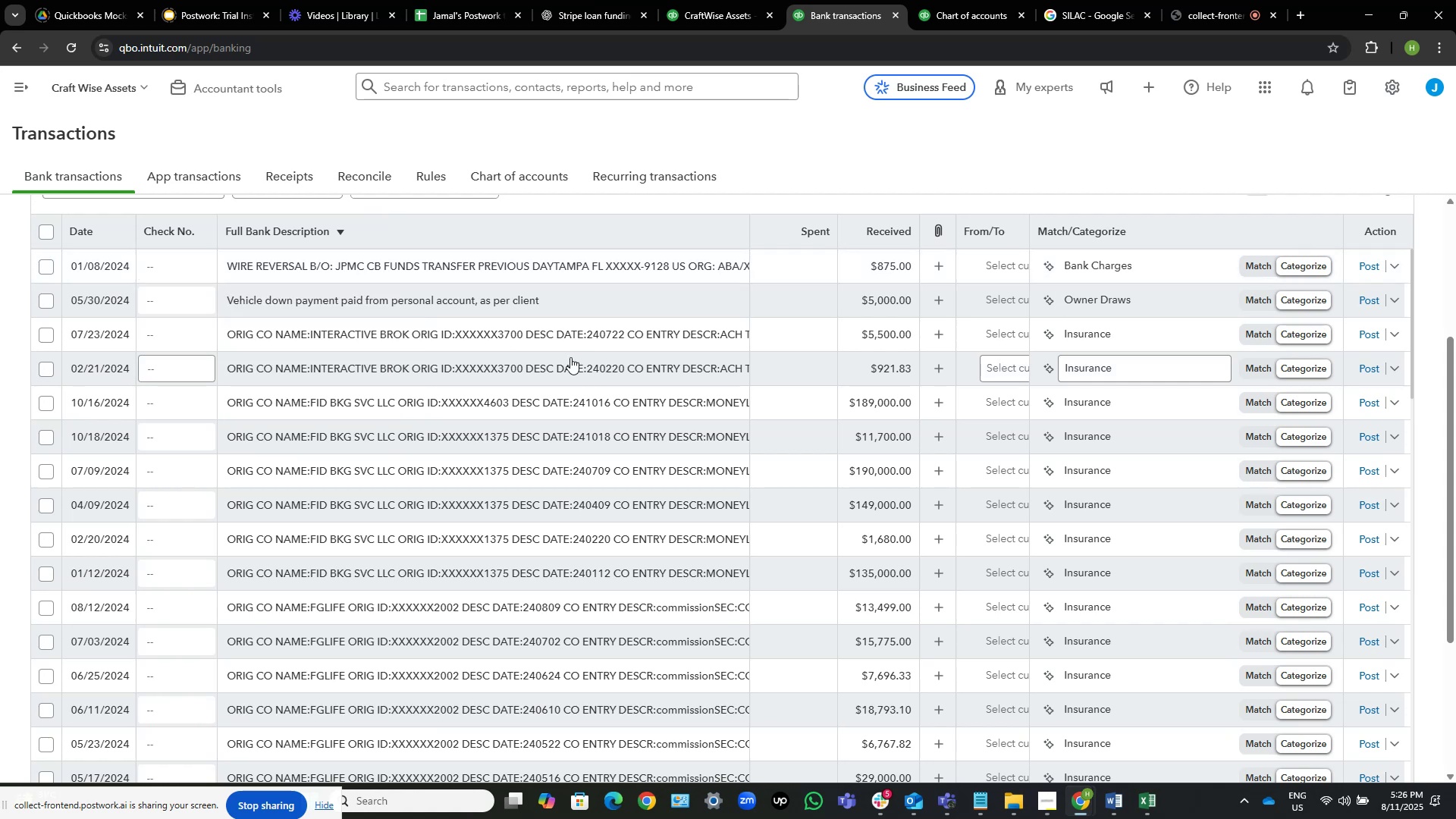 
left_click([514, 336])
 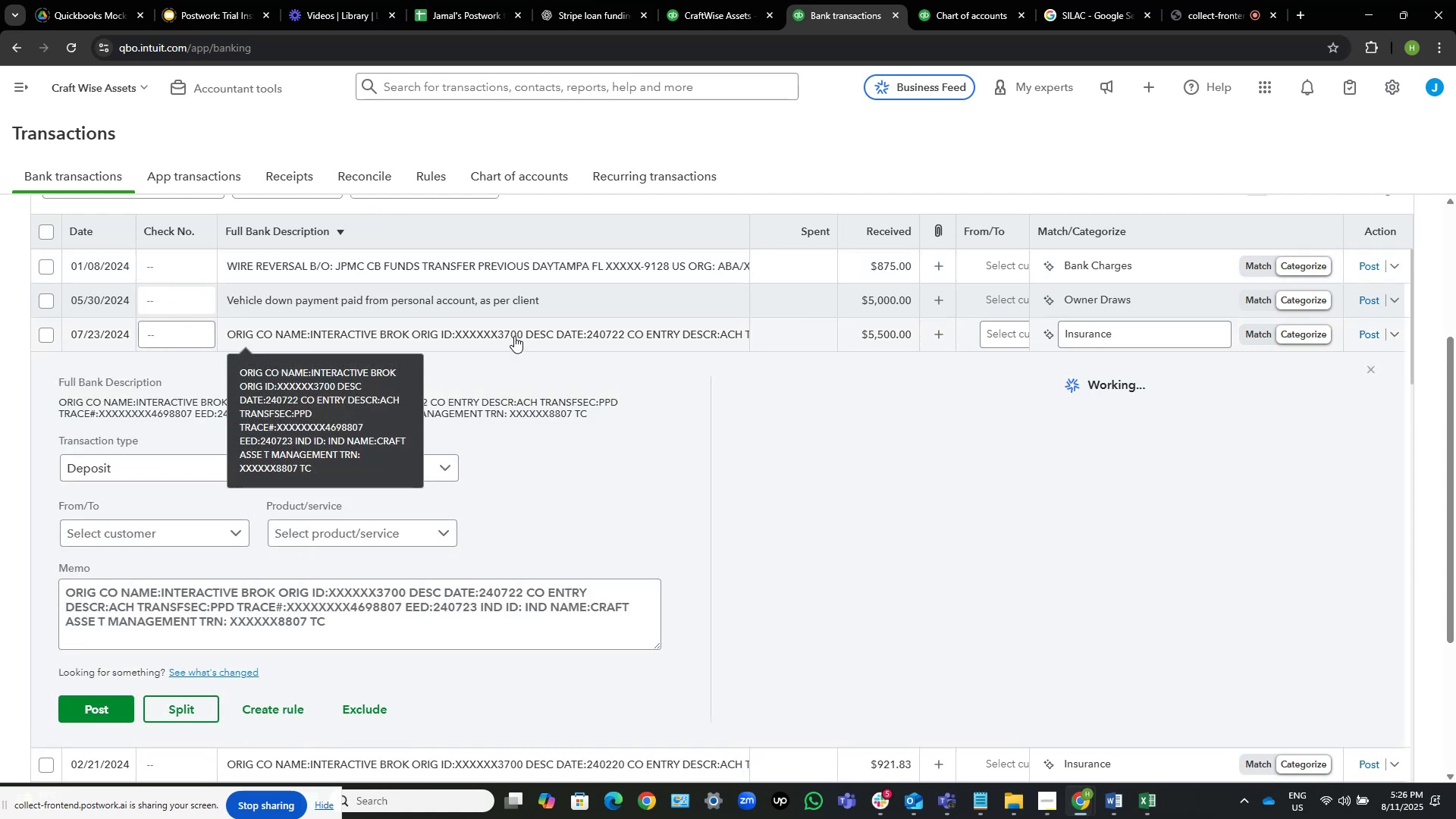 
mouse_move([723, 538])
 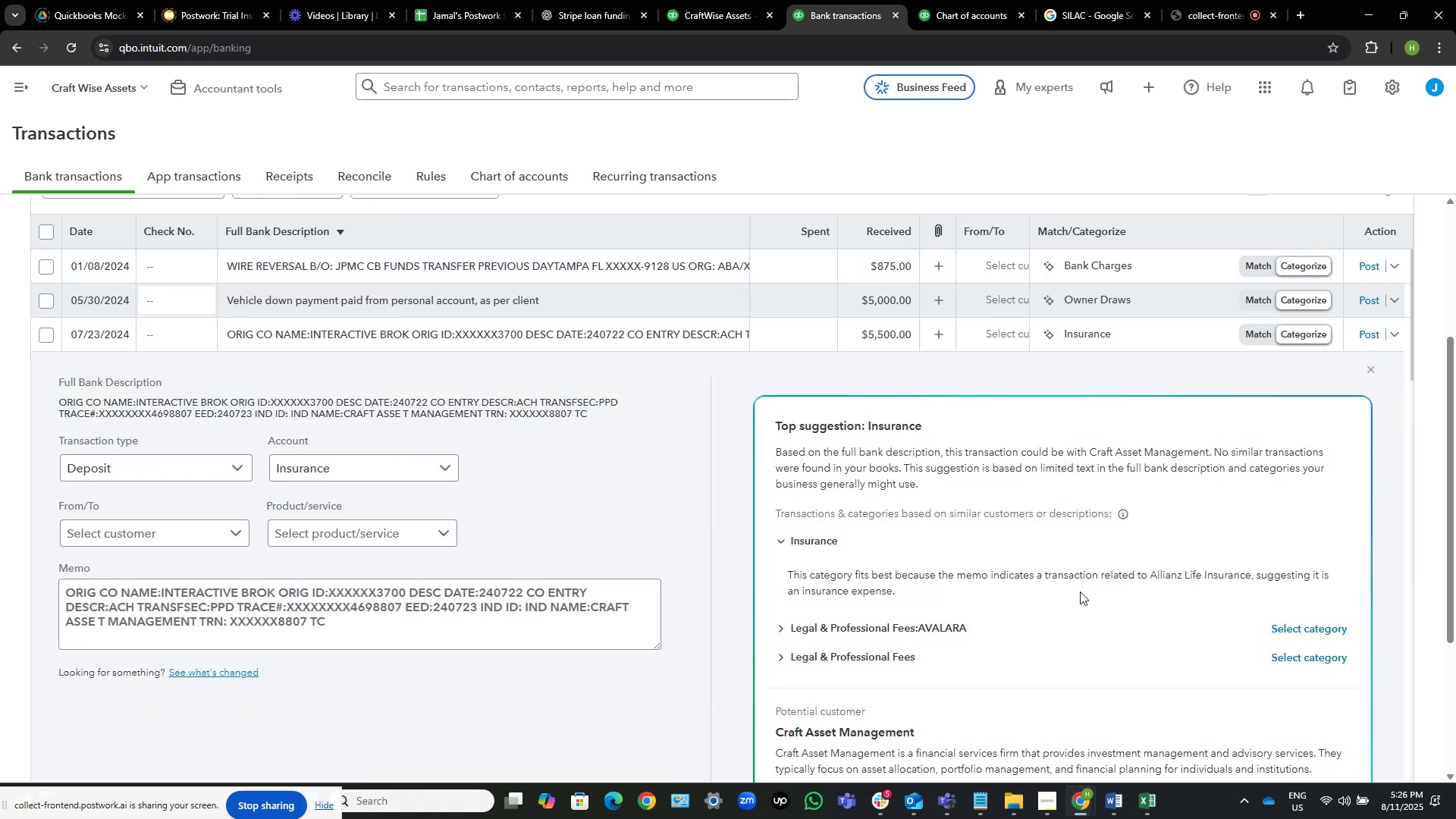 
scroll: coordinate [1080, 592], scroll_direction: down, amount: 1.0
 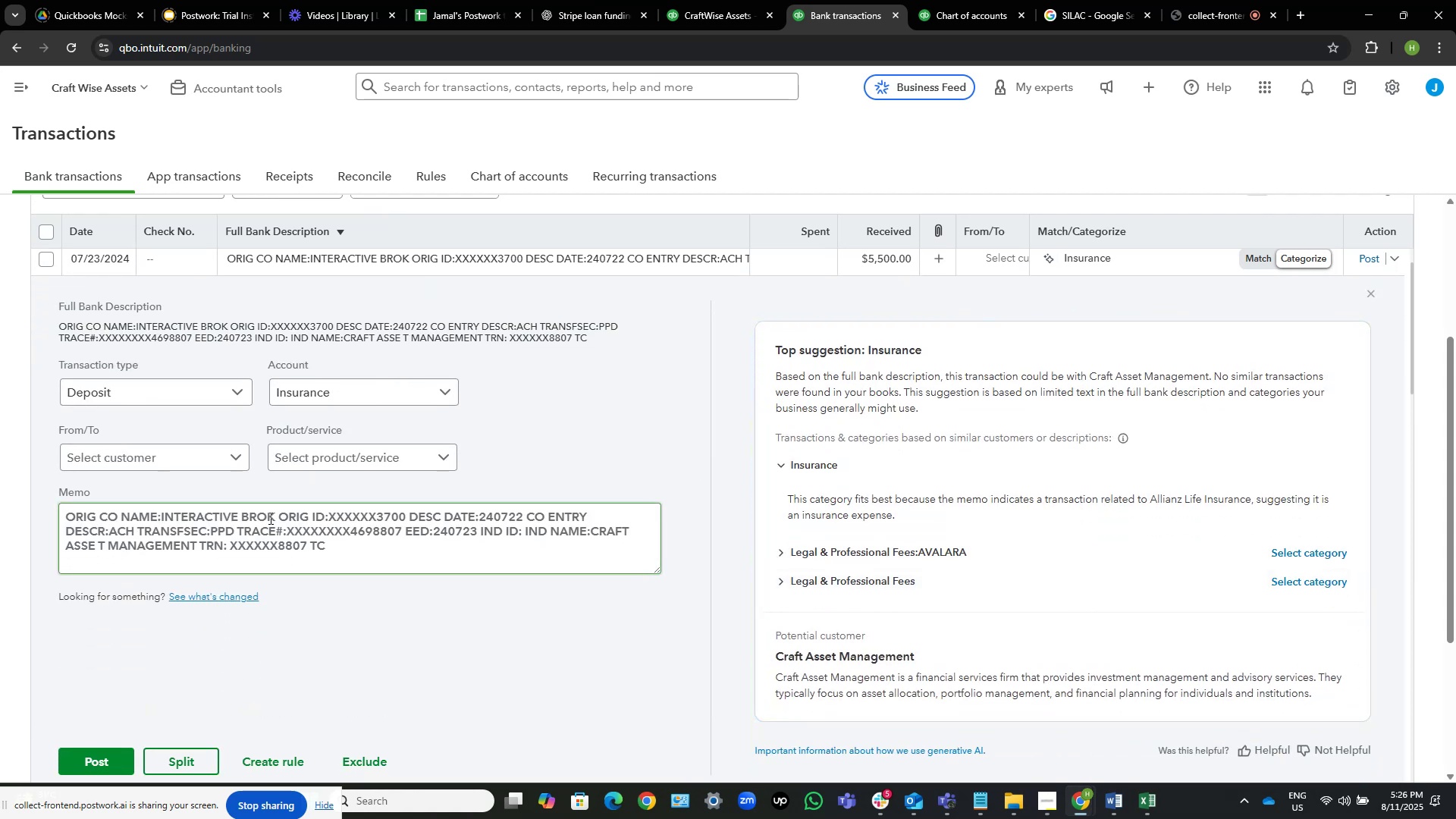 
left_click_drag(start_coordinate=[275, 512], to_coordinate=[162, 510])
 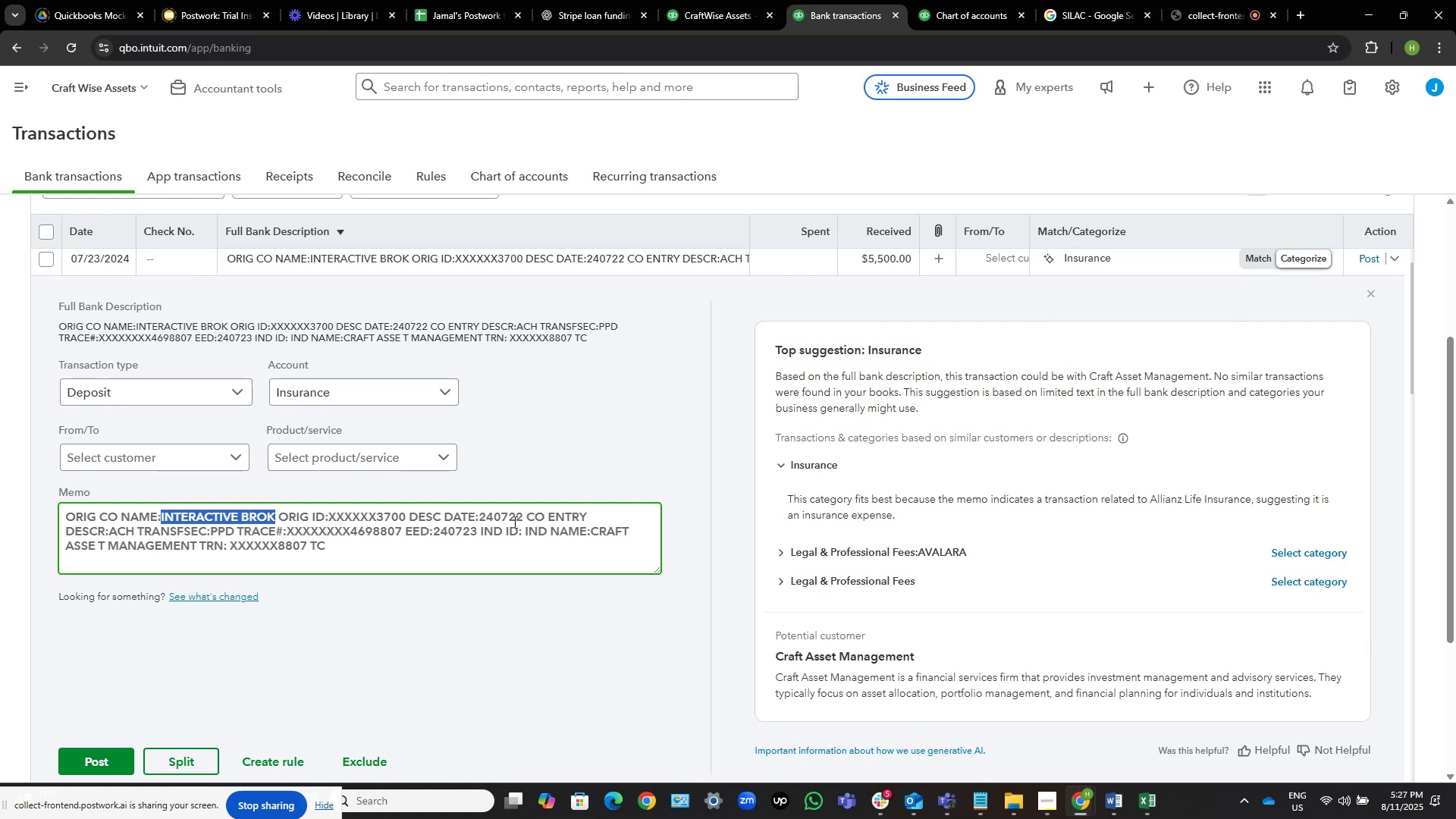 
wait(44.8)
 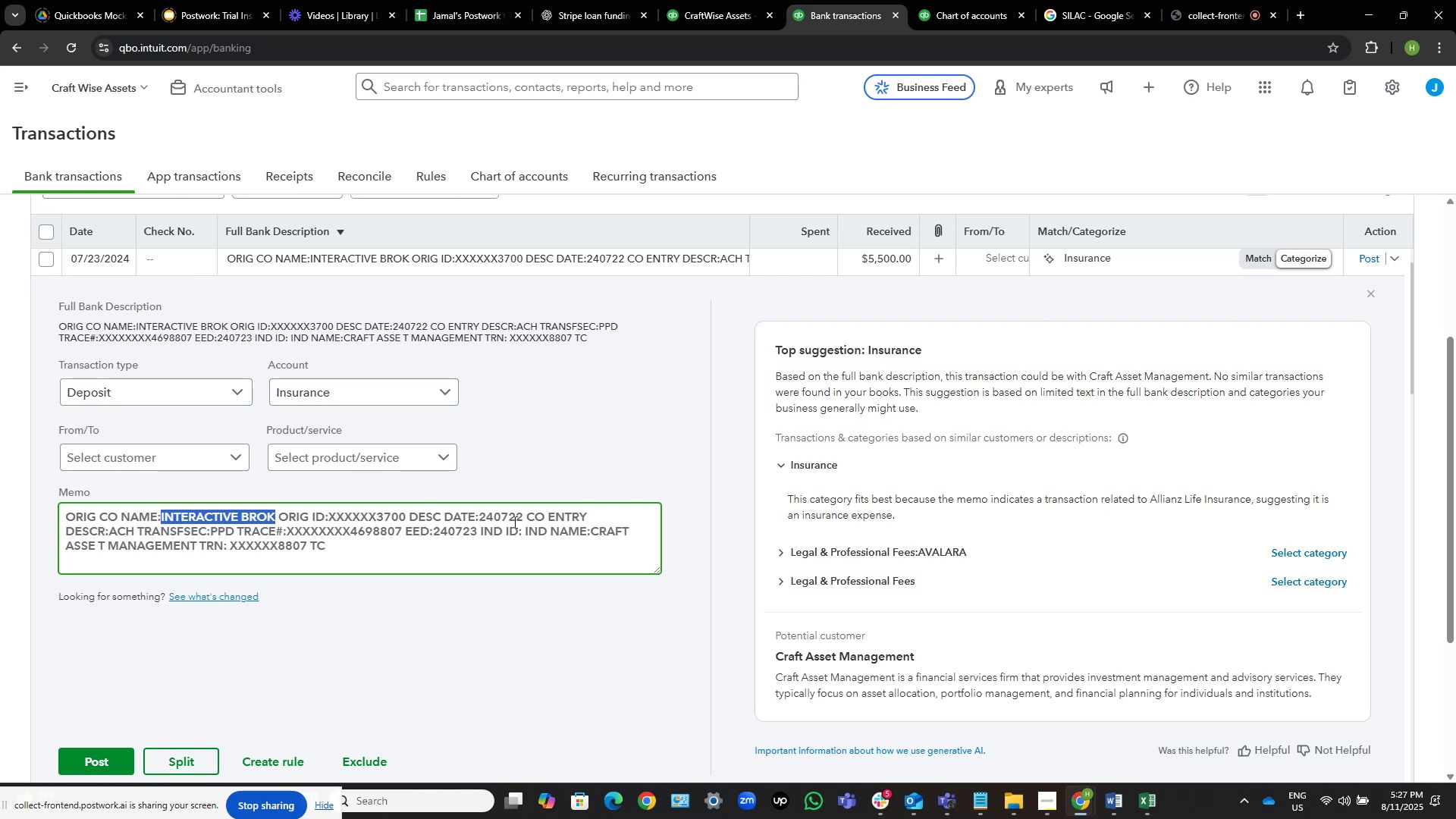 
left_click([1078, 0])
 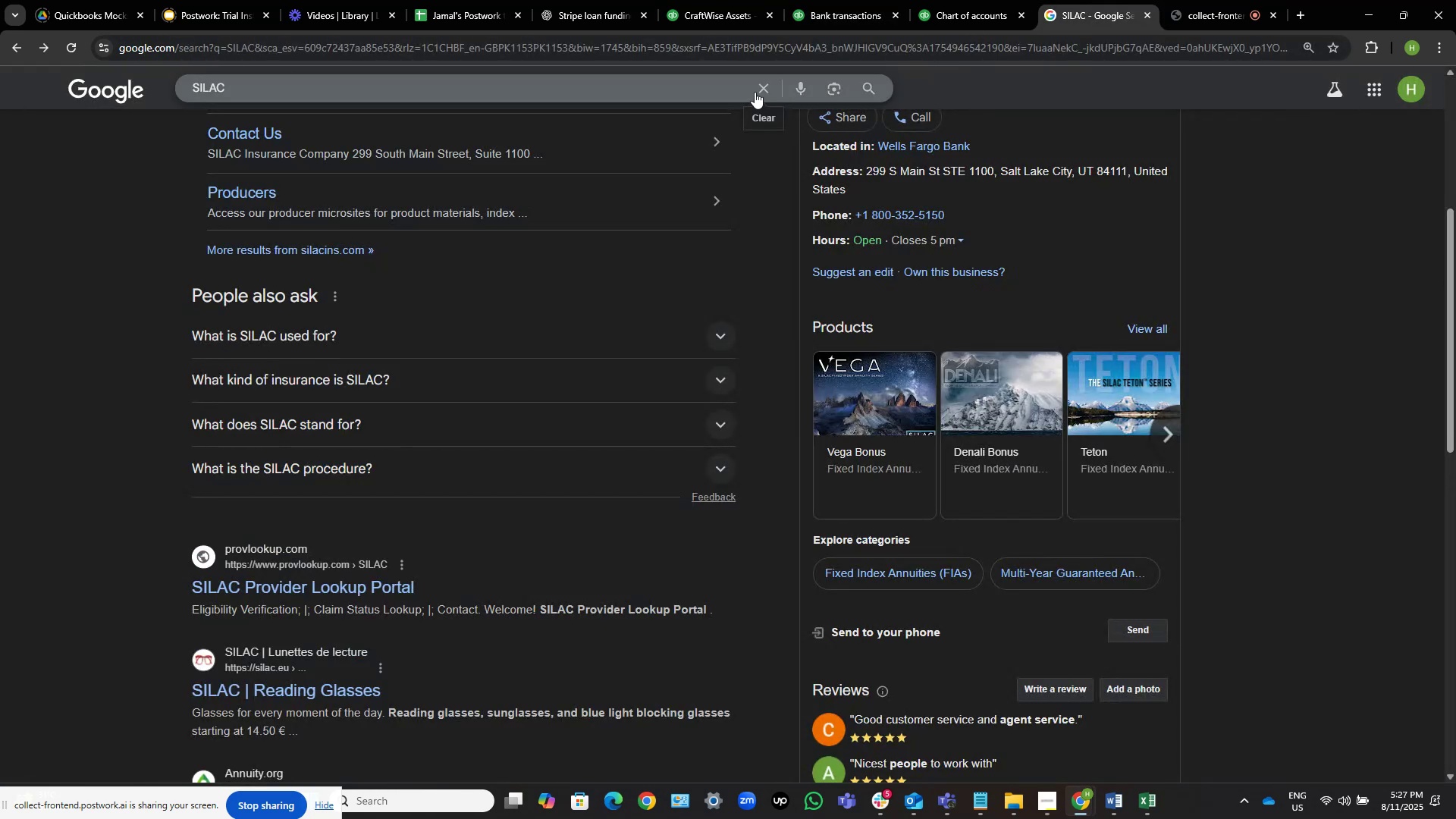 
left_click([755, 92])
 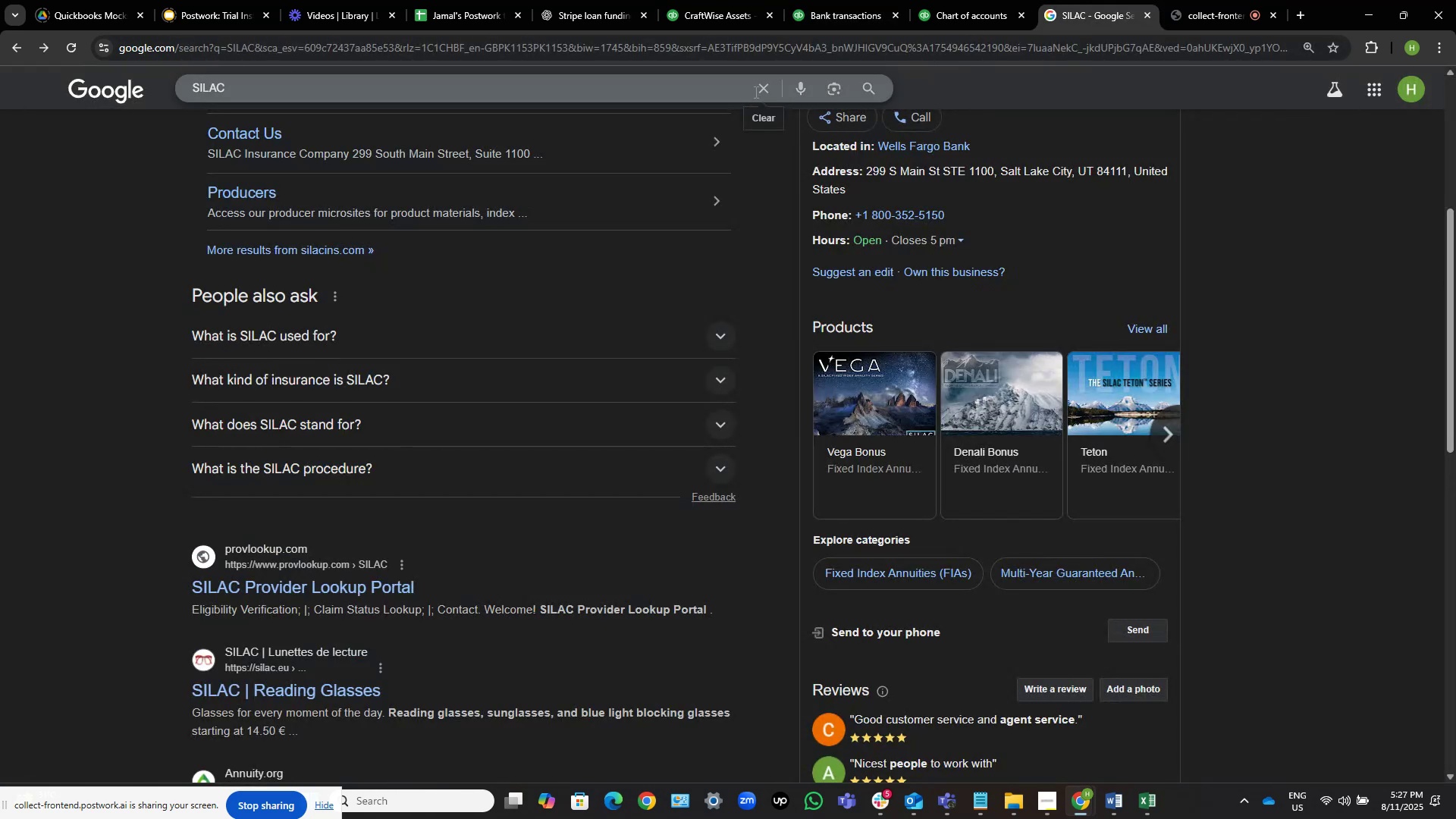 
key(Control+V)
 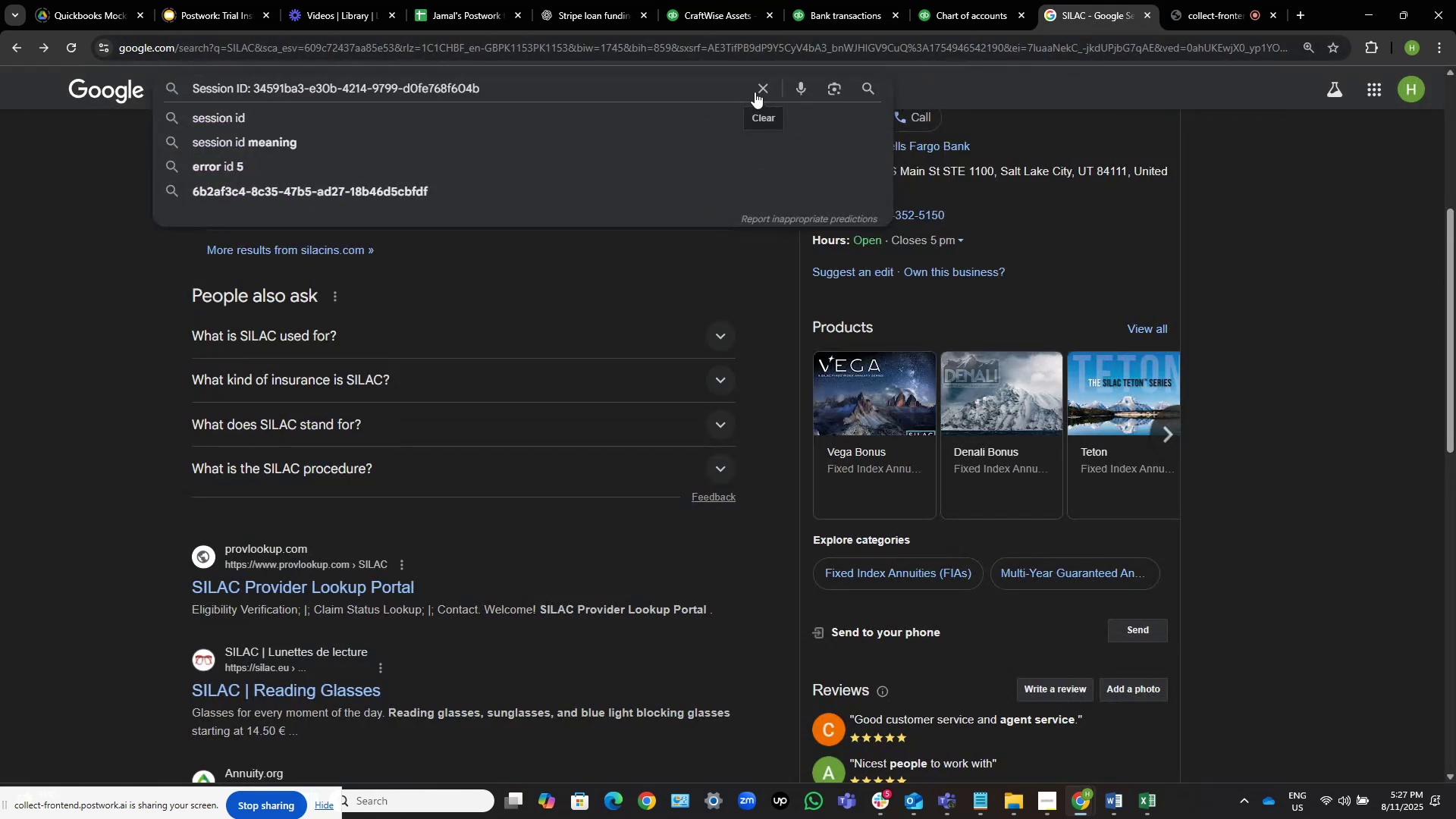 
key(Control+Z)
 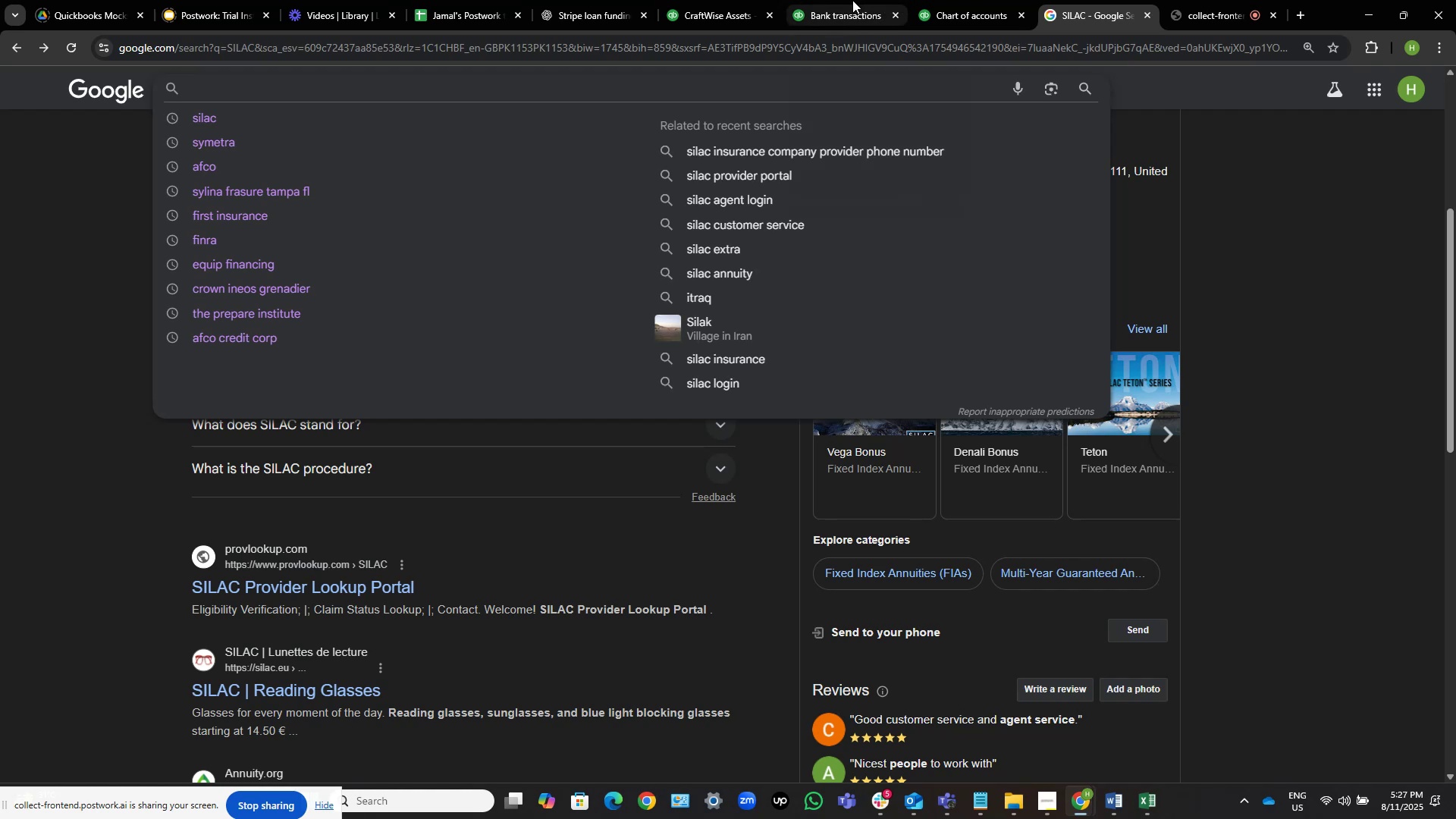 
left_click([852, 0])
 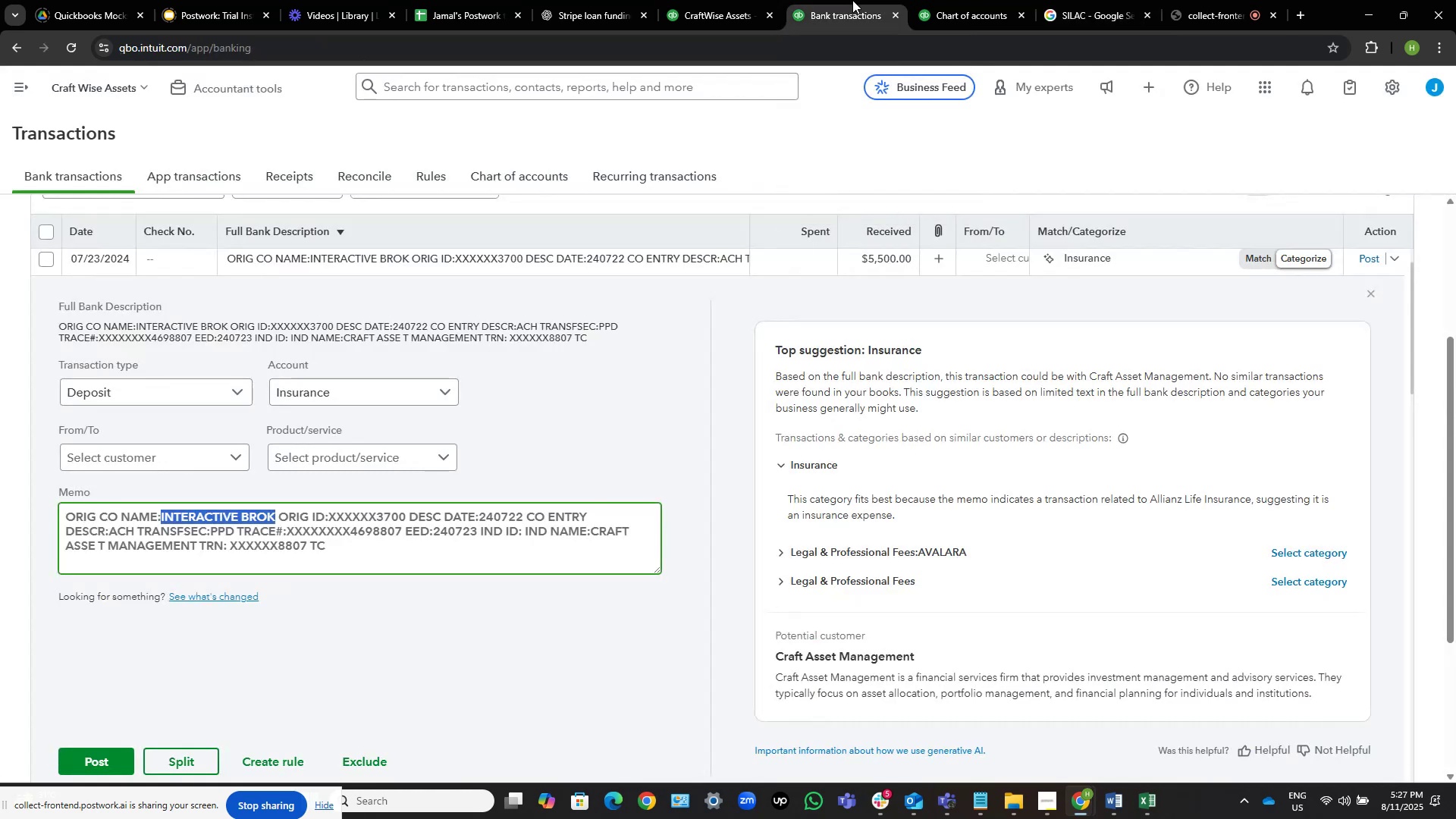 
key(Control+C)
 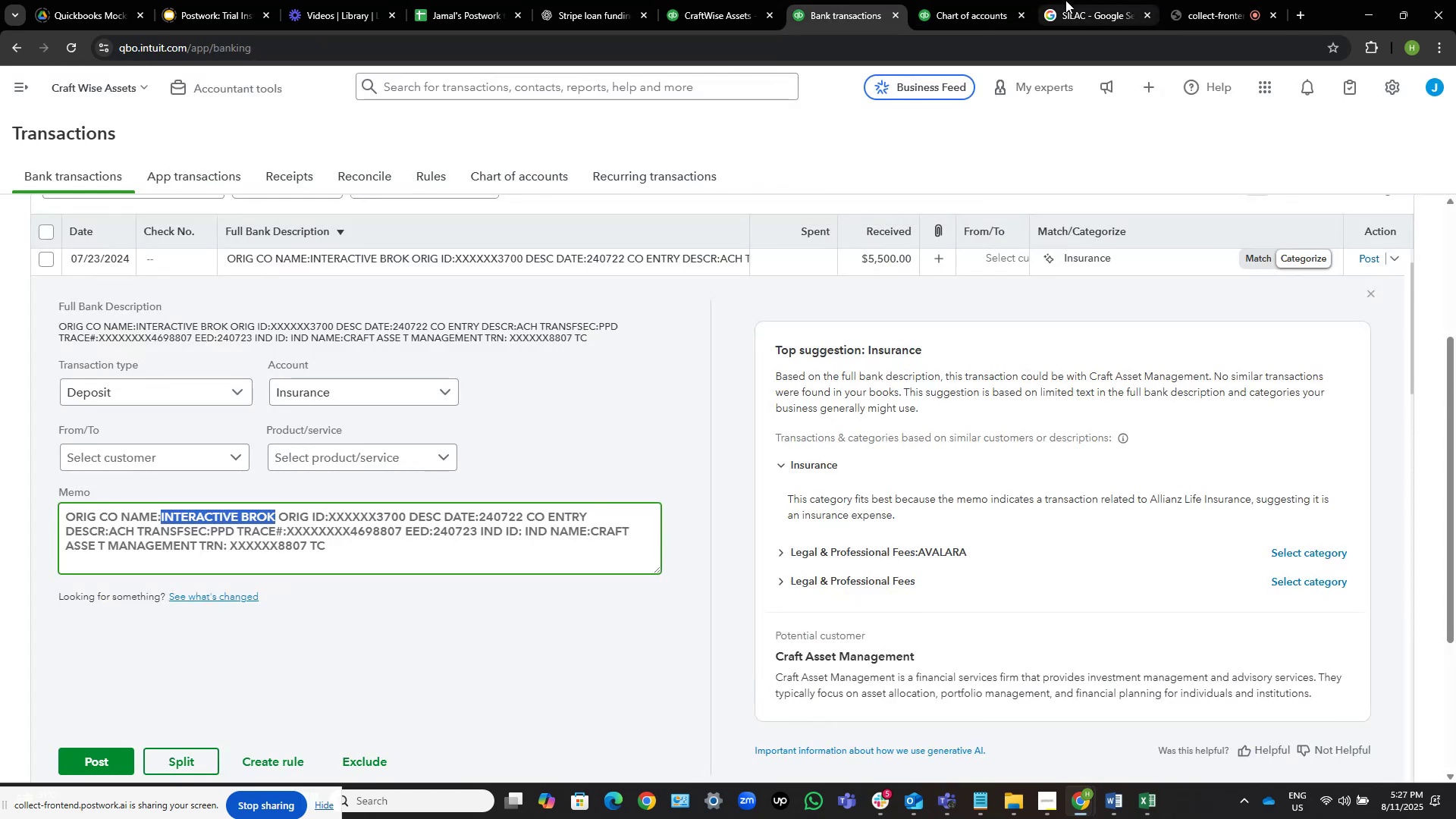 
left_click([1065, 0])
 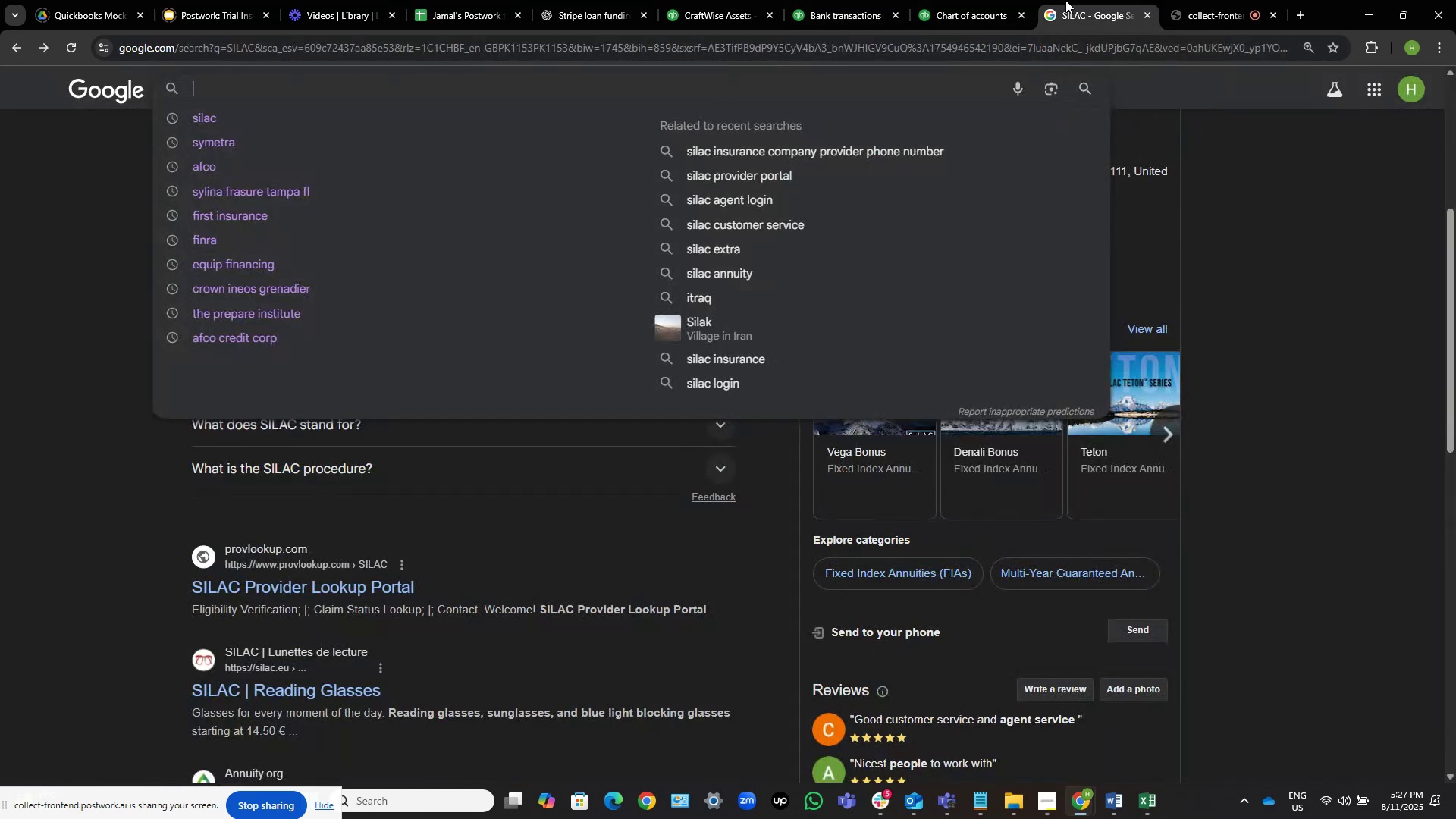 
key(Control+V)
 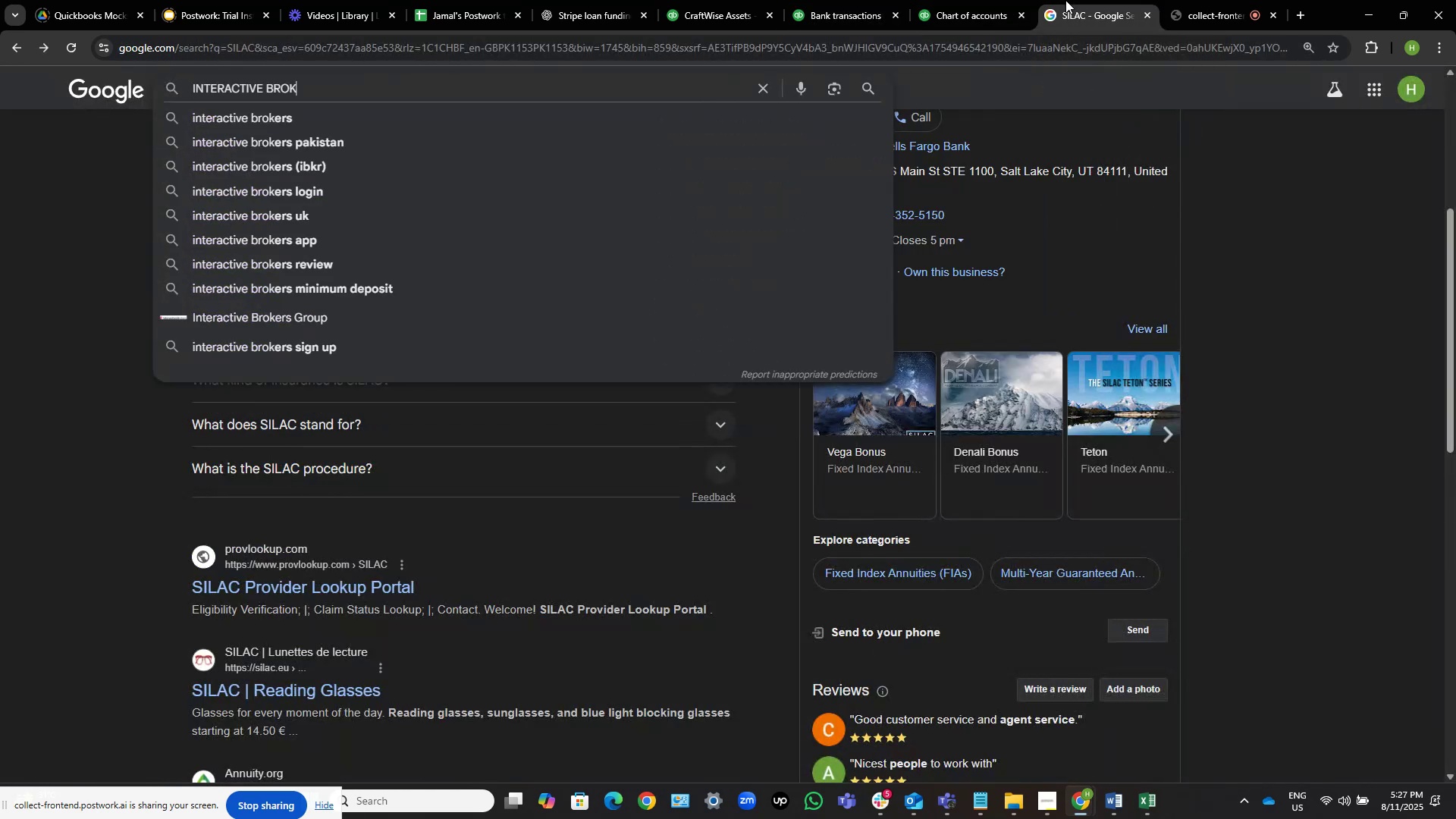 
key(NumpadEnter)
 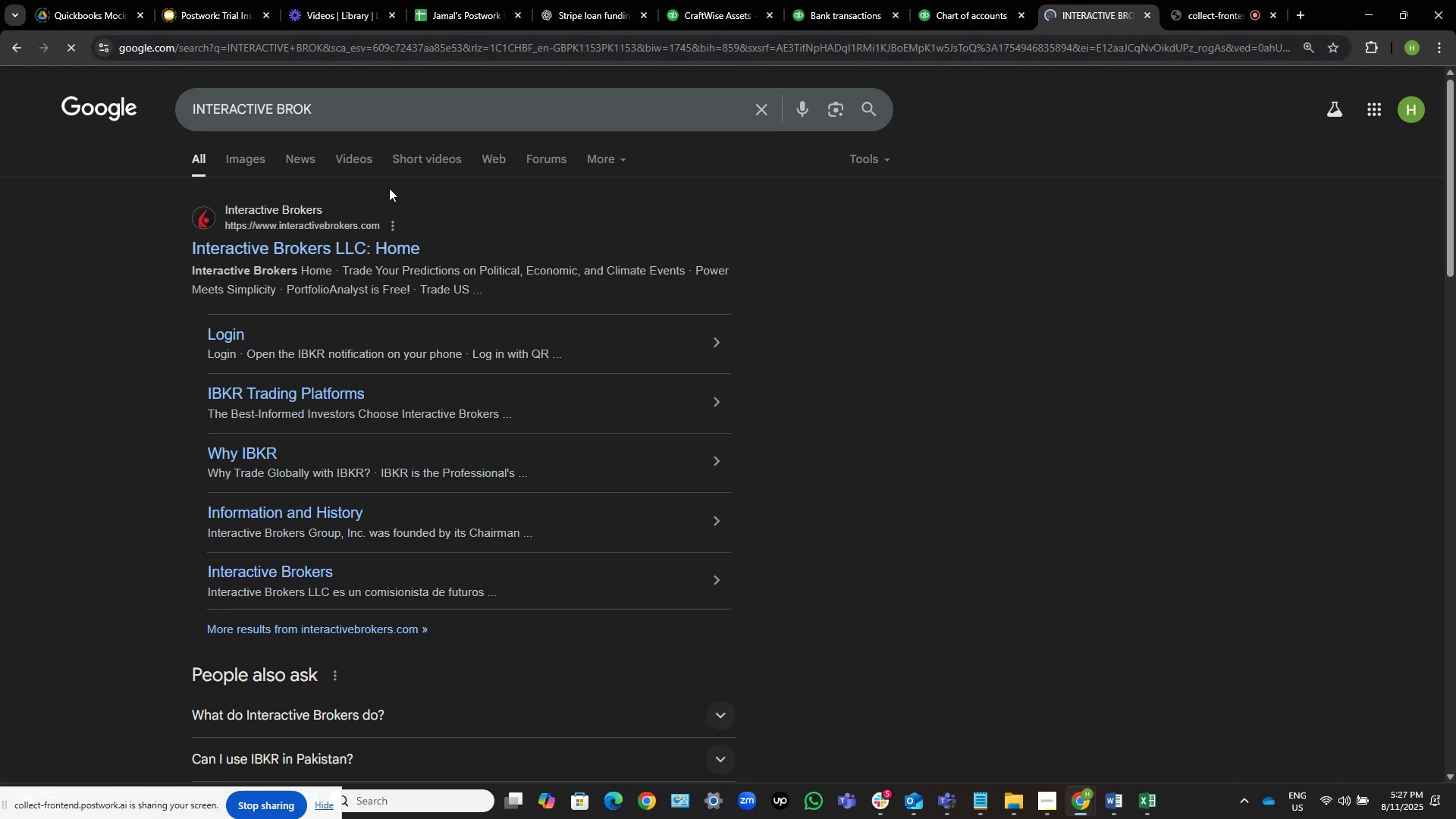 
left_click([390, 114])
 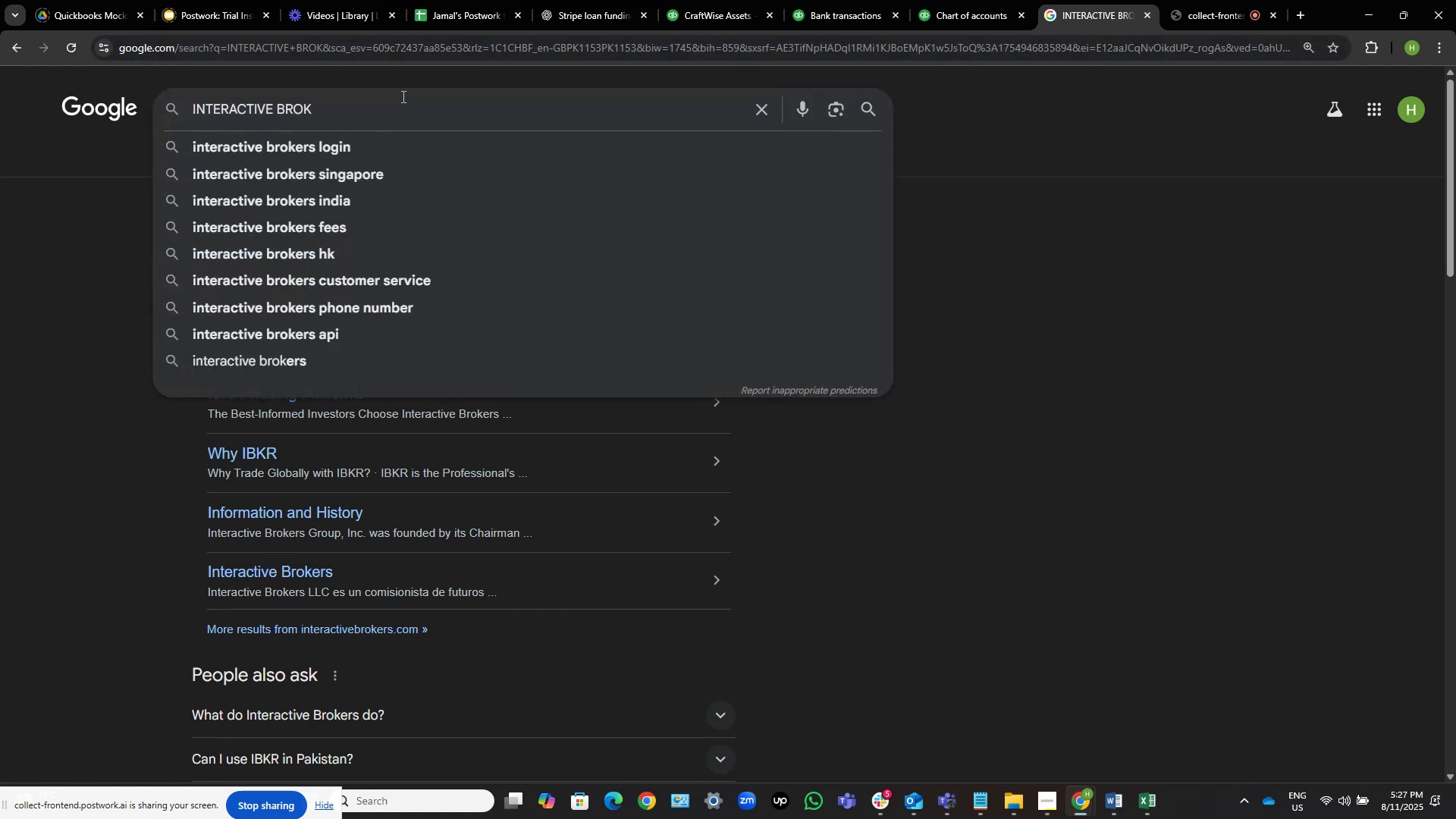 
type(ERS)
key(NumpadEnter)
 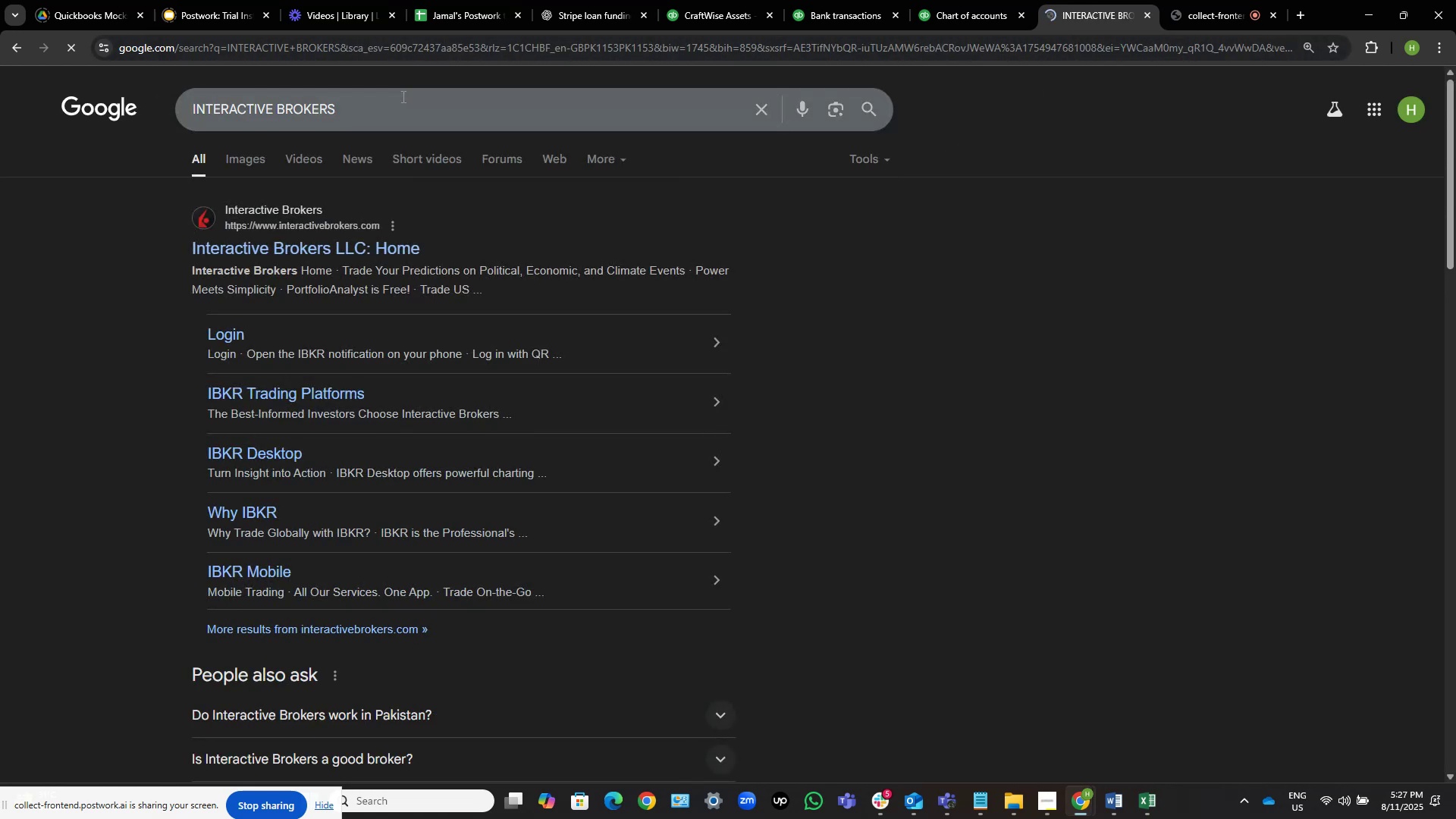 
left_click_drag(start_coordinate=[402, 96], to_coordinate=[166, 101])
 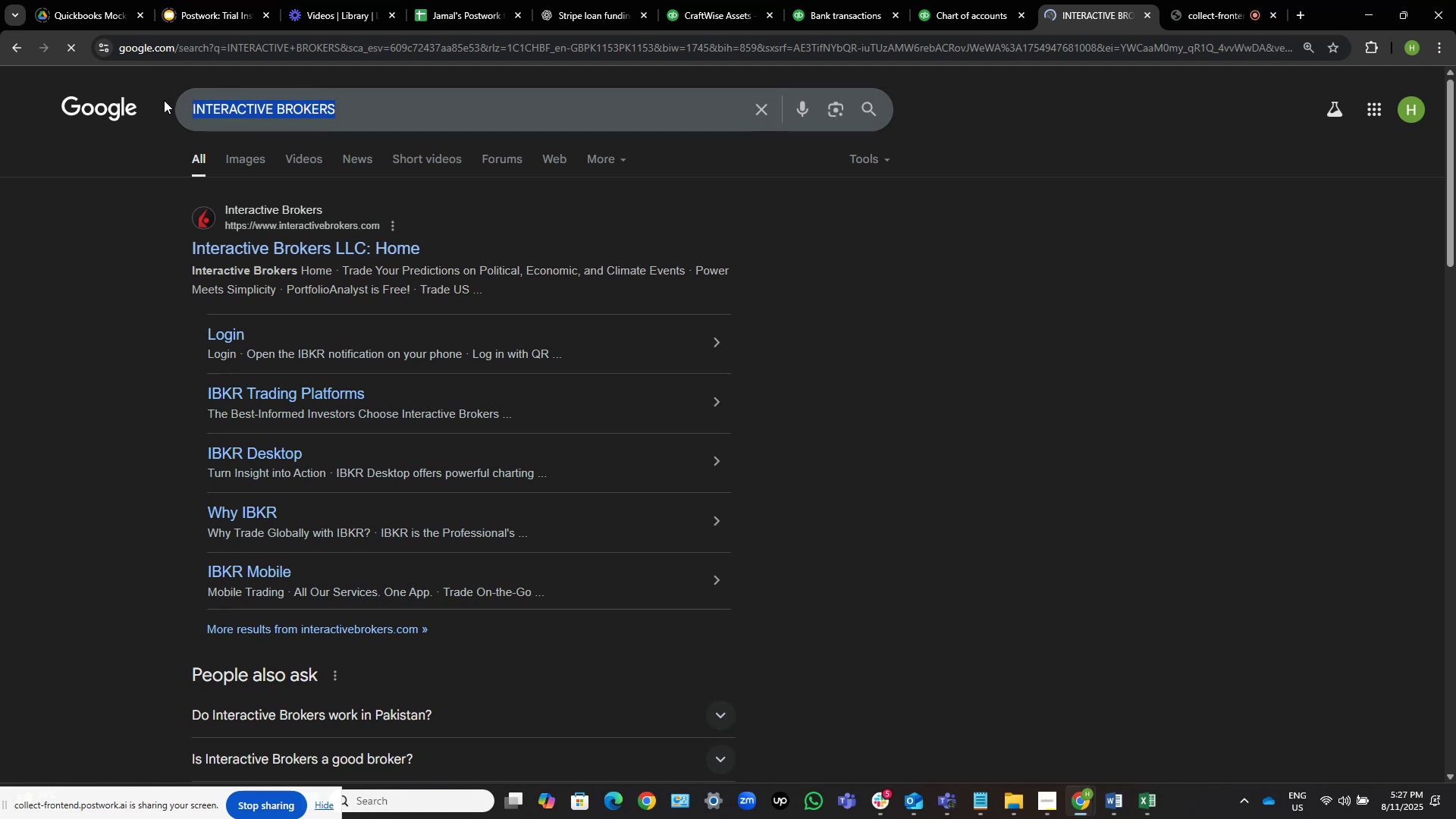 
key(Shift+ShiftLeft)
 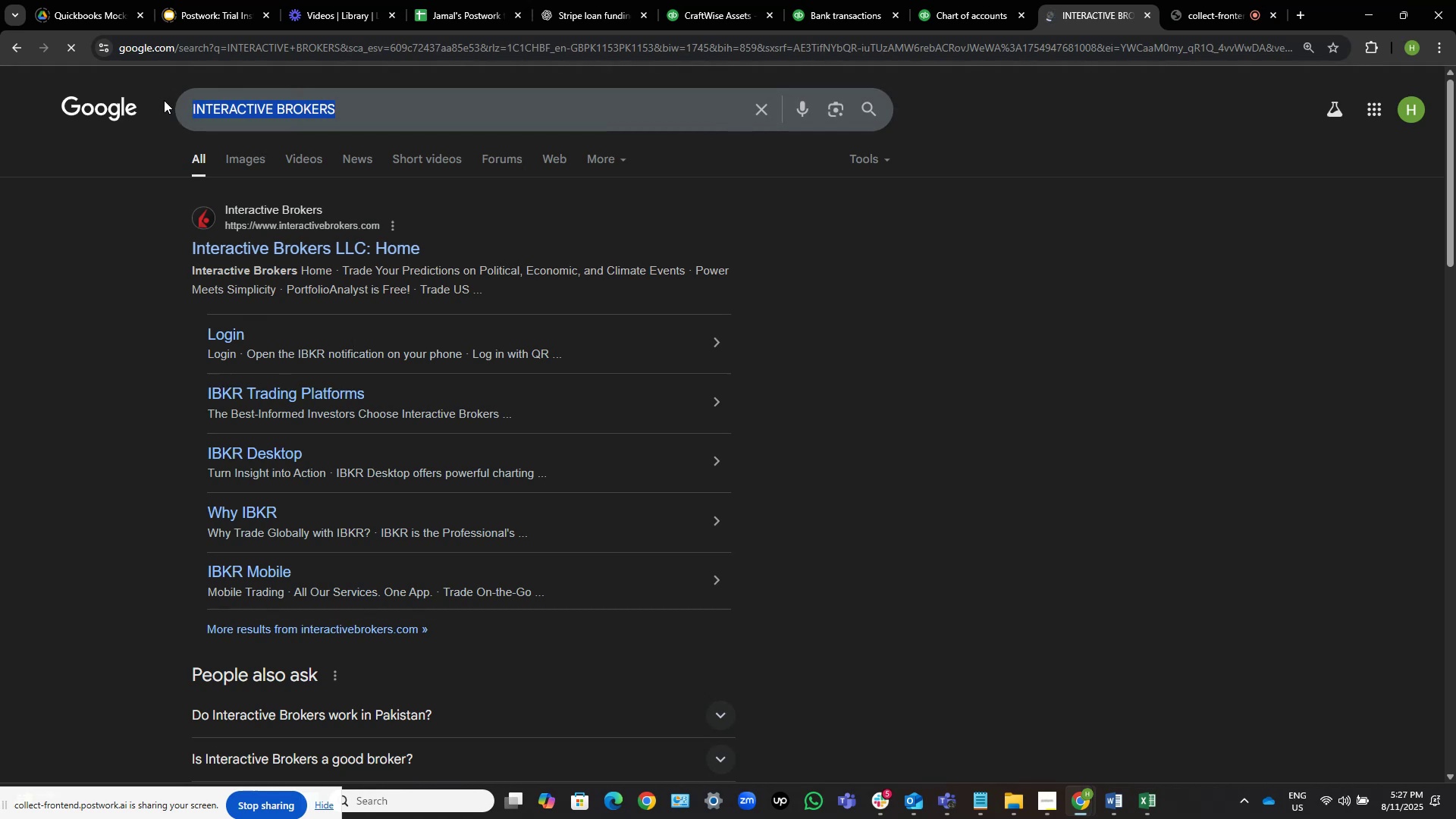 
hold_key(key=C, duration=0.42)
 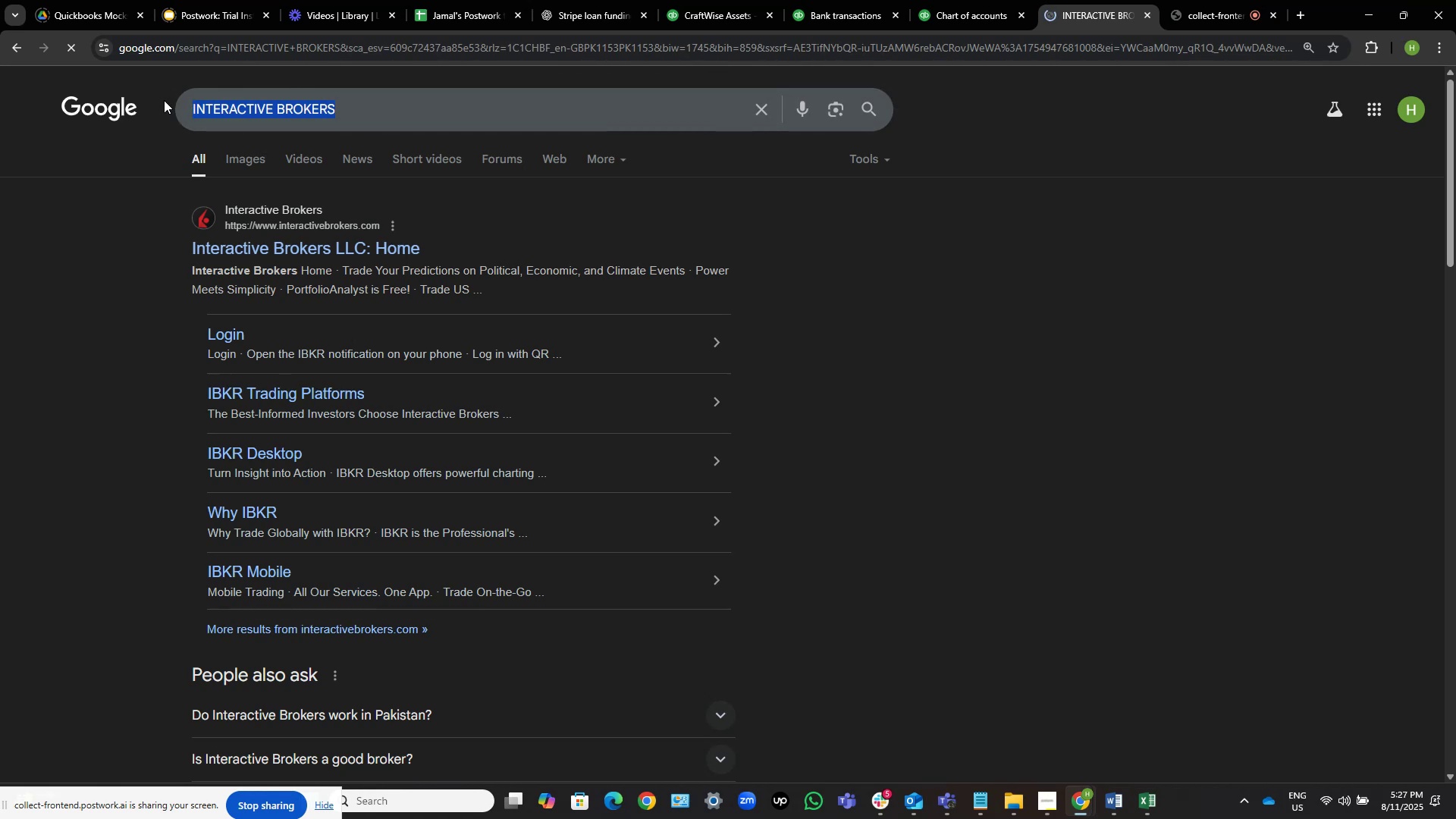 
key(Control+C)
 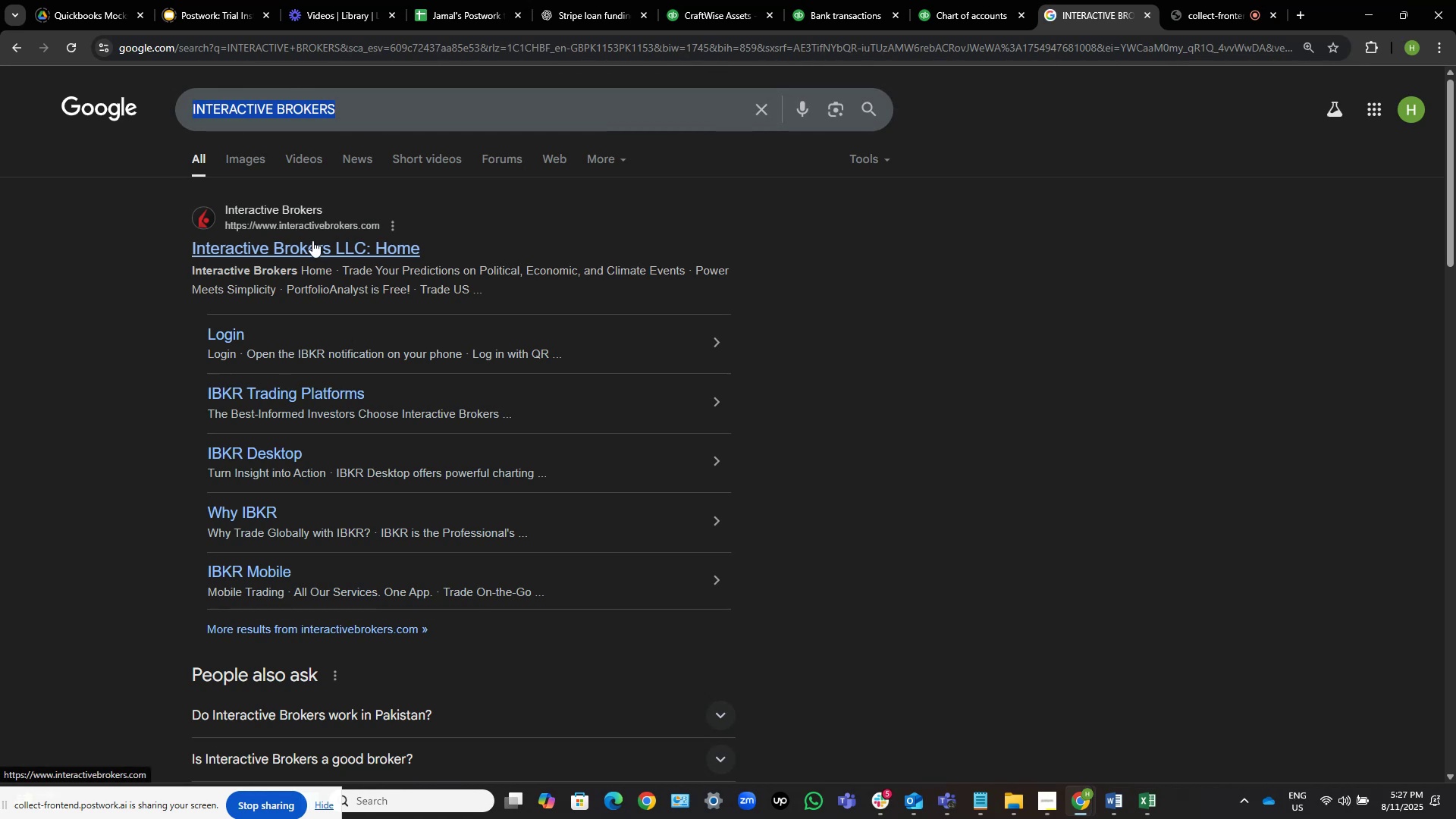 
left_click([312, 240])
 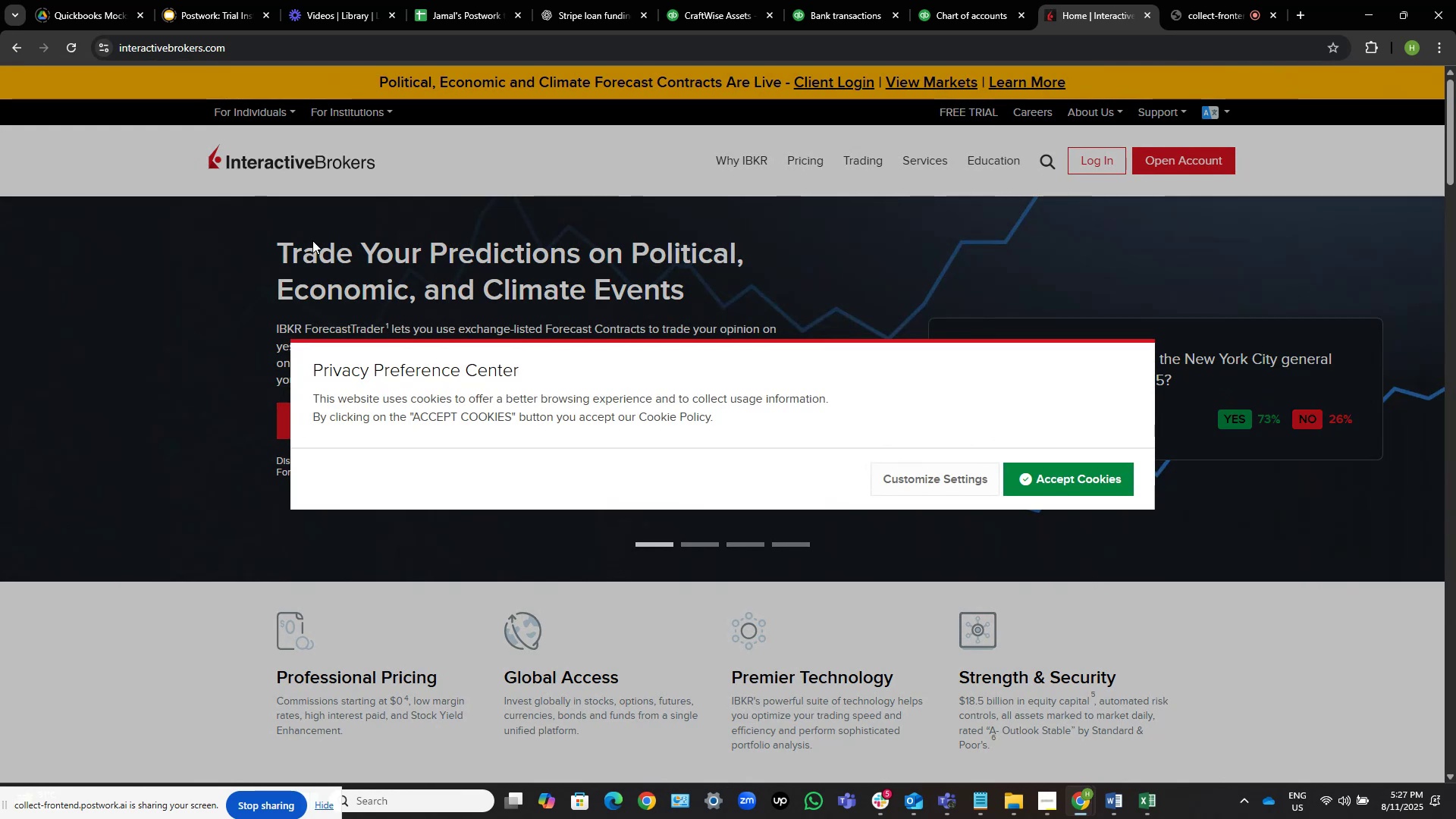 
wait(16.1)
 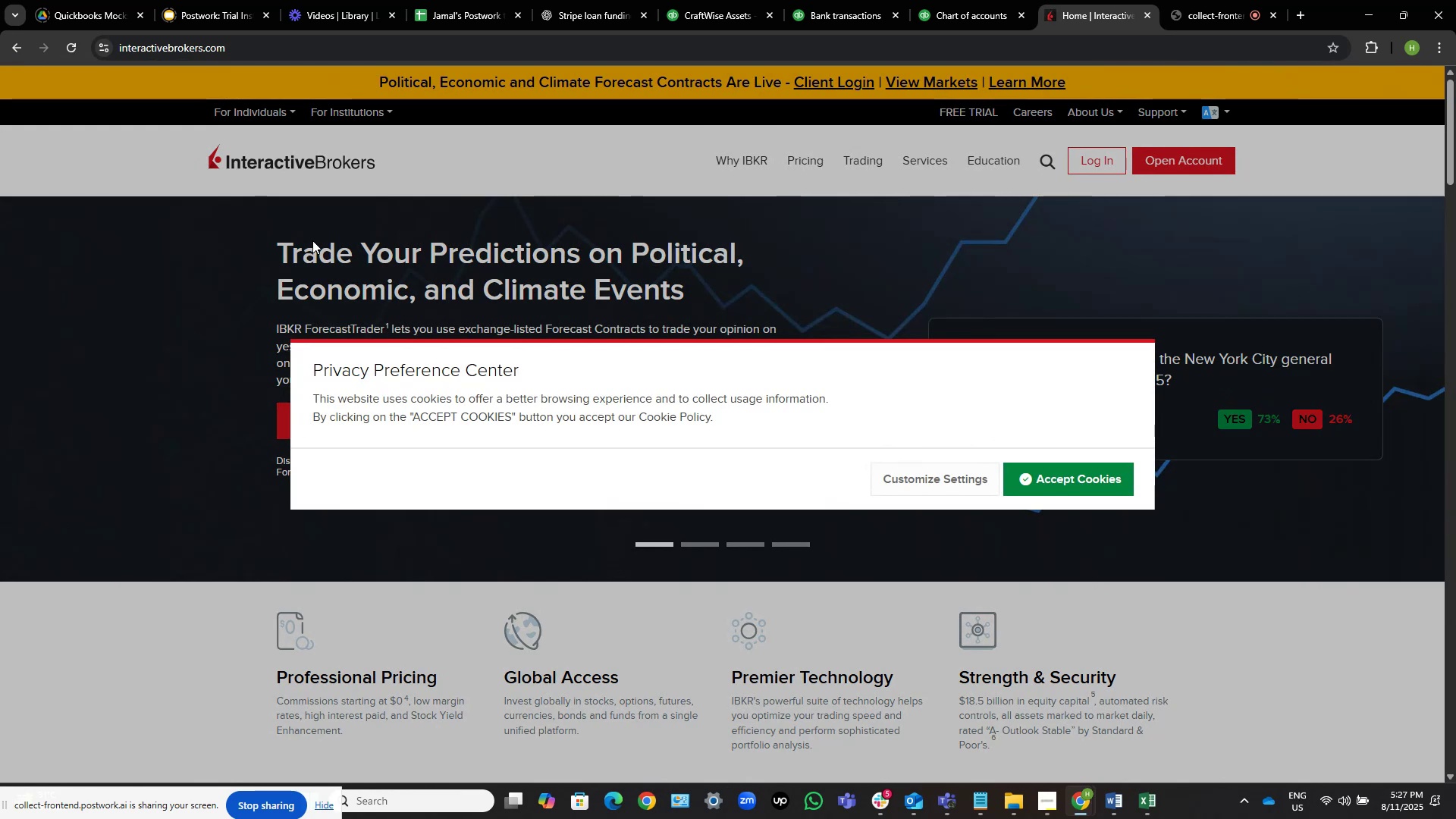 
left_click([13, 47])
 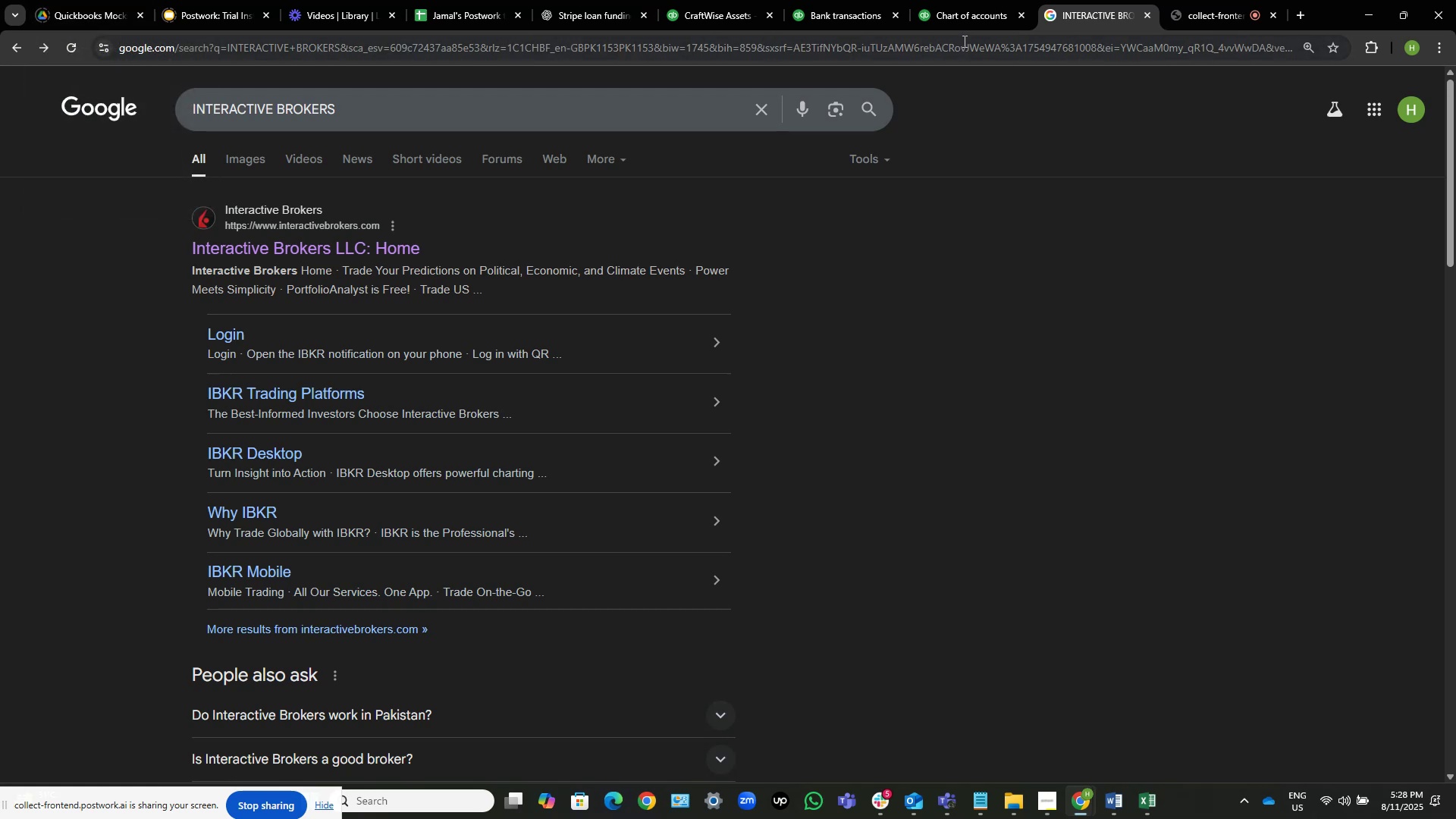 
left_click([967, 0])
 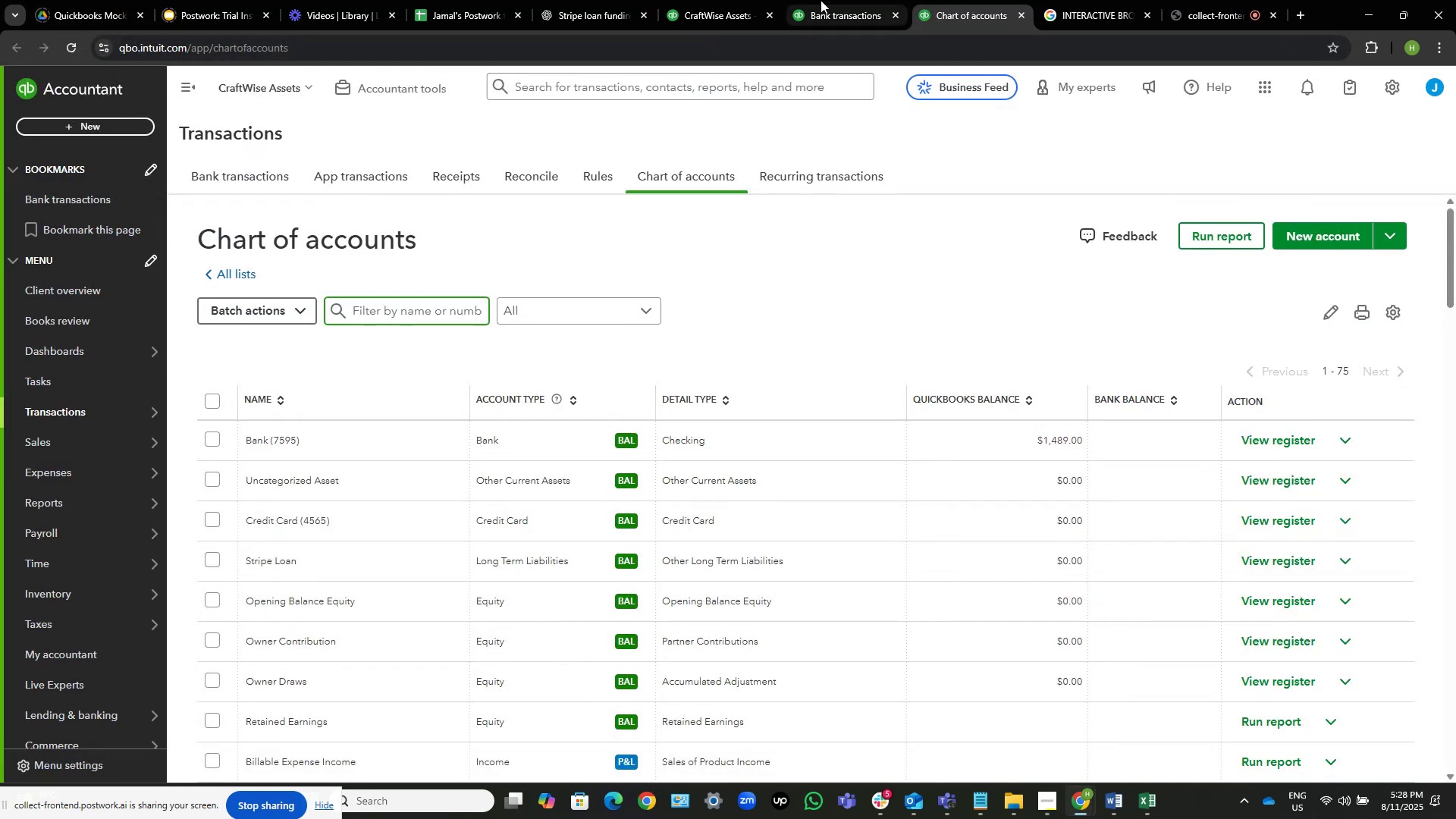 
left_click([824, 0])
 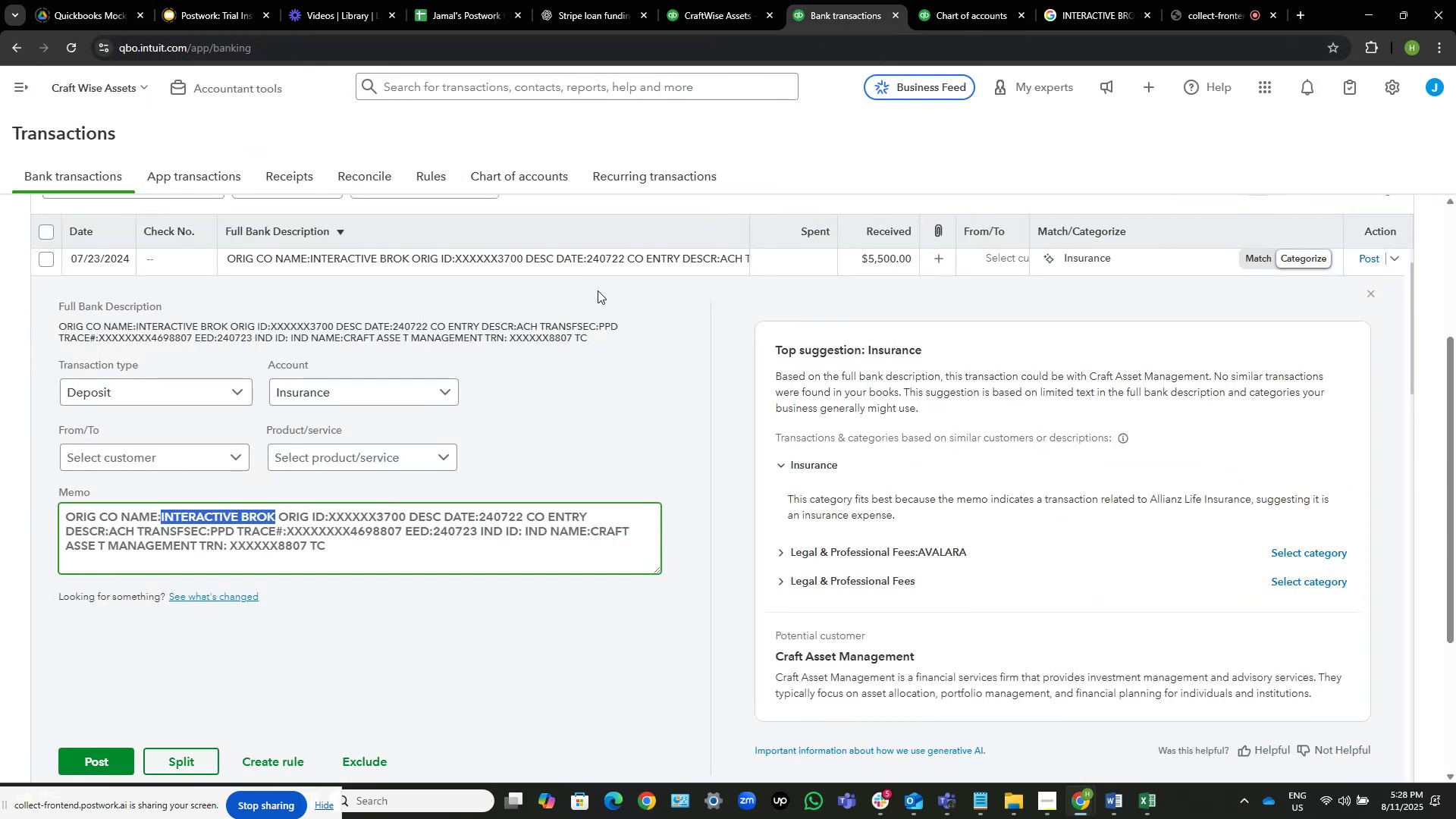 
scroll: coordinate [598, 290], scroll_direction: up, amount: 2.0
 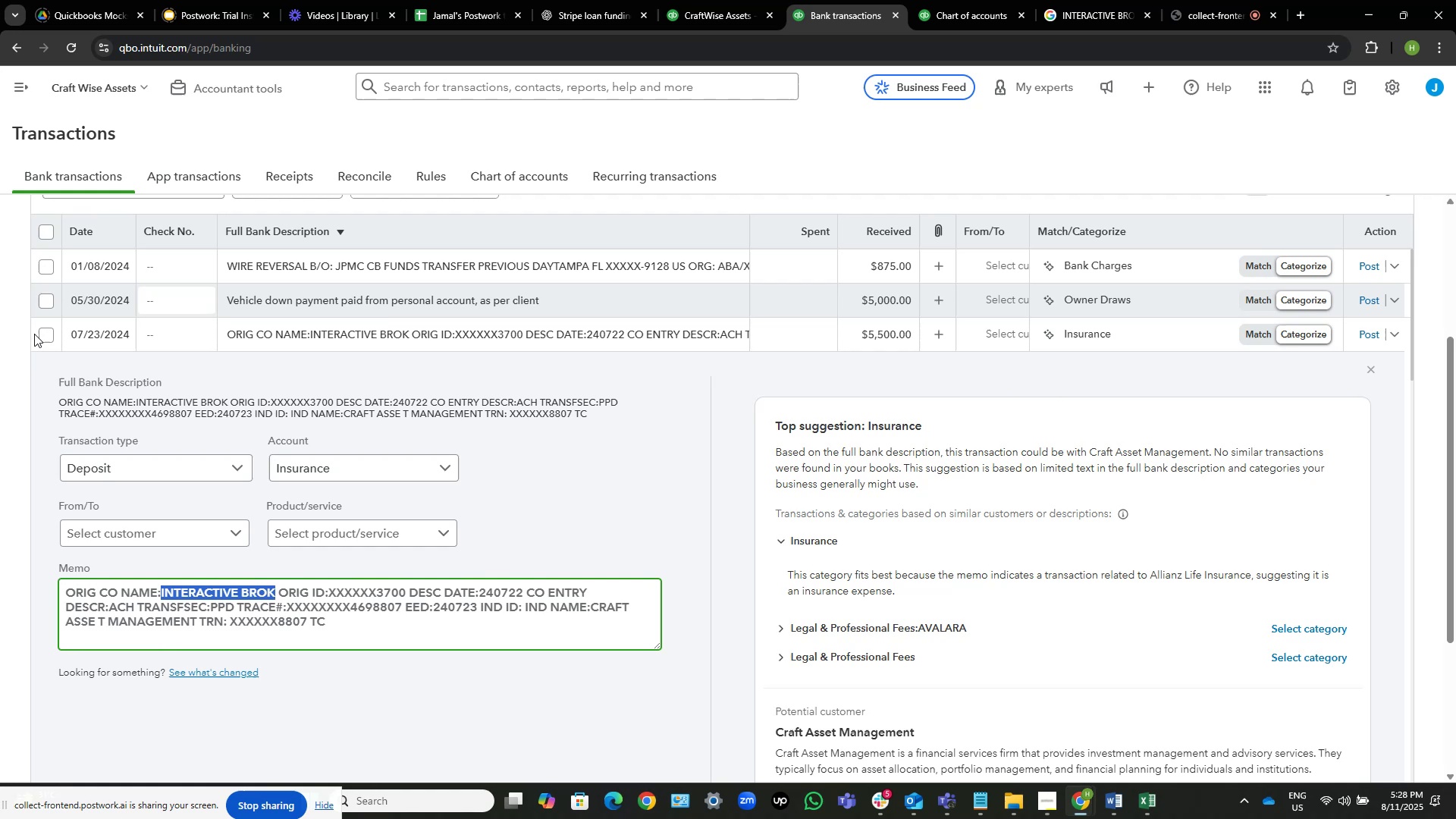 
left_click([42, 334])
 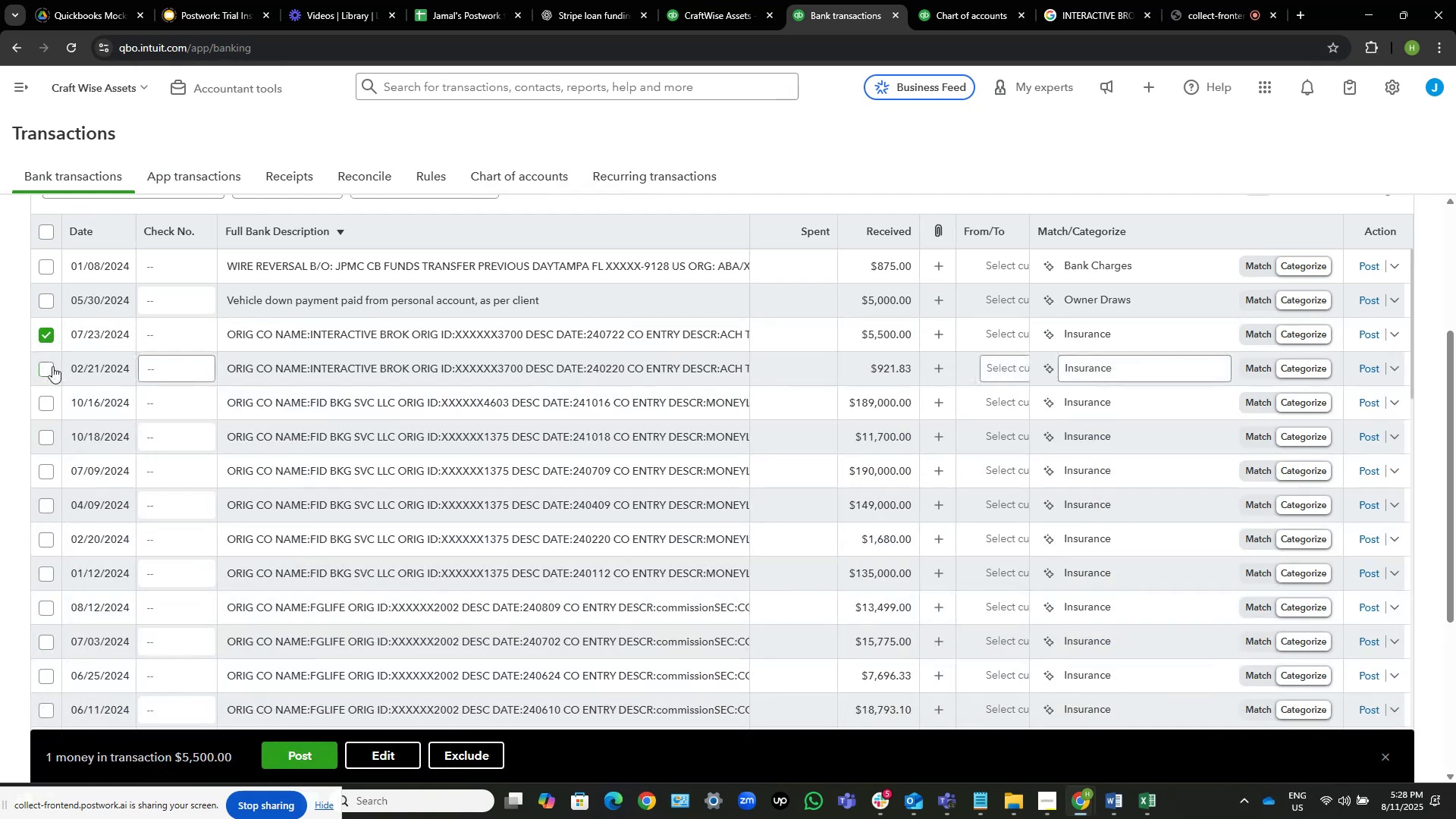 
left_click([46, 366])
 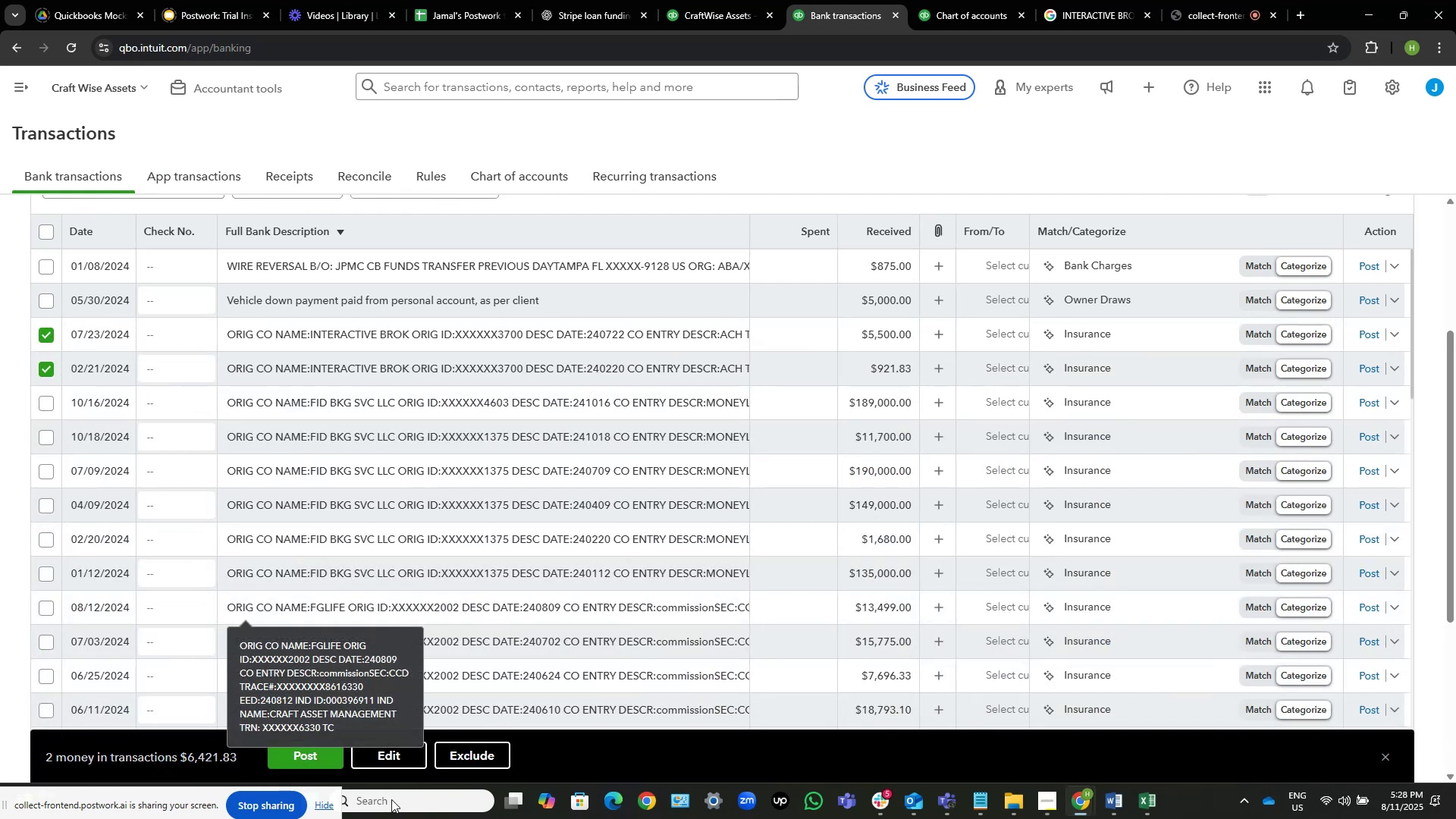 
left_click([381, 754])
 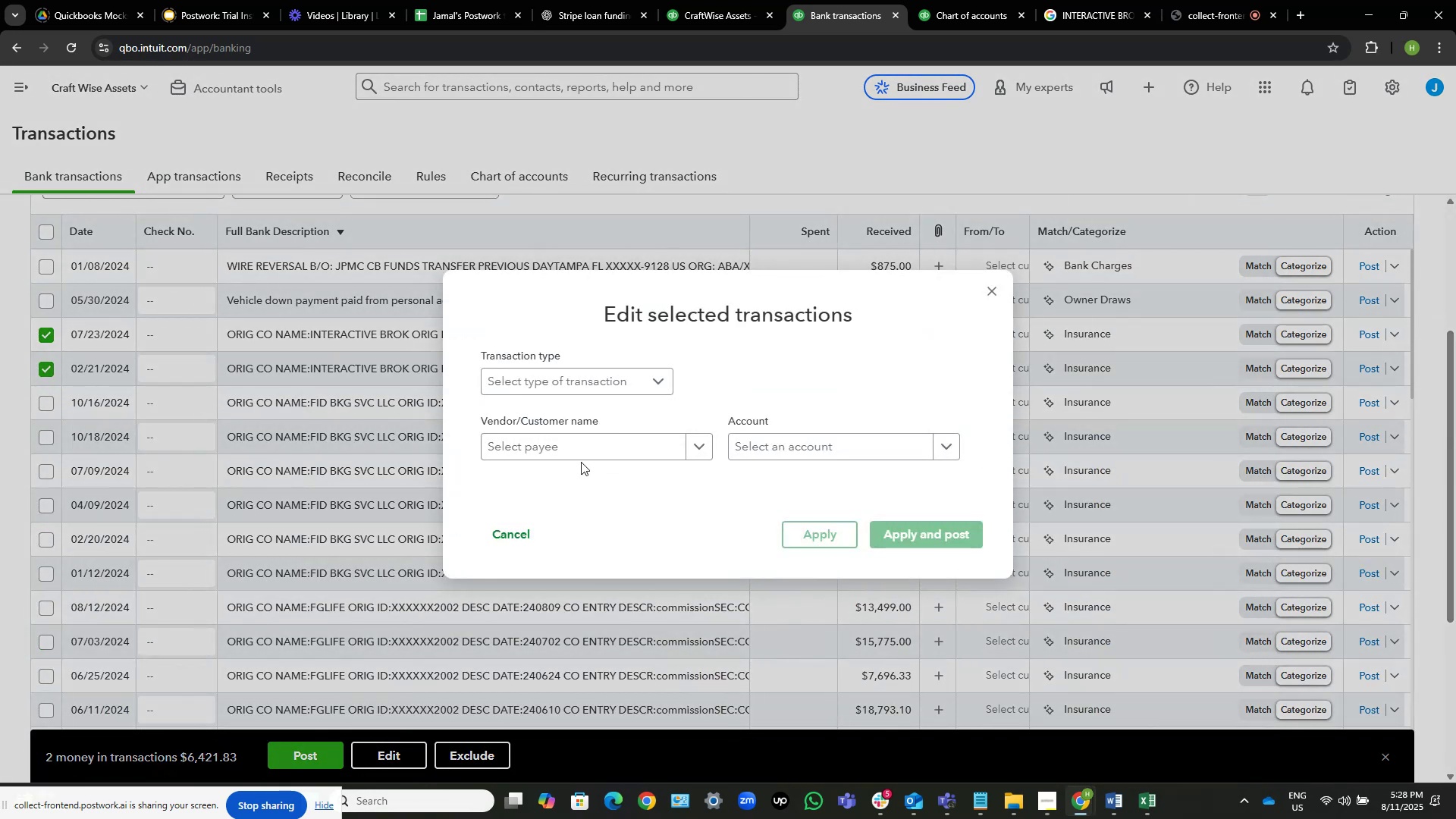 
left_click([588, 453])
 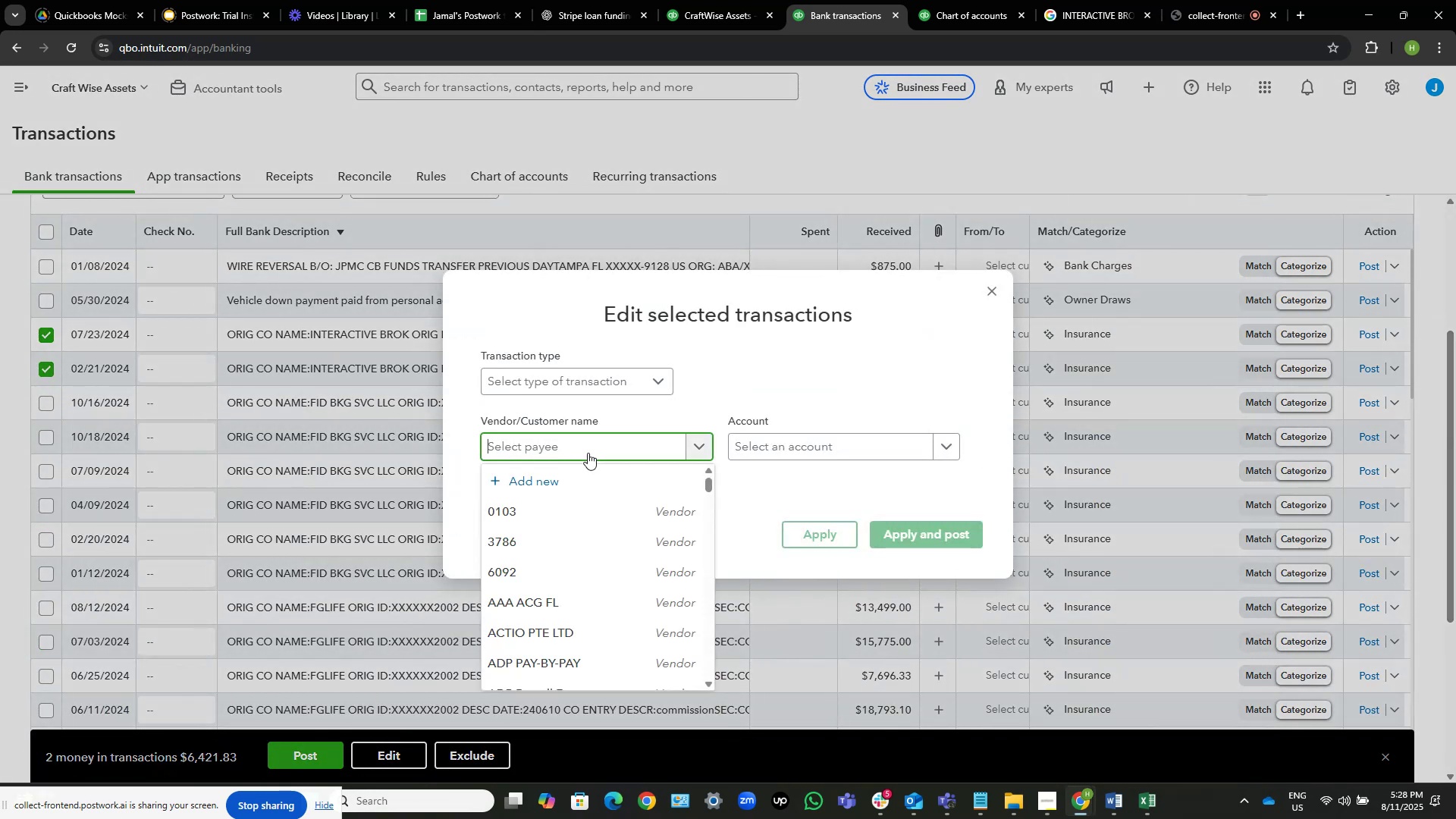 
key(Control+V)
 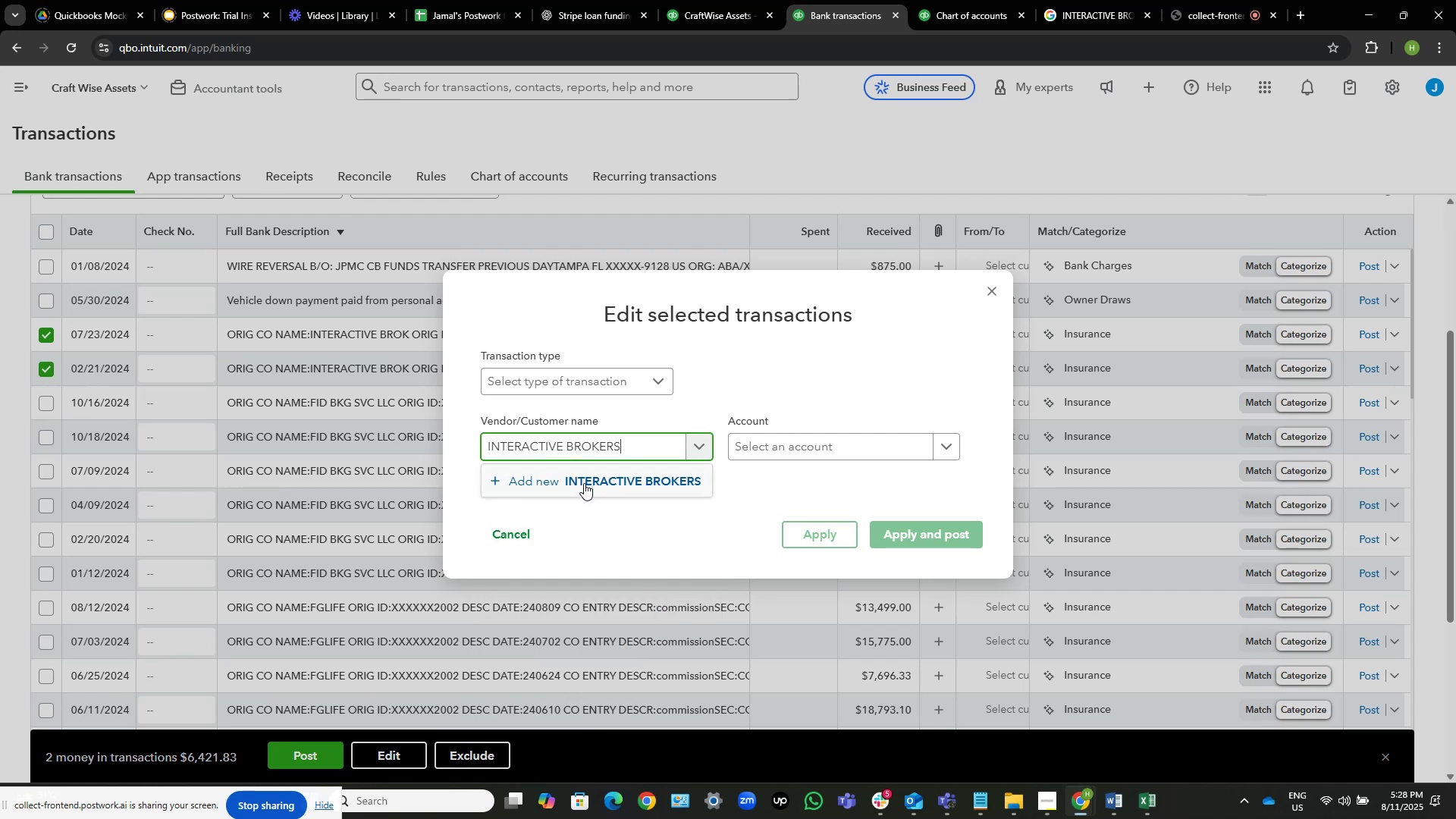 
left_click([584, 484])
 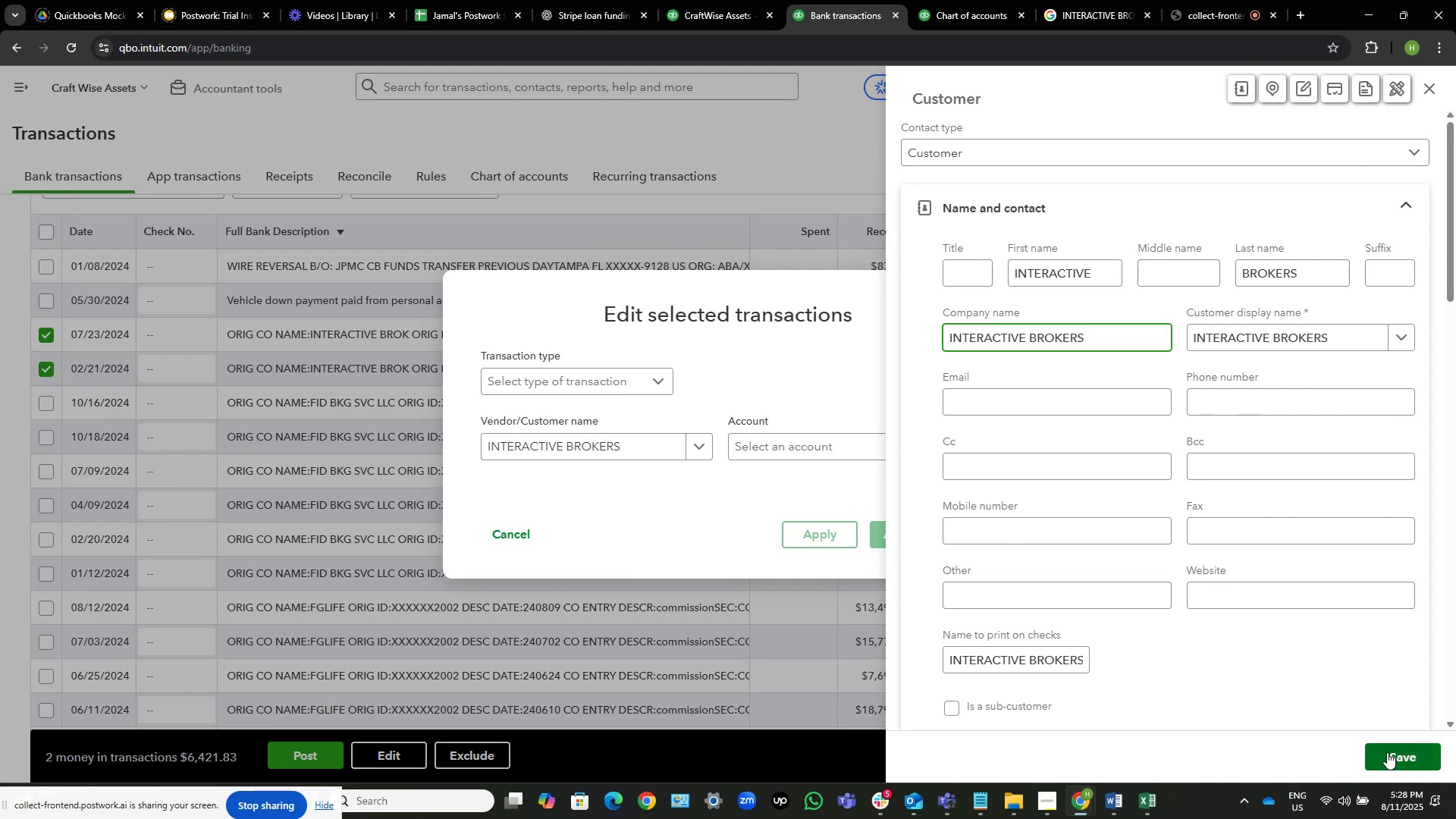 
wait(23.04)
 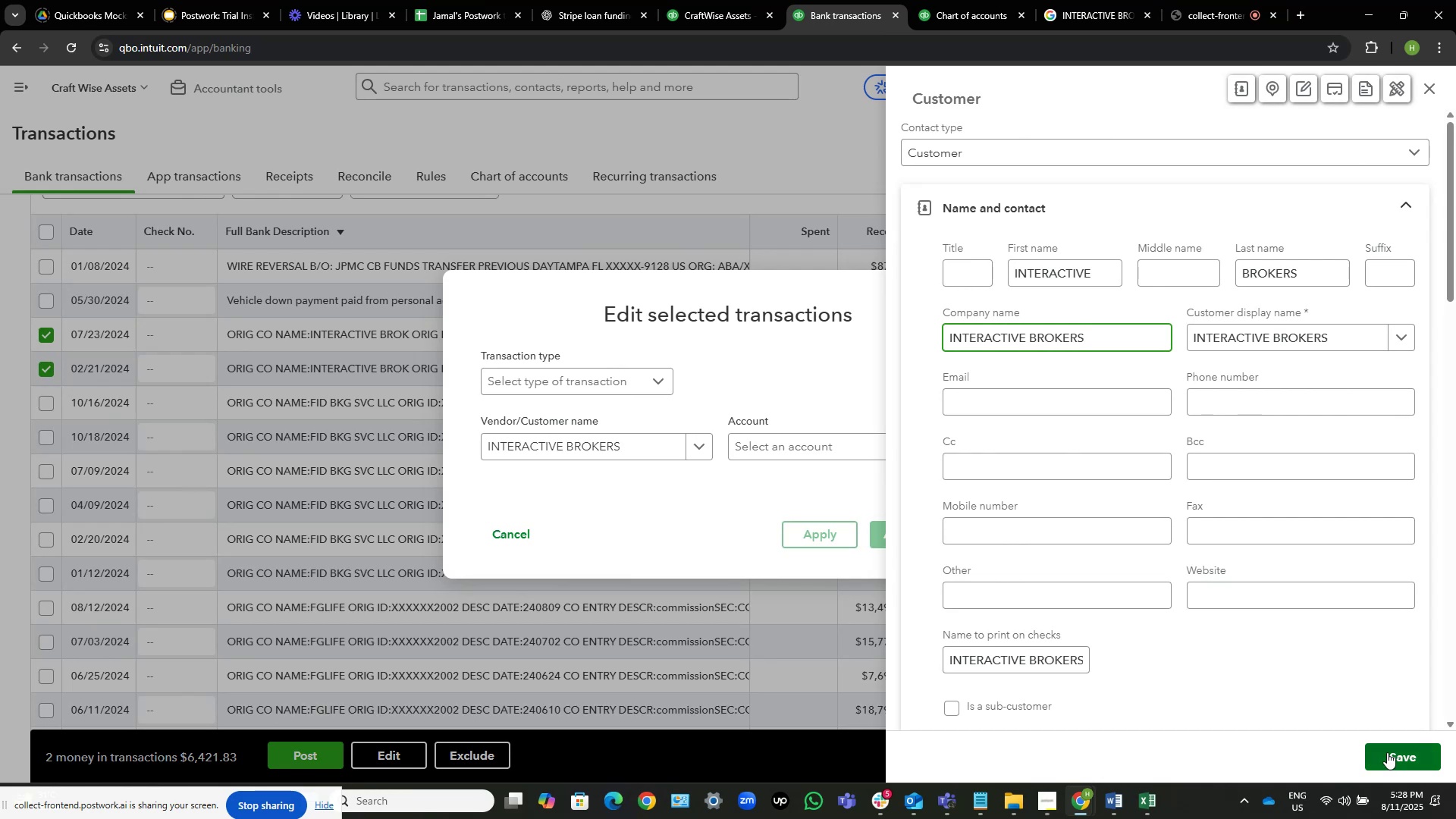 
left_click([1387, 752])
 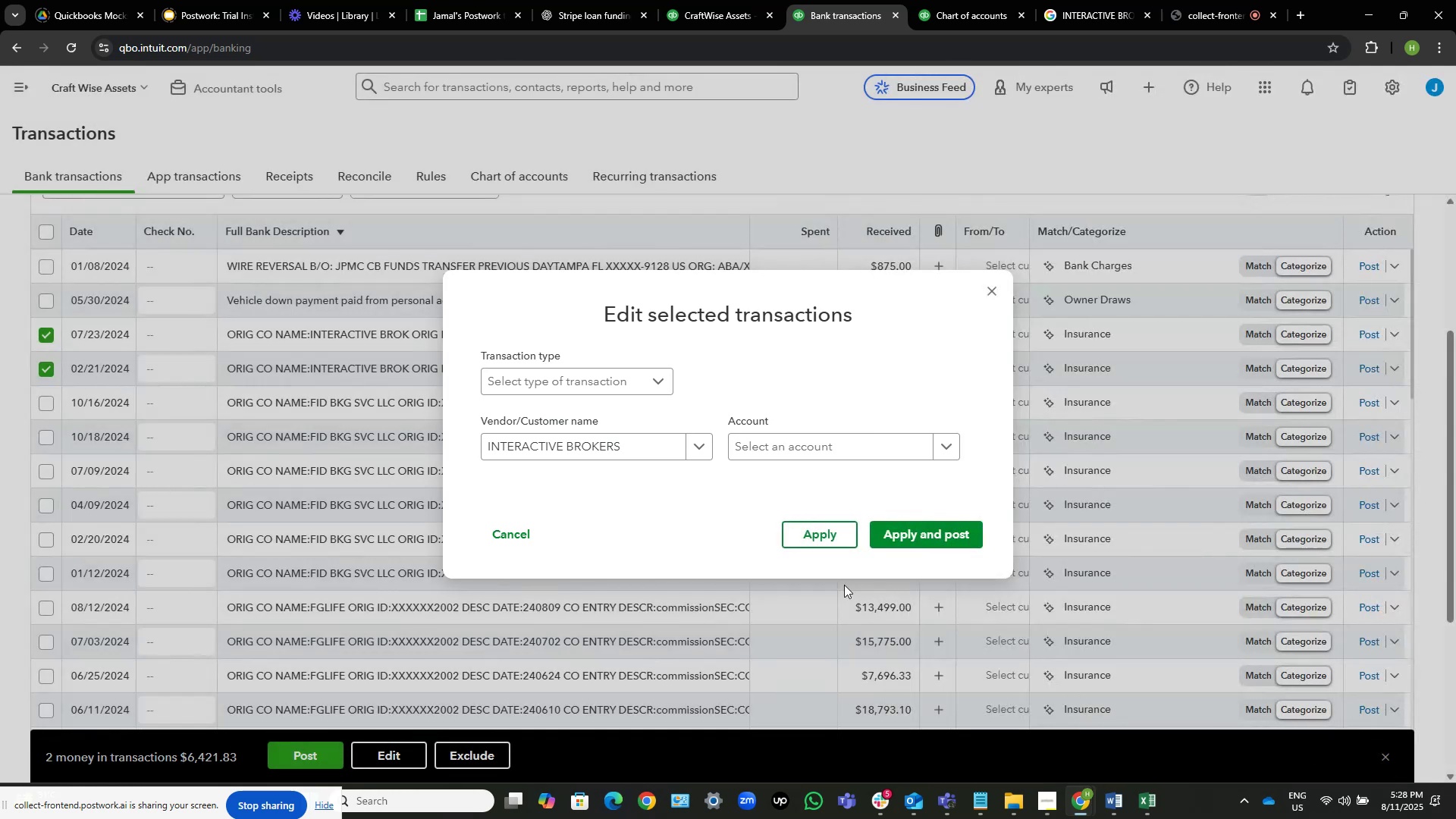 
left_click([819, 444])
 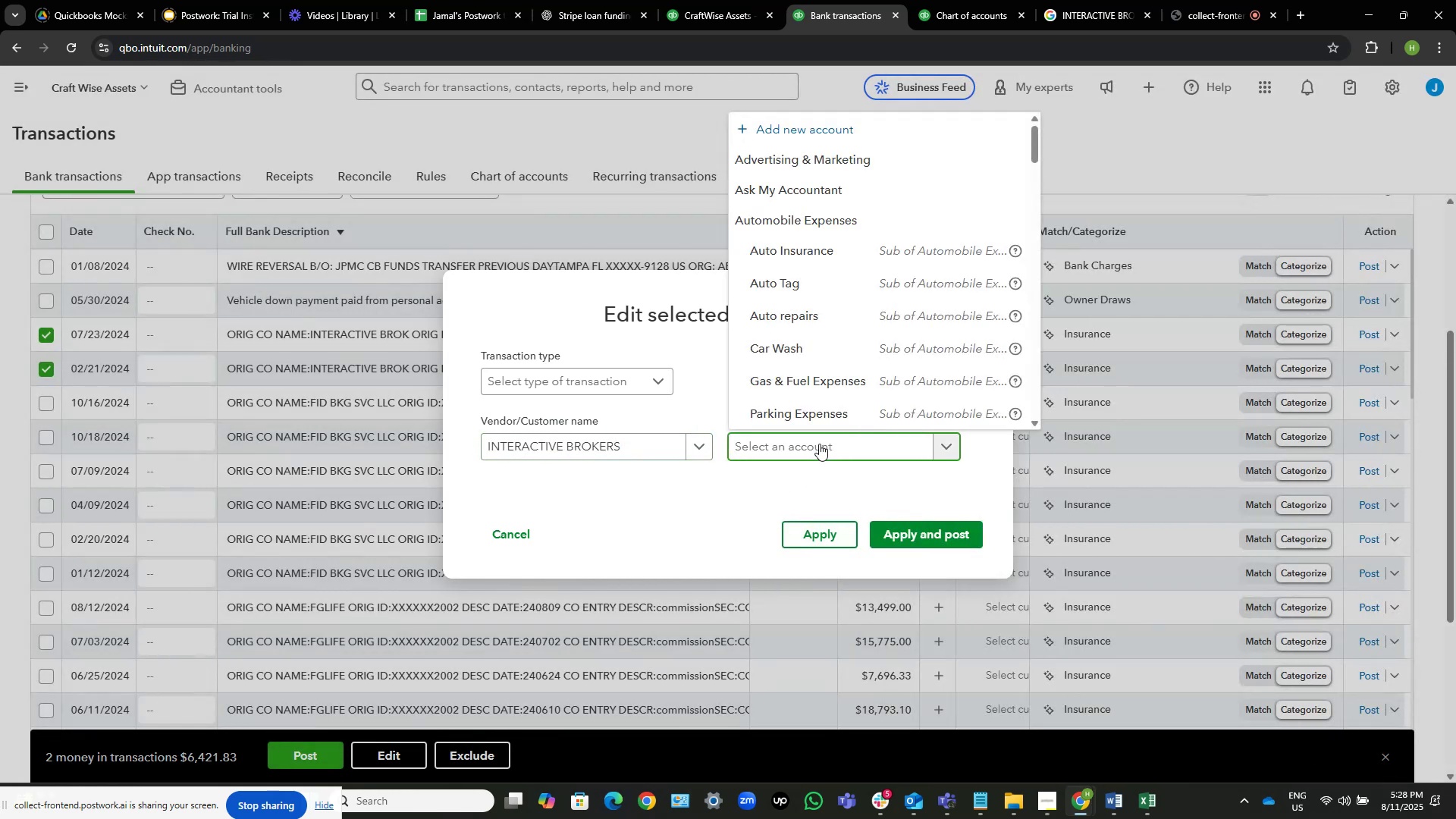 
type(comm)
 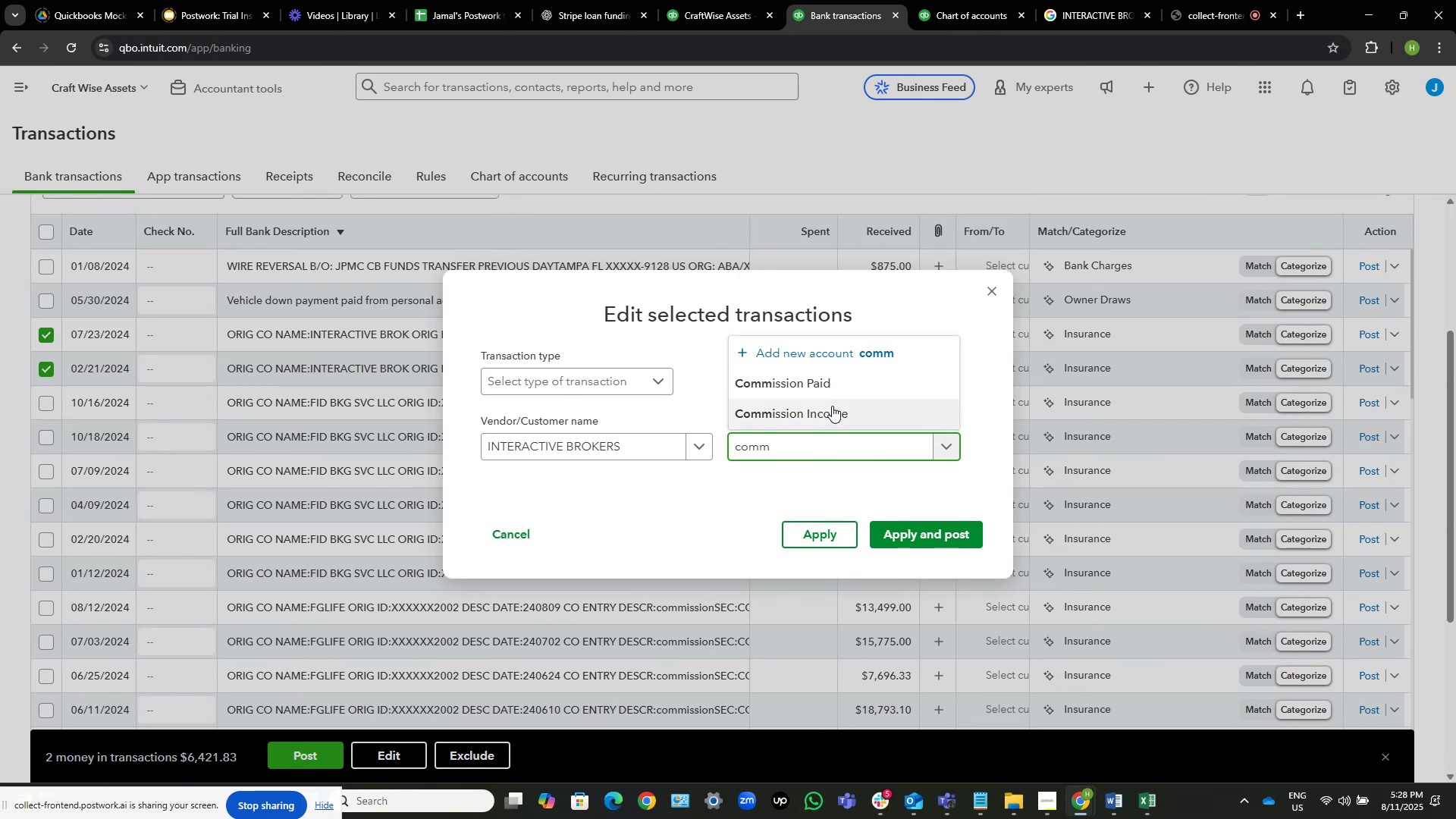 
left_click([830, 409])
 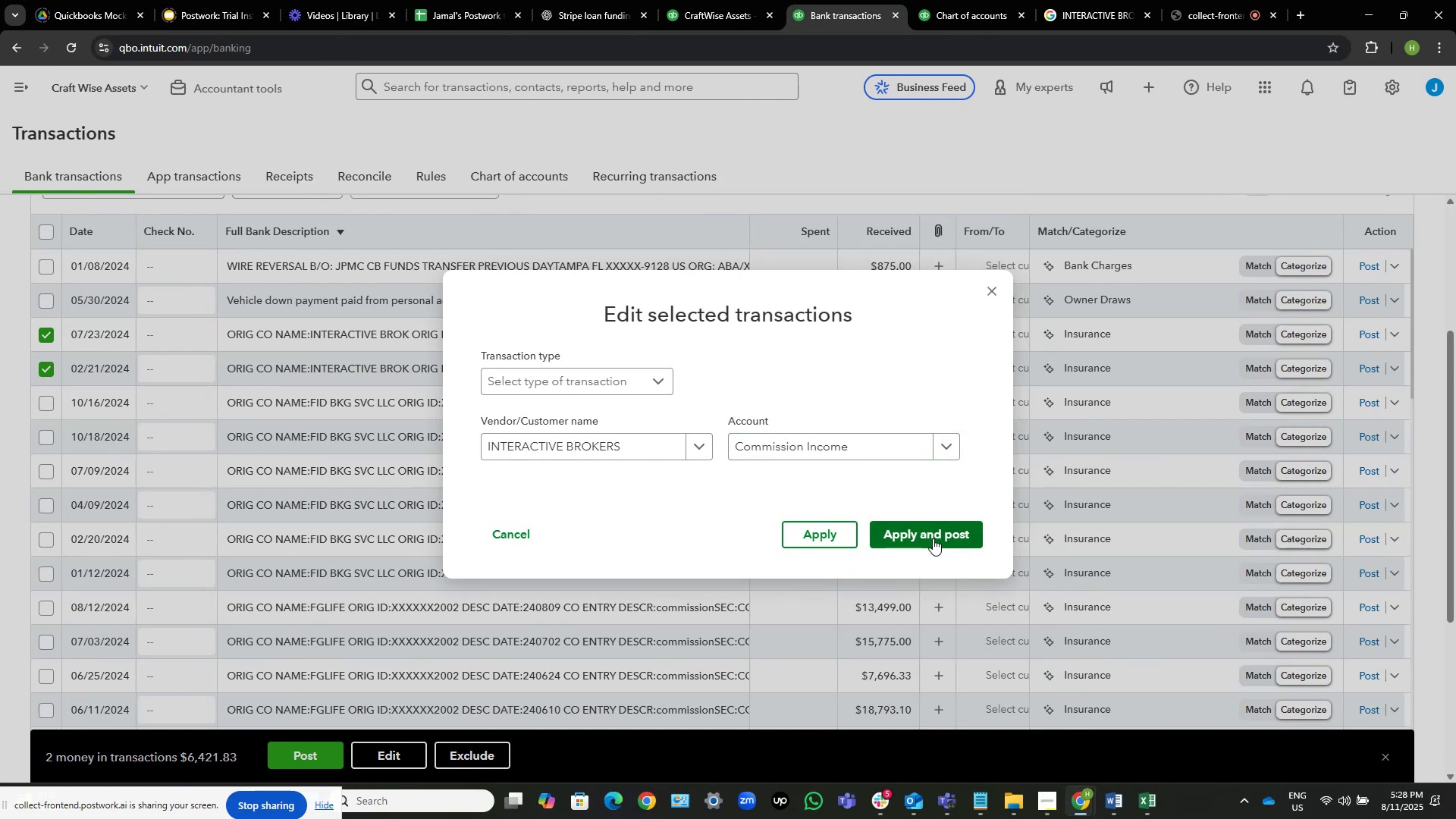 
left_click([933, 538])
 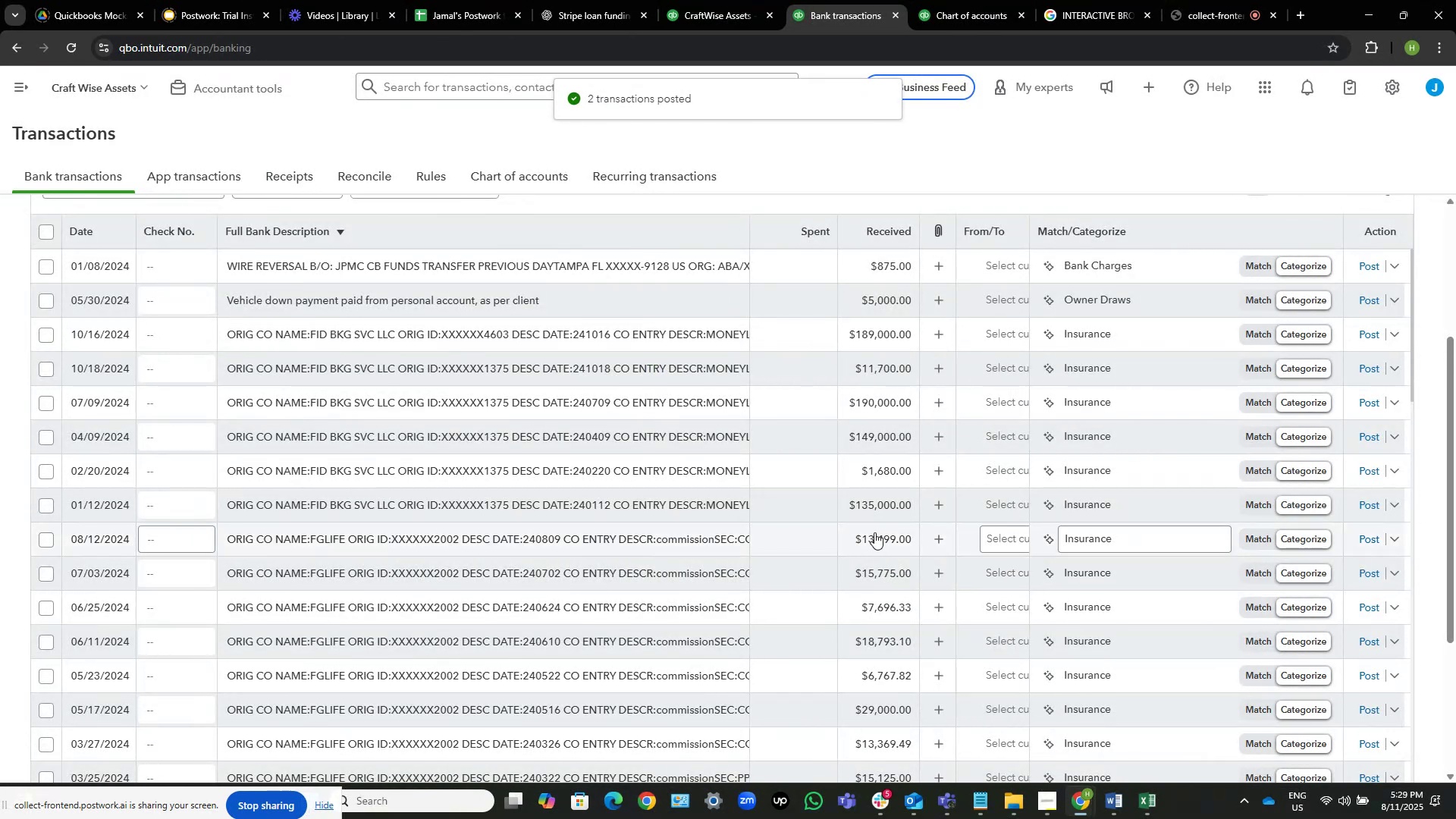 
wait(9.9)
 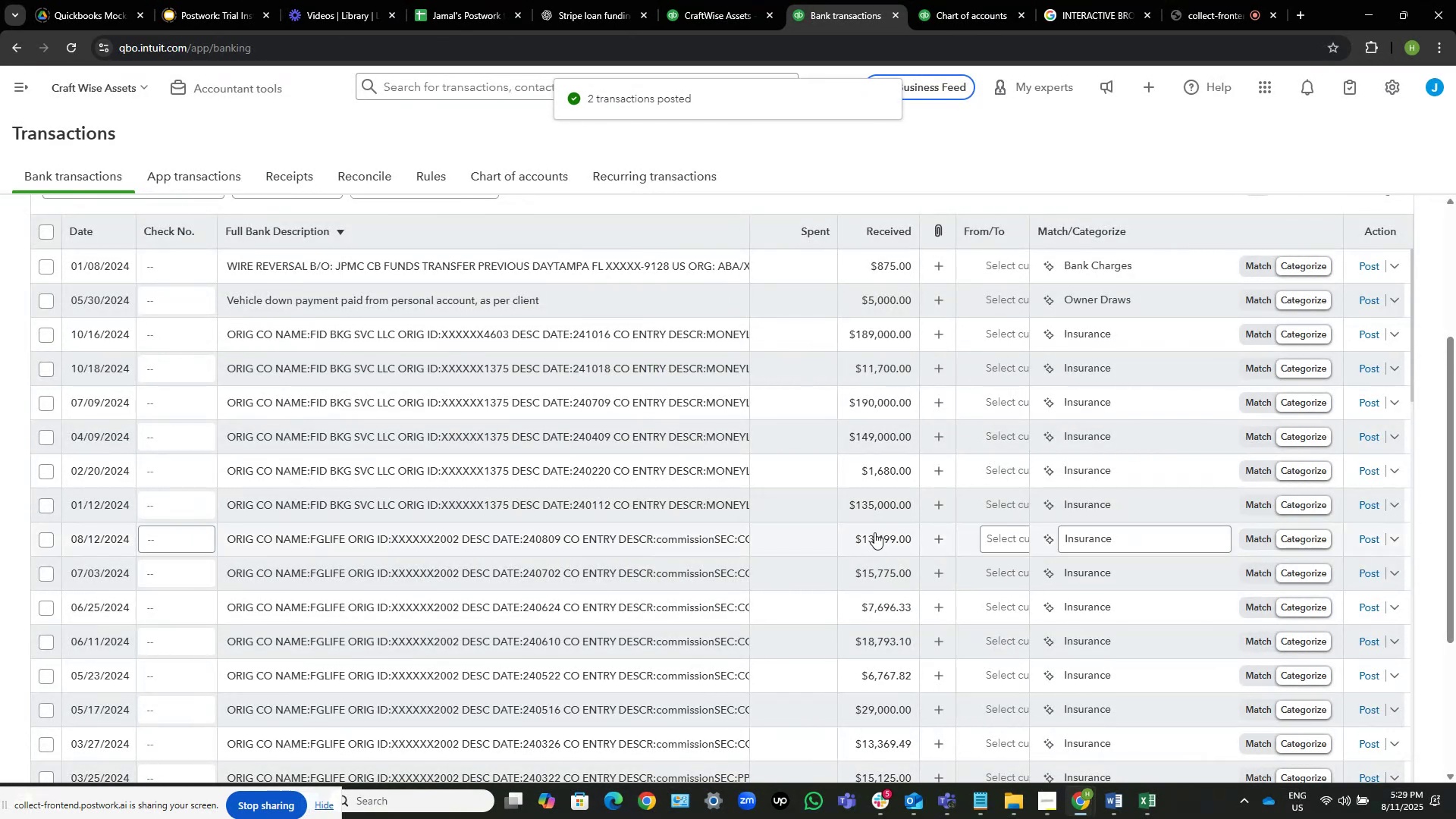 
left_click([256, 99])
 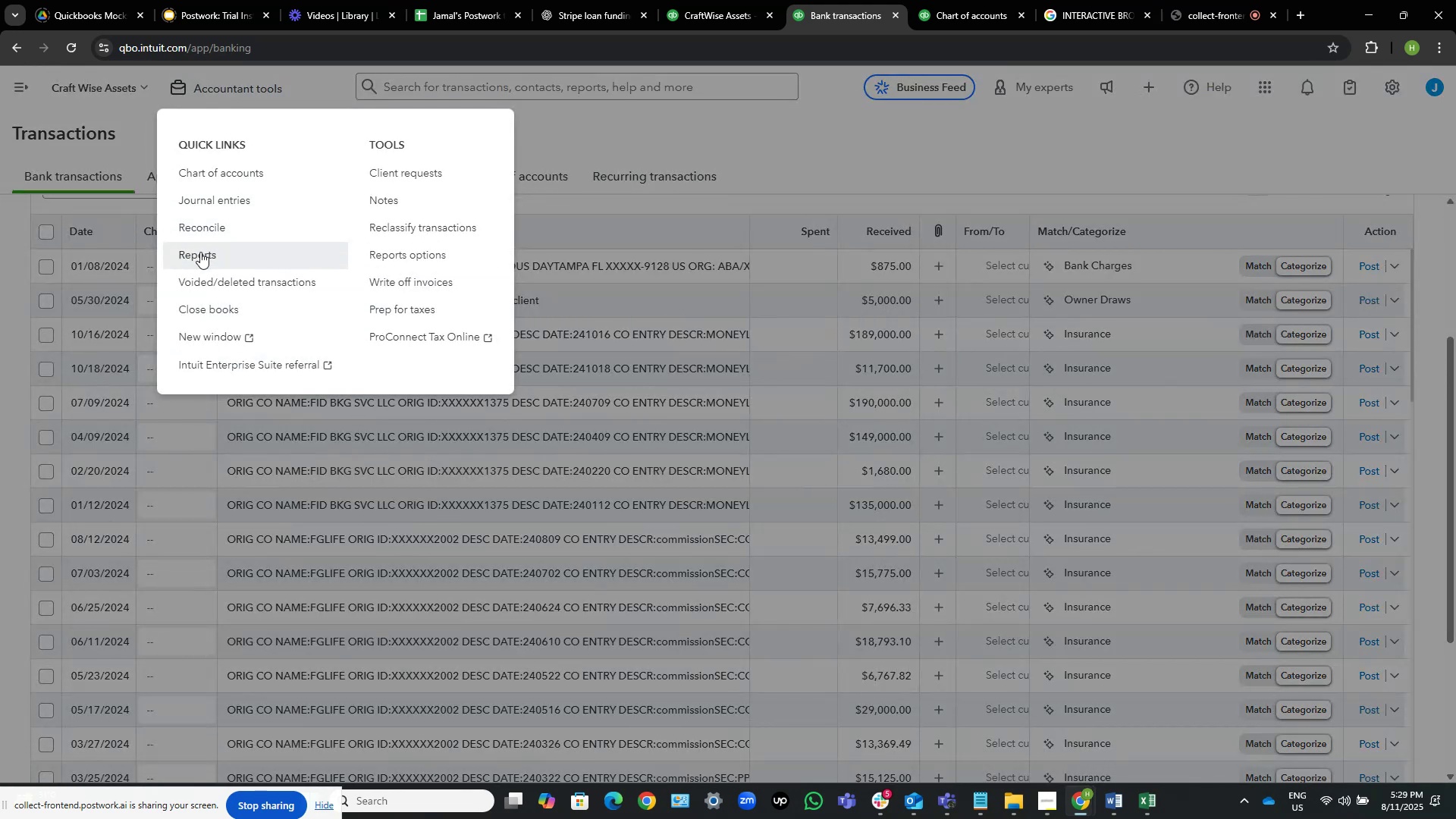 
right_click([200, 252])
 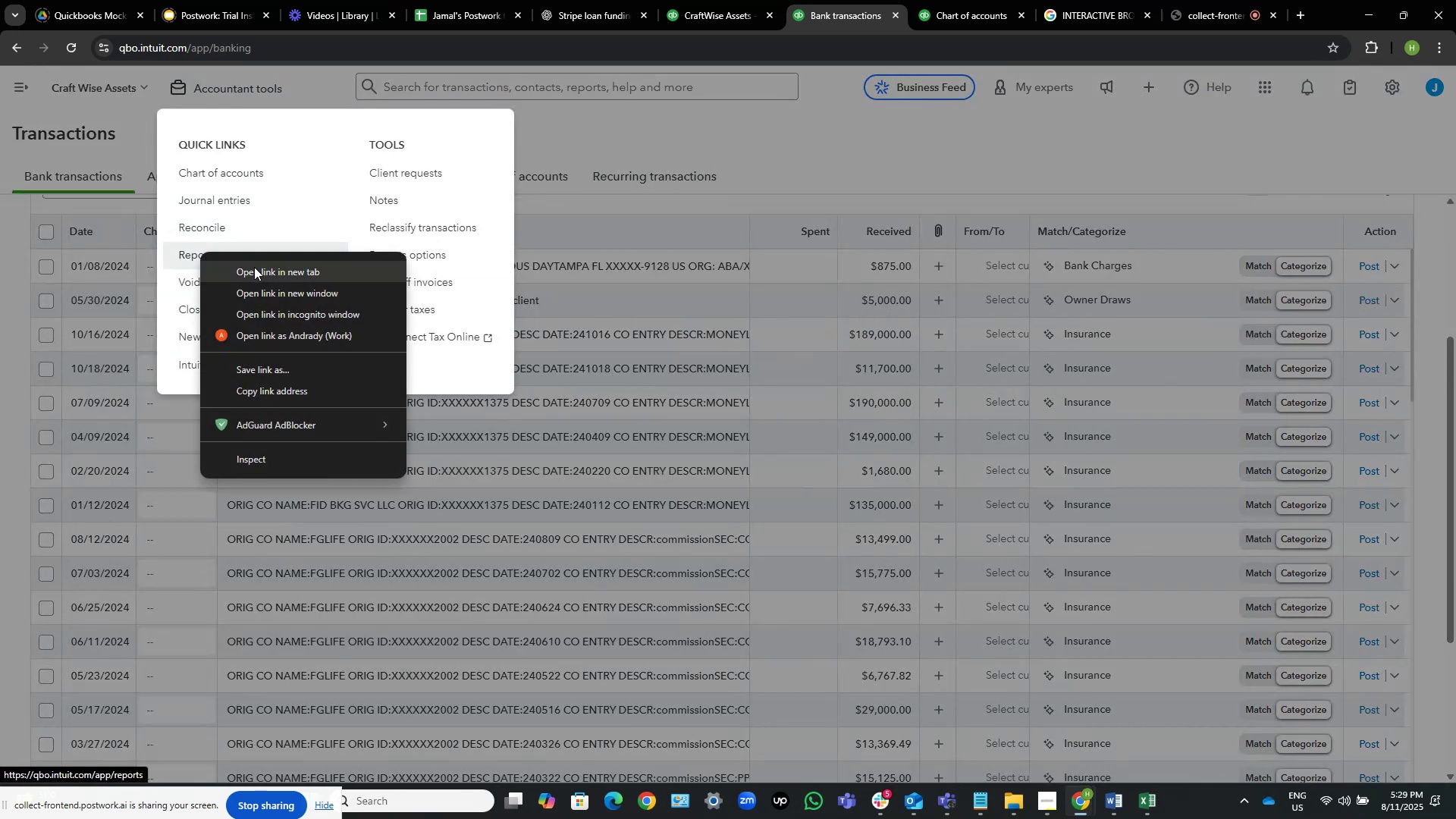 
left_click([254, 267])
 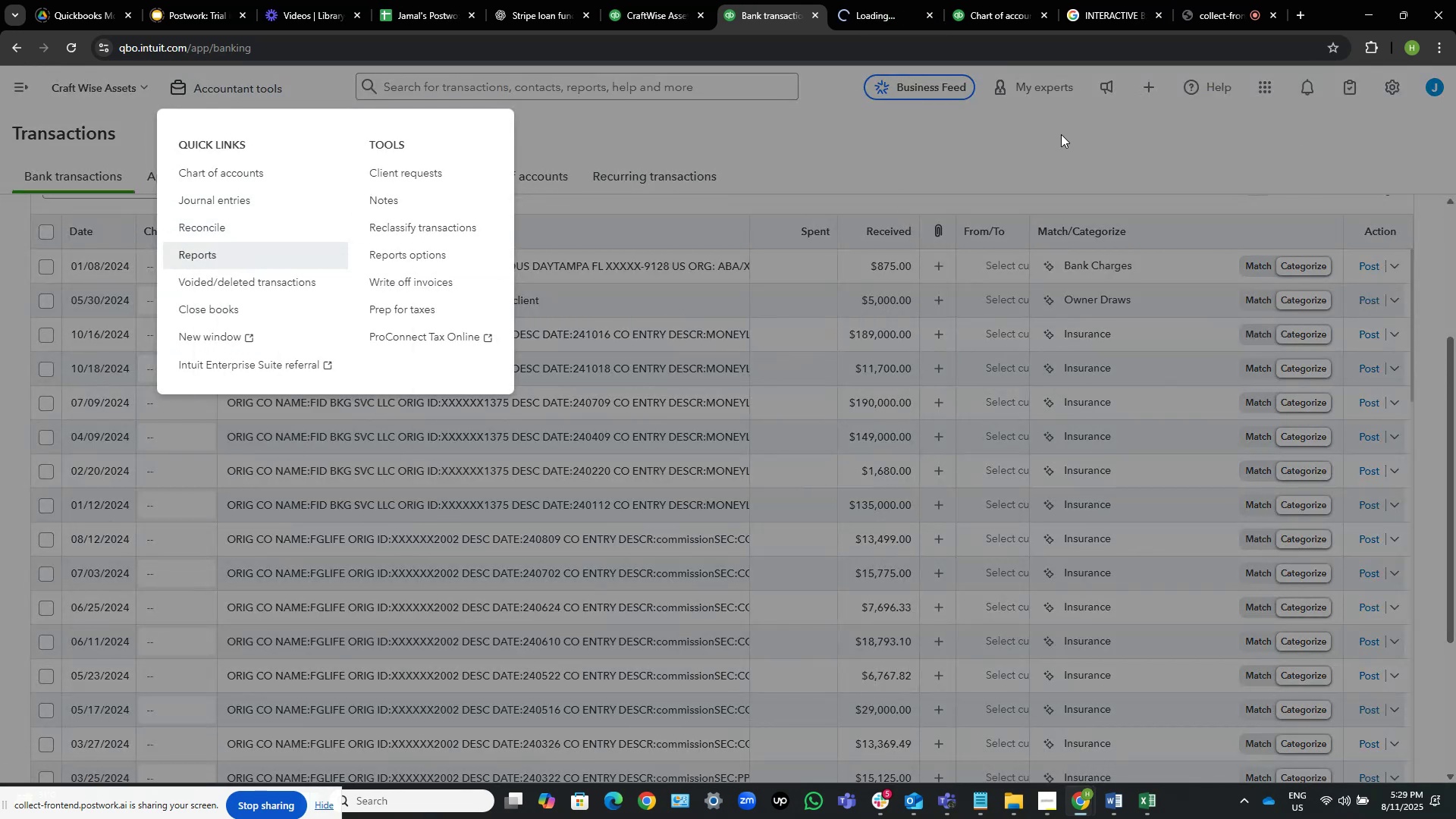 
left_click([1054, 138])
 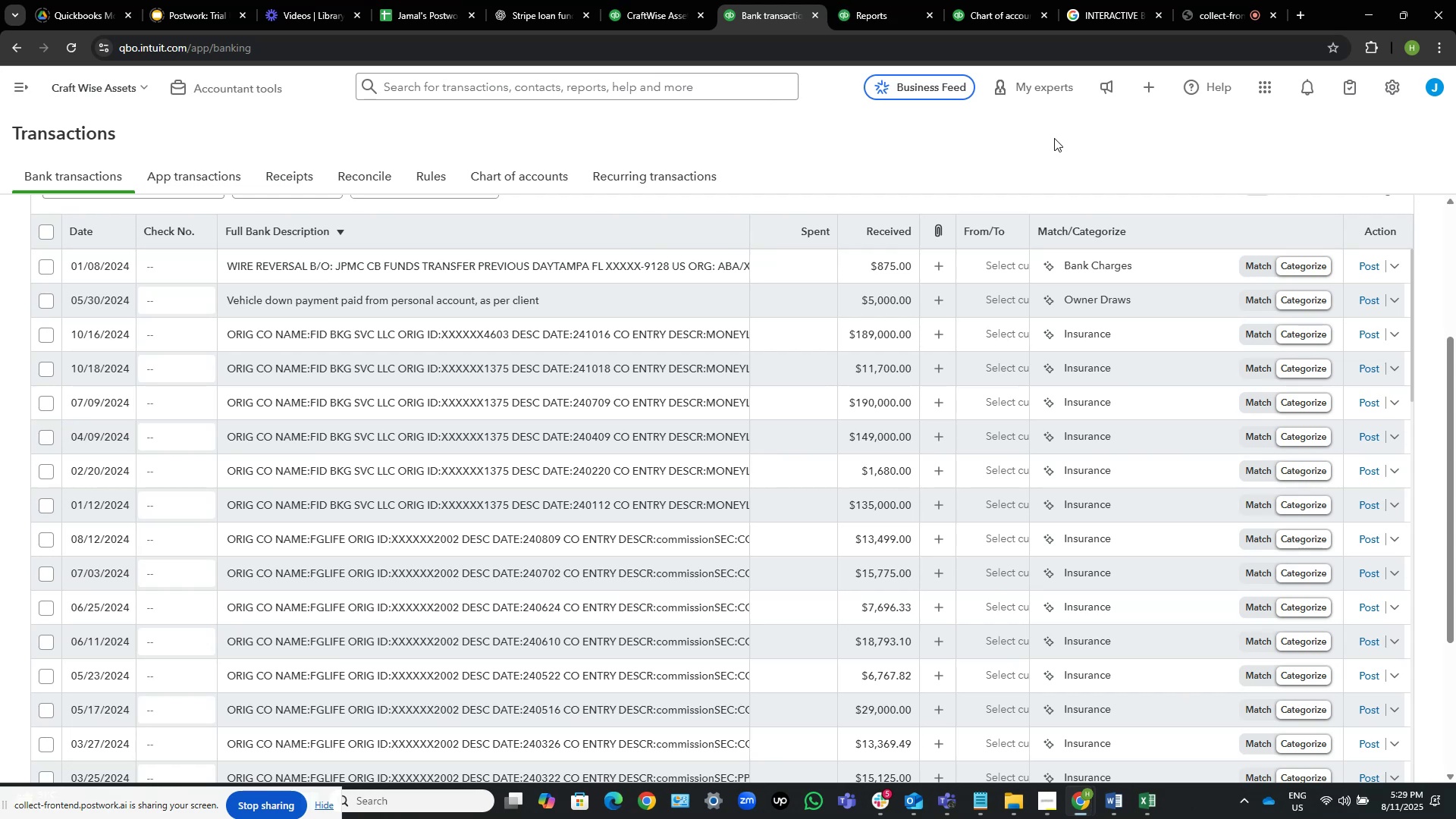 
wait(17.02)
 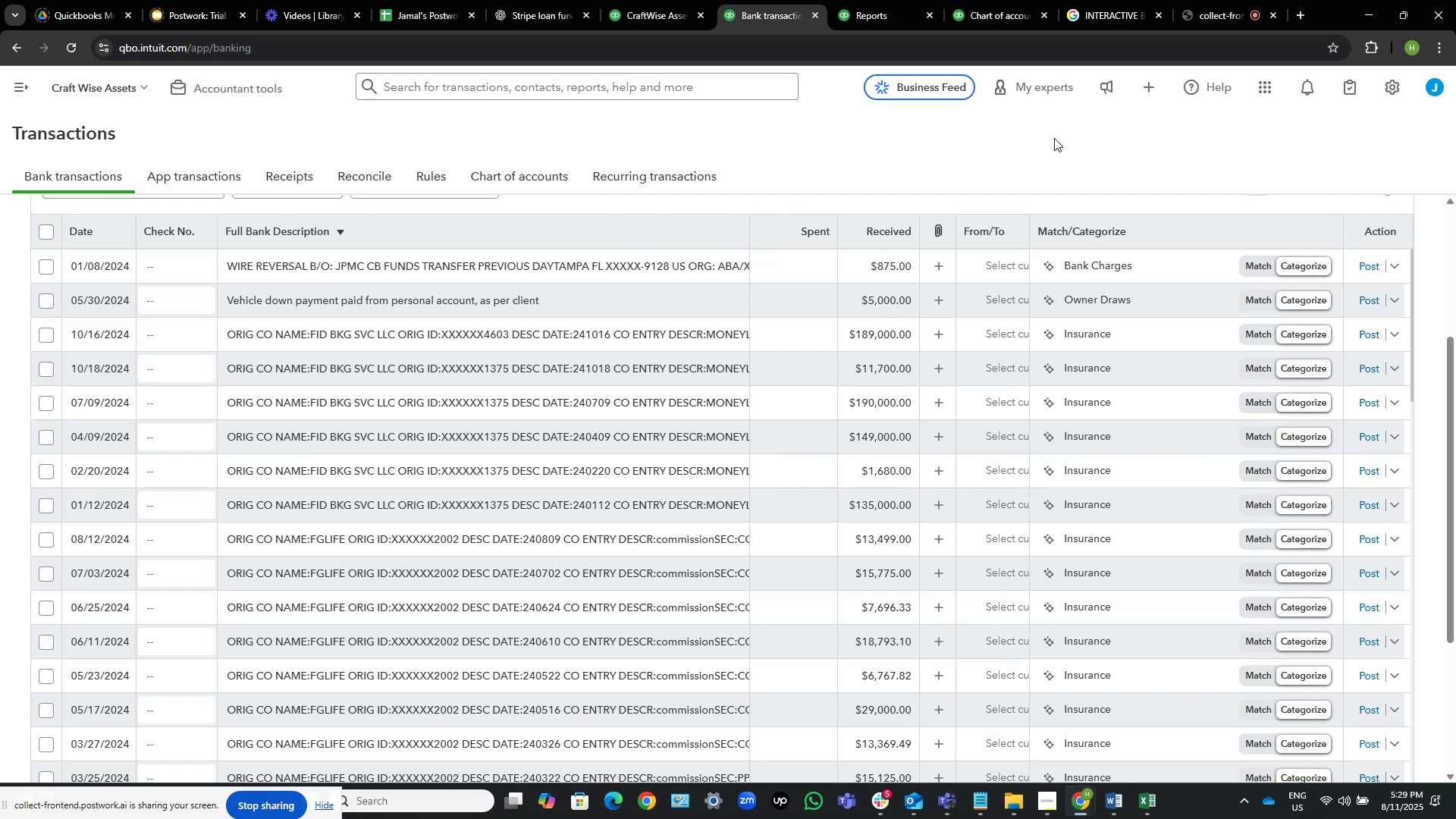 
left_click([853, 0])
 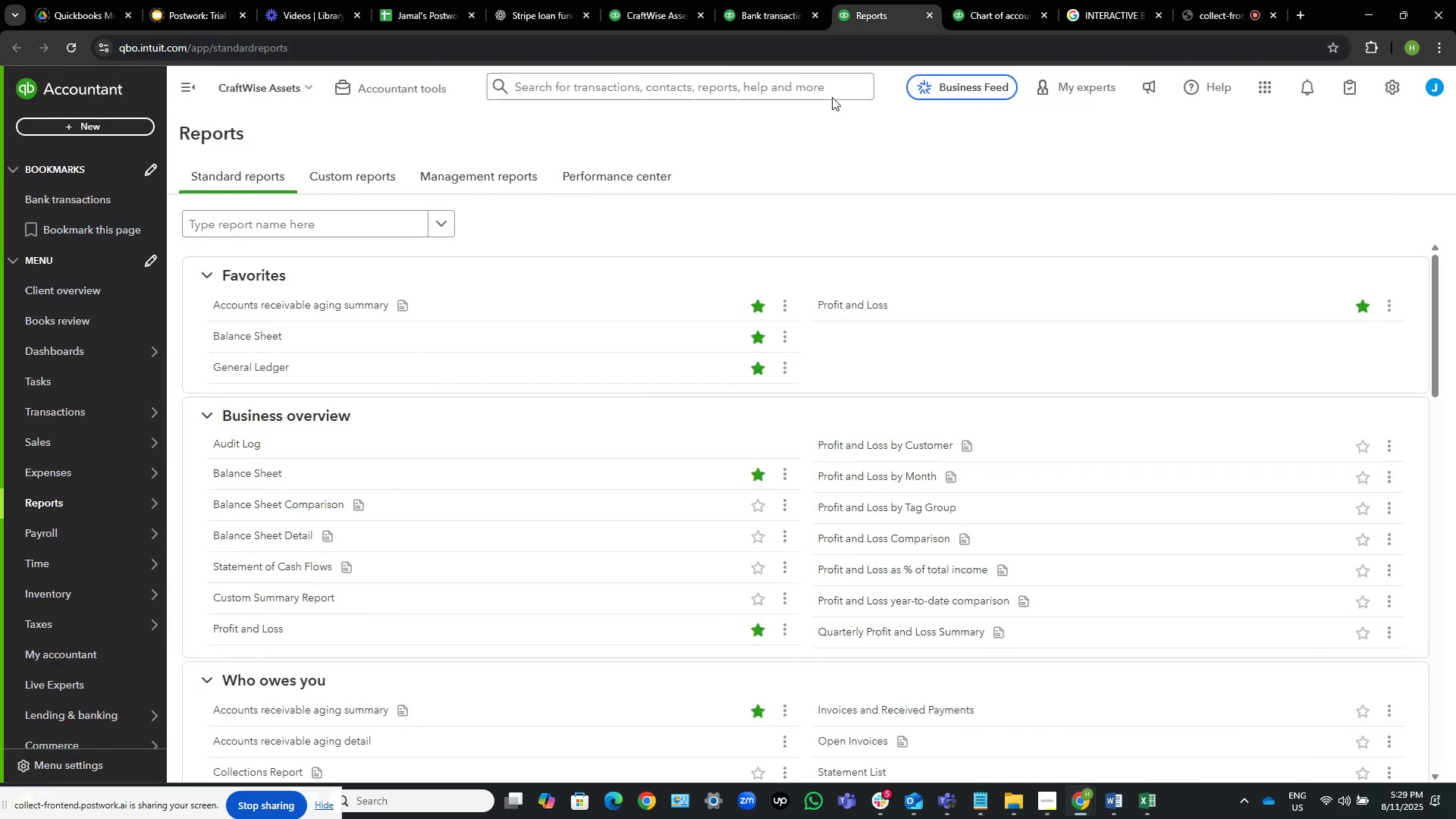 
left_click([827, 93])
 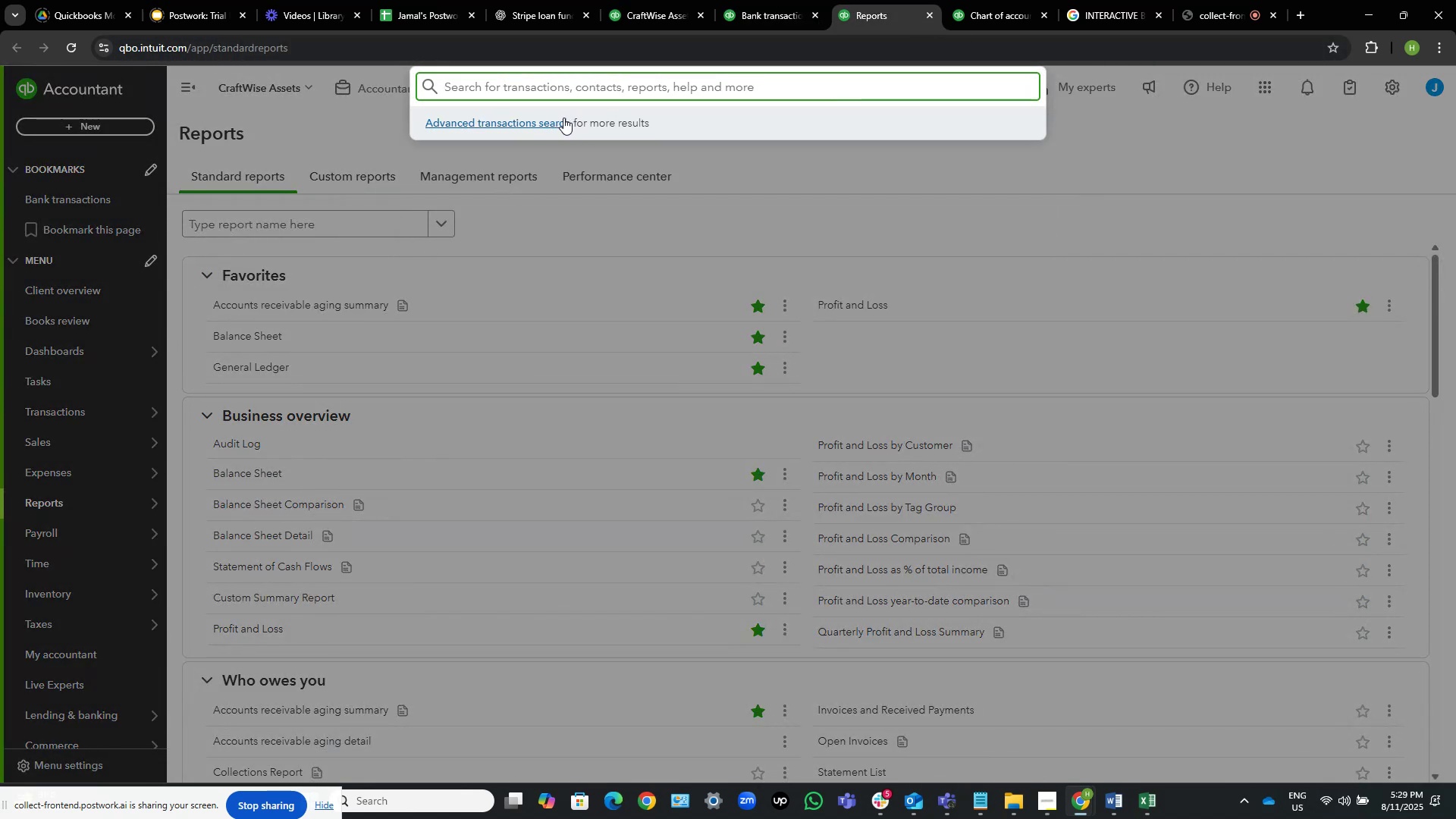 
left_click([542, 124])
 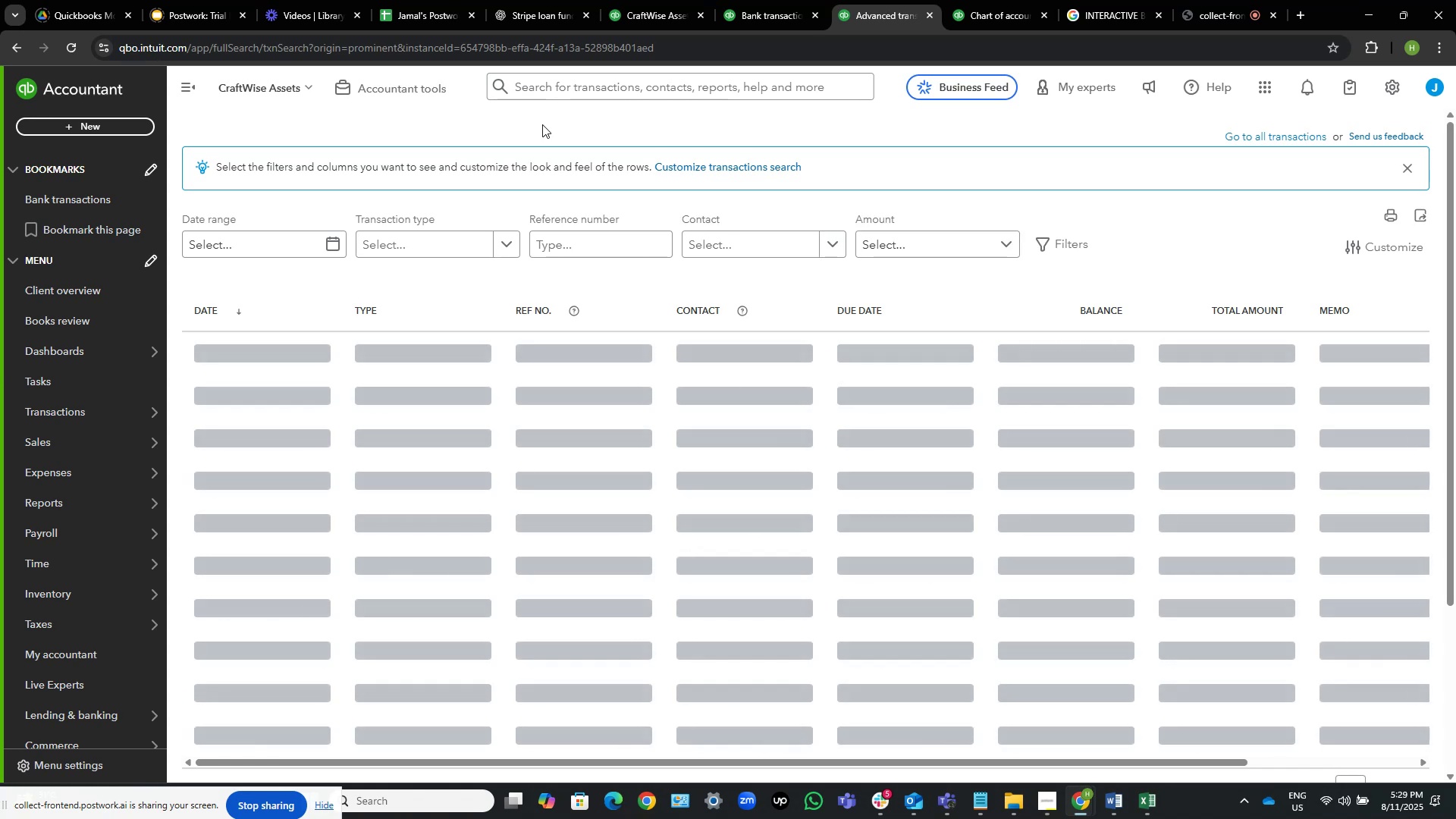 
wait(9.54)
 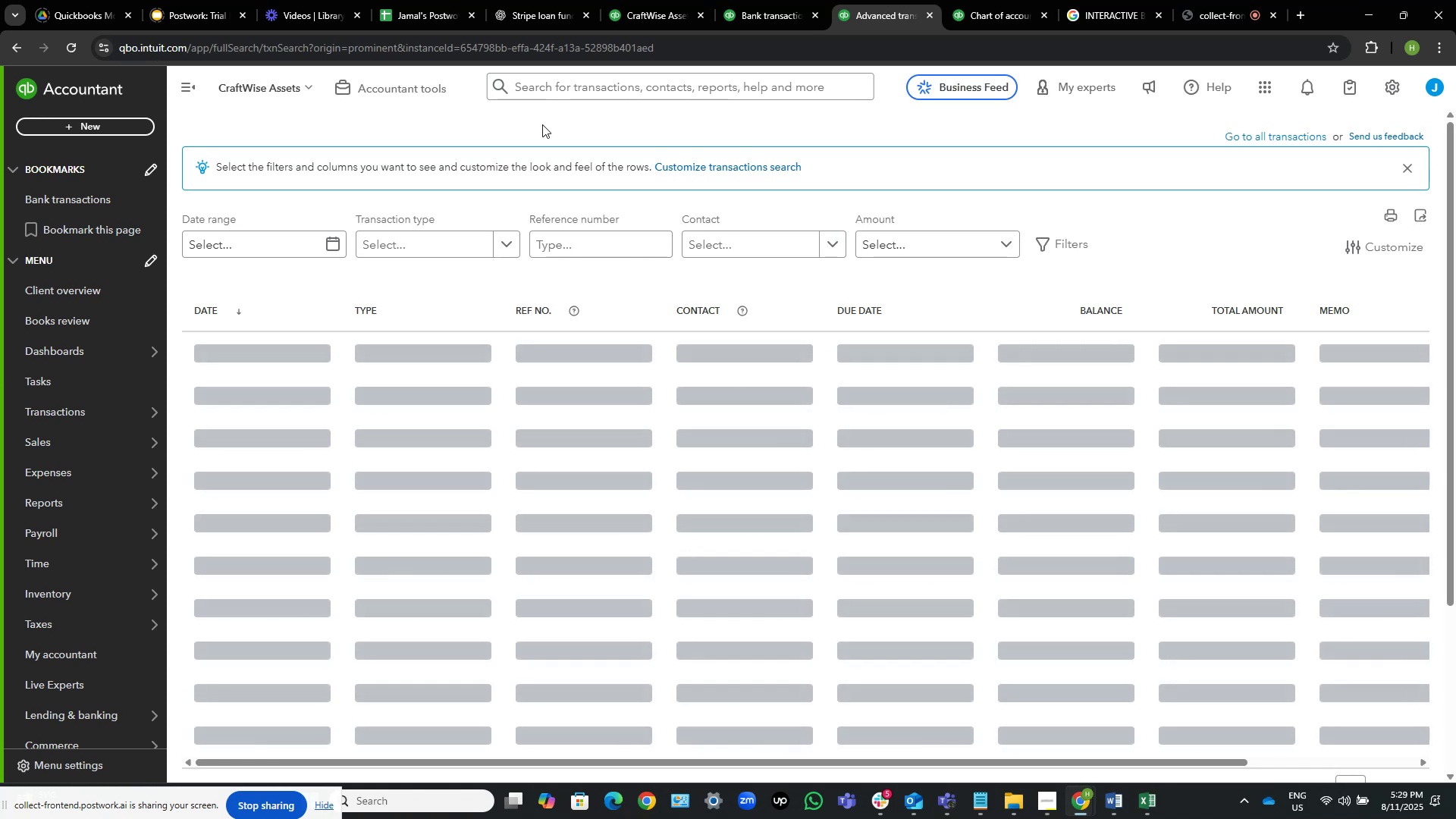 
left_click([937, 240])
 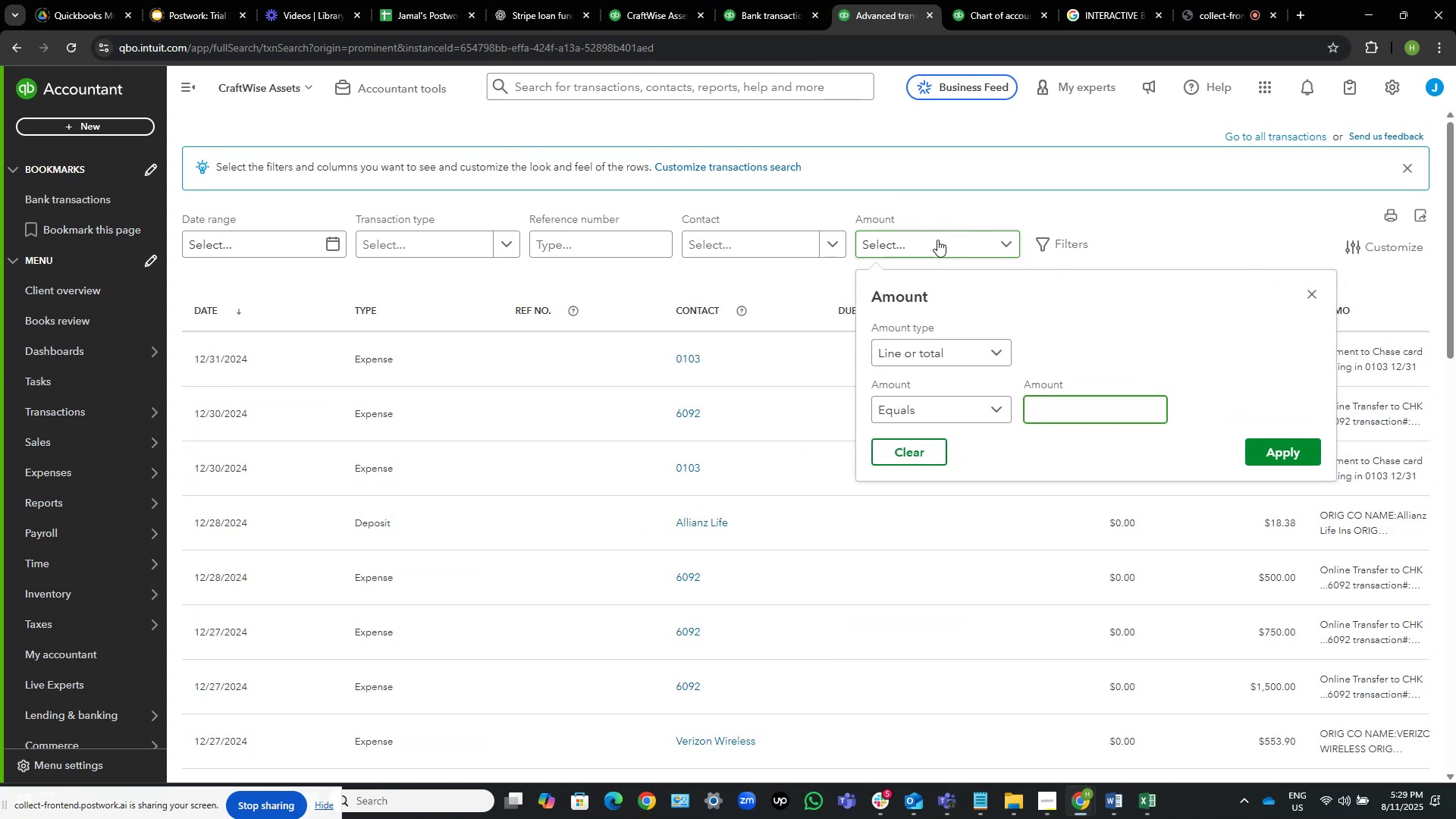 
key(Numpad8)
 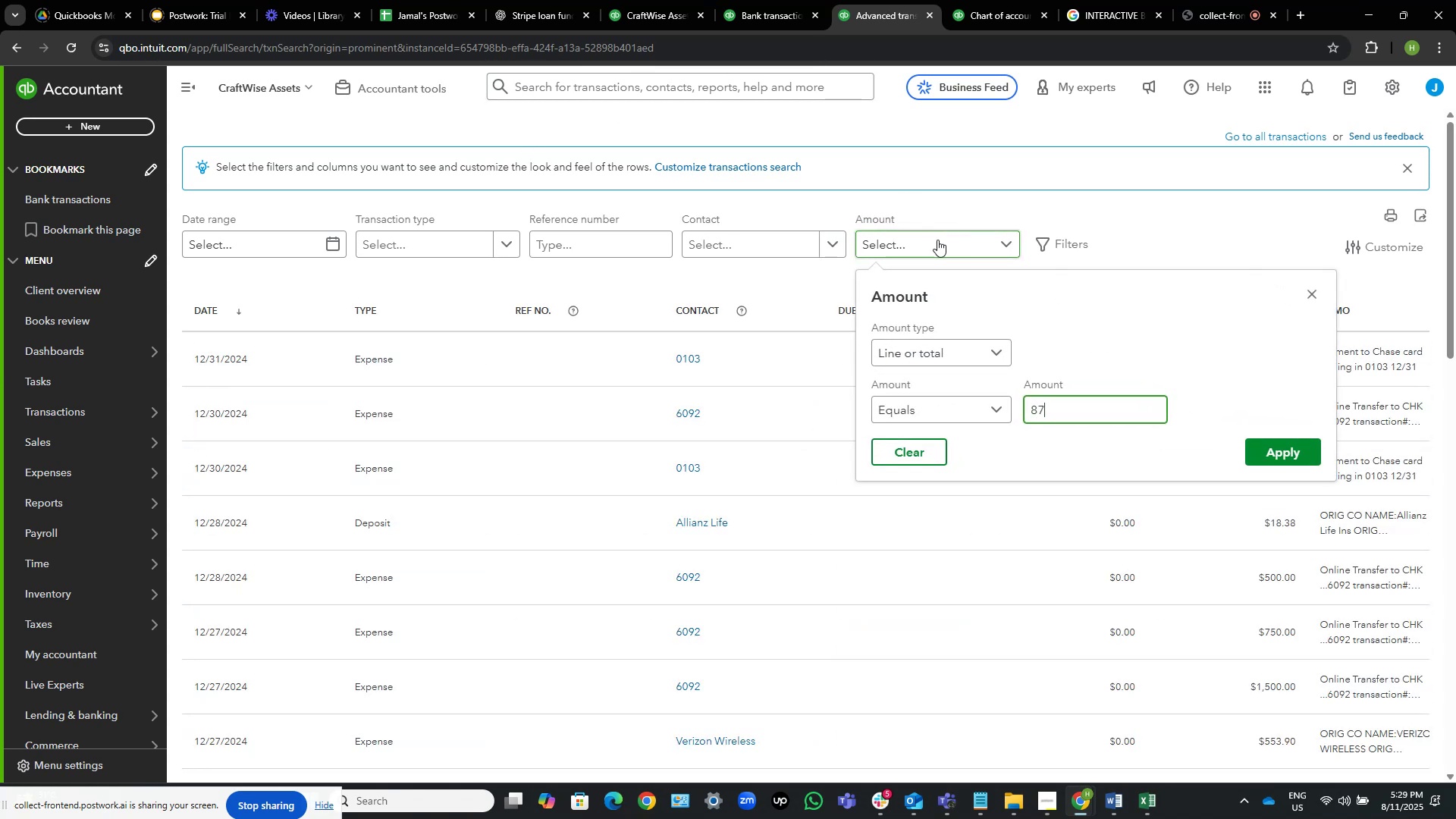 
key(Numpad7)
 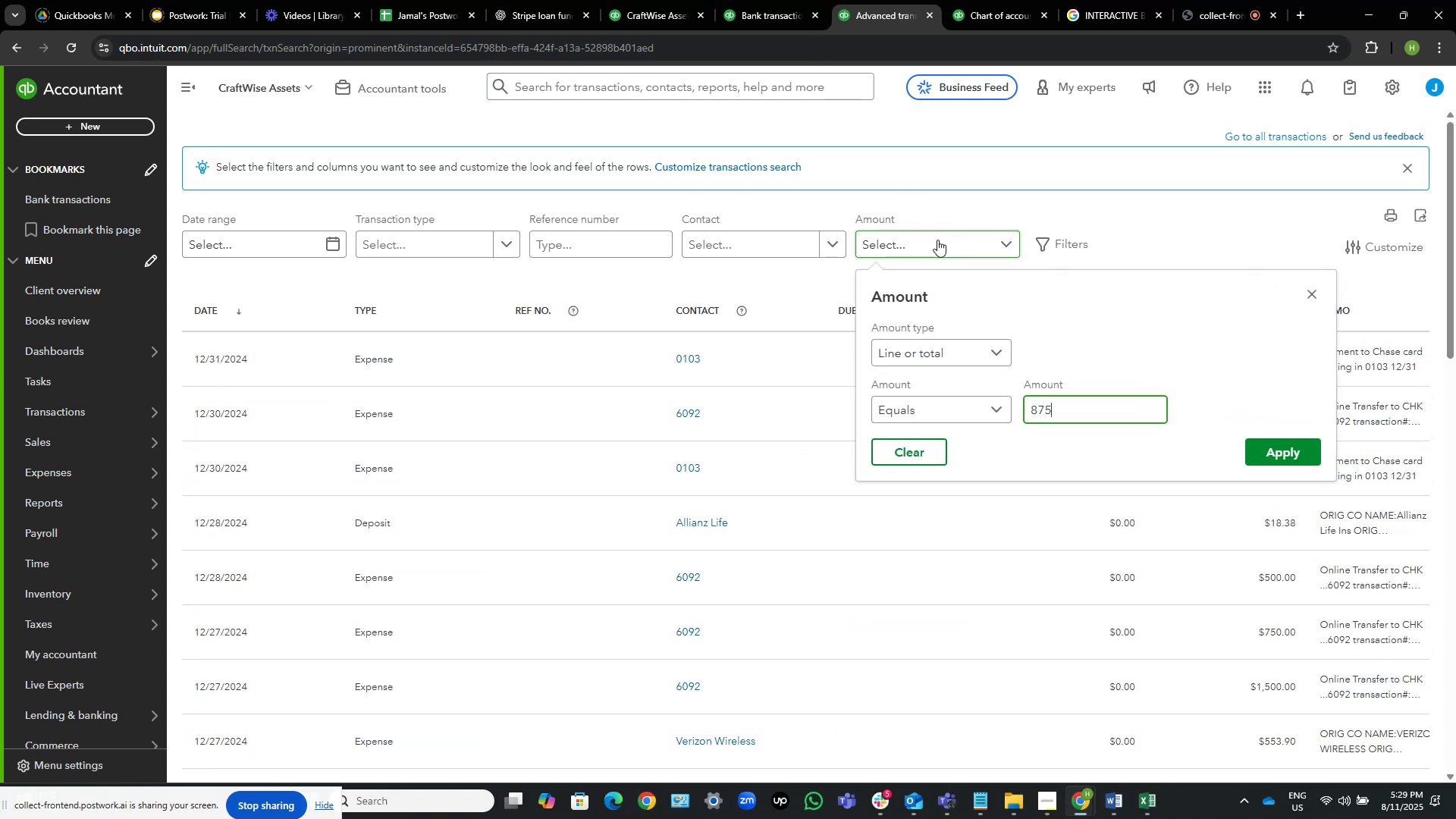 
key(Numpad5)
 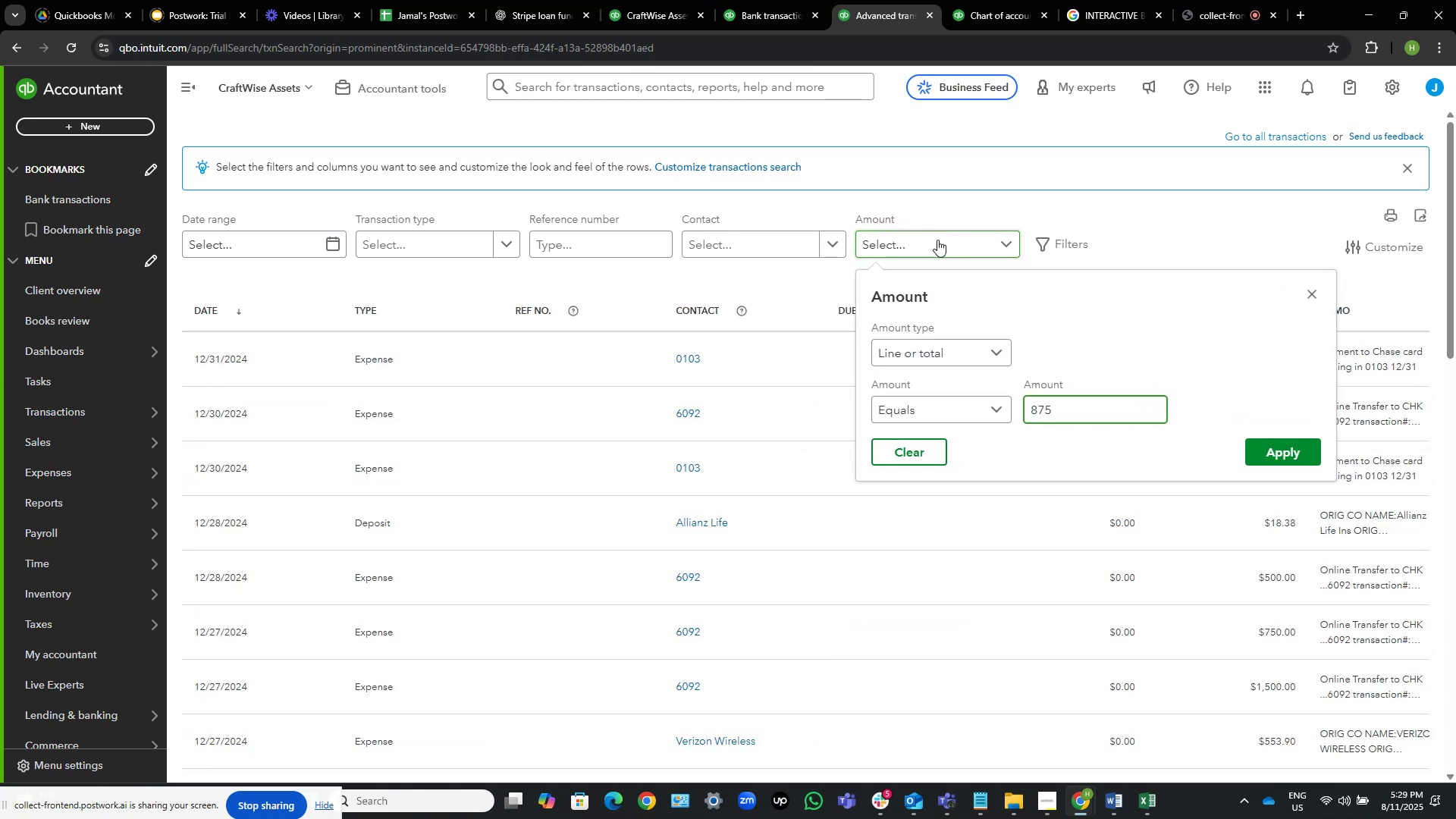 
key(NumpadEnter)
 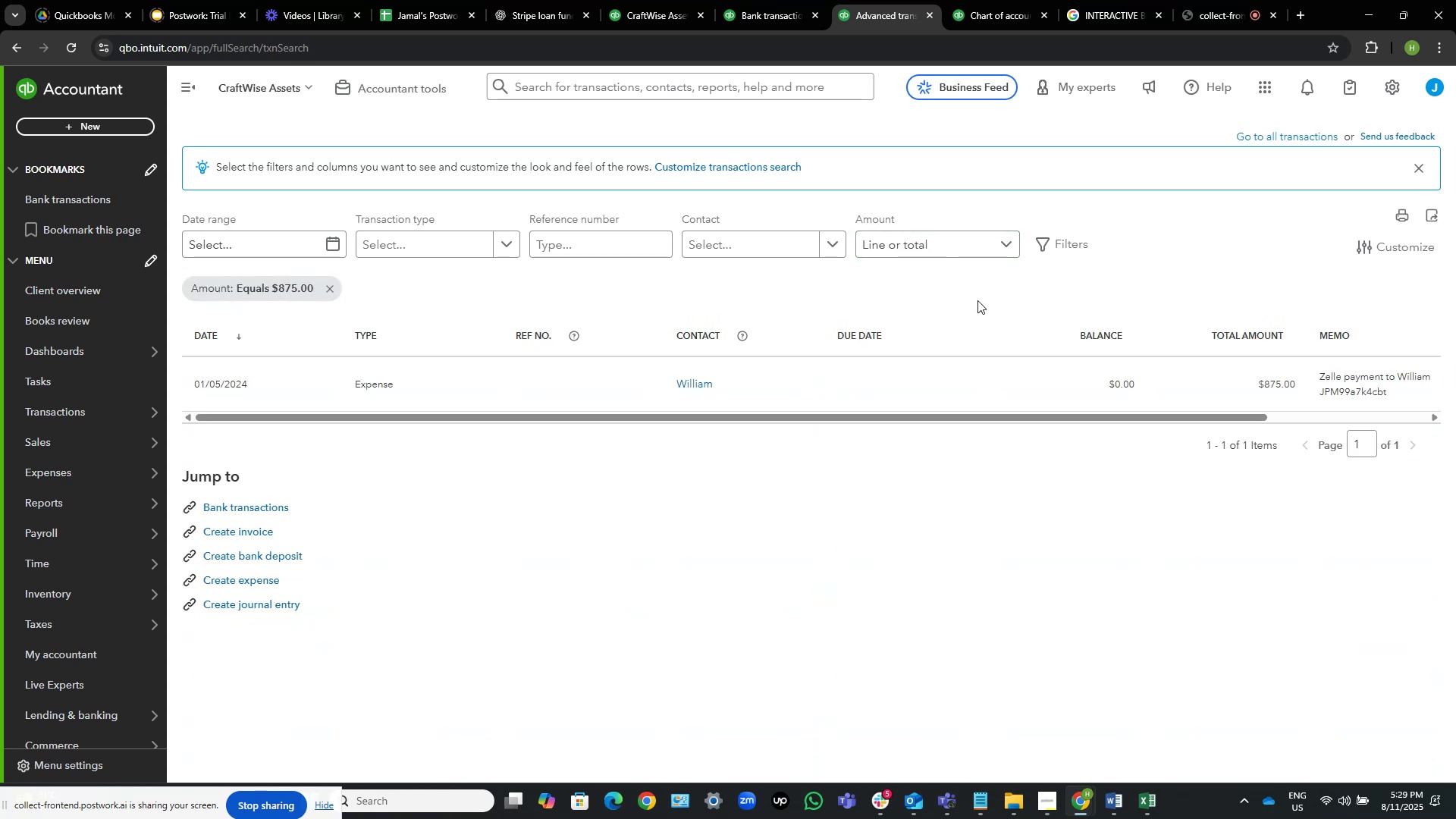 
wait(8.7)
 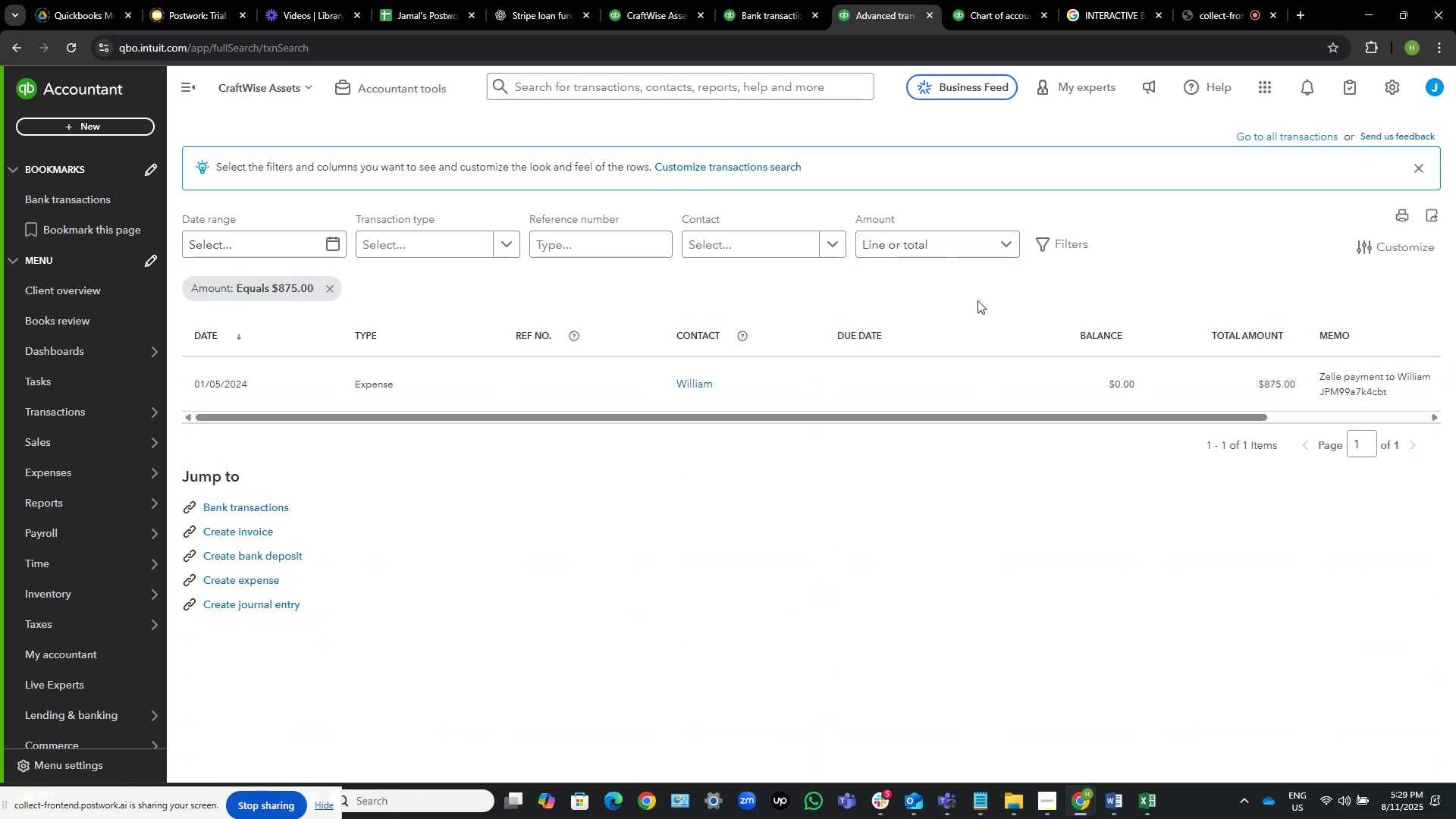 
left_click([794, 3])
 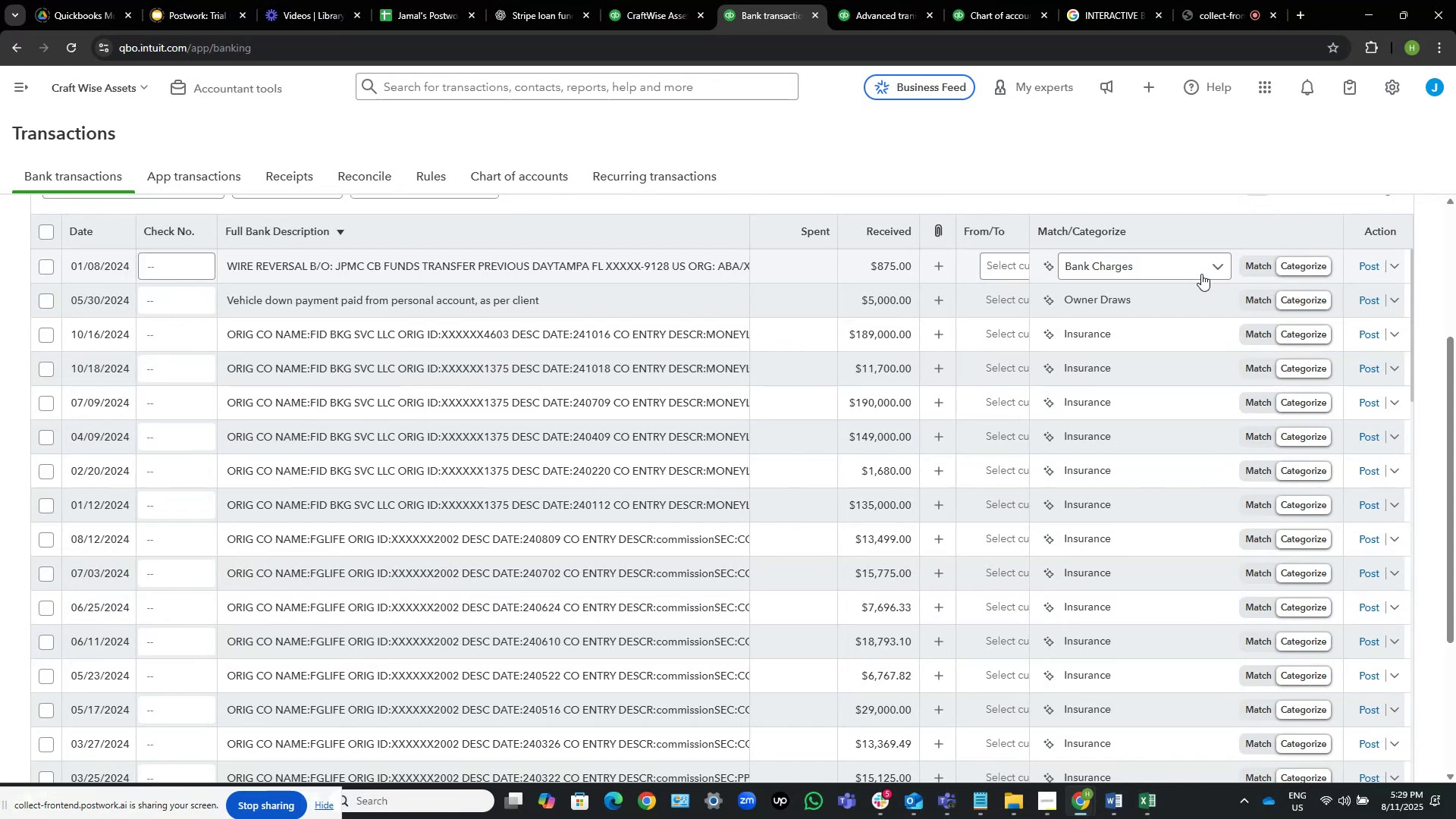 
left_click([540, 262])
 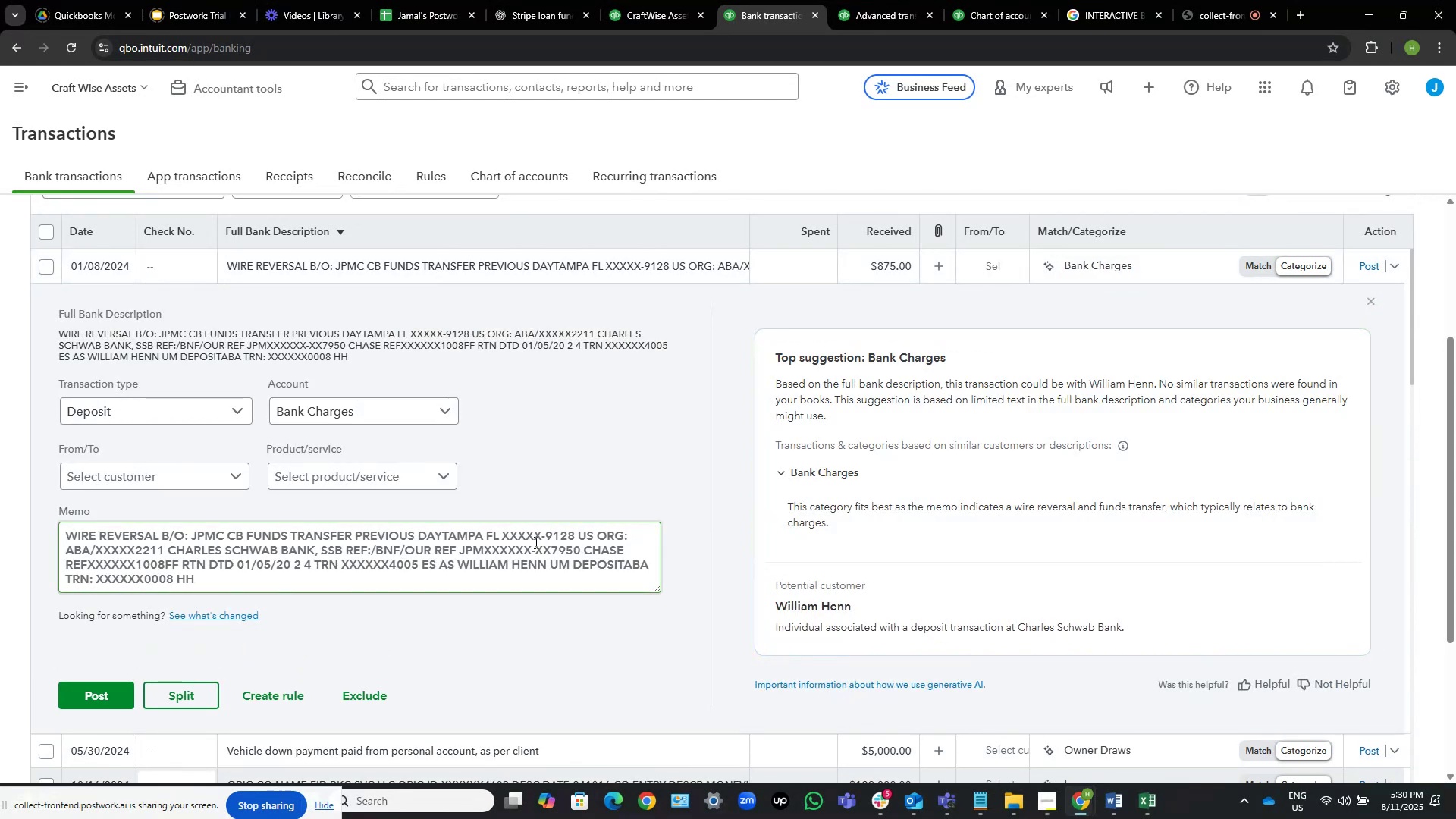 
wait(7.72)
 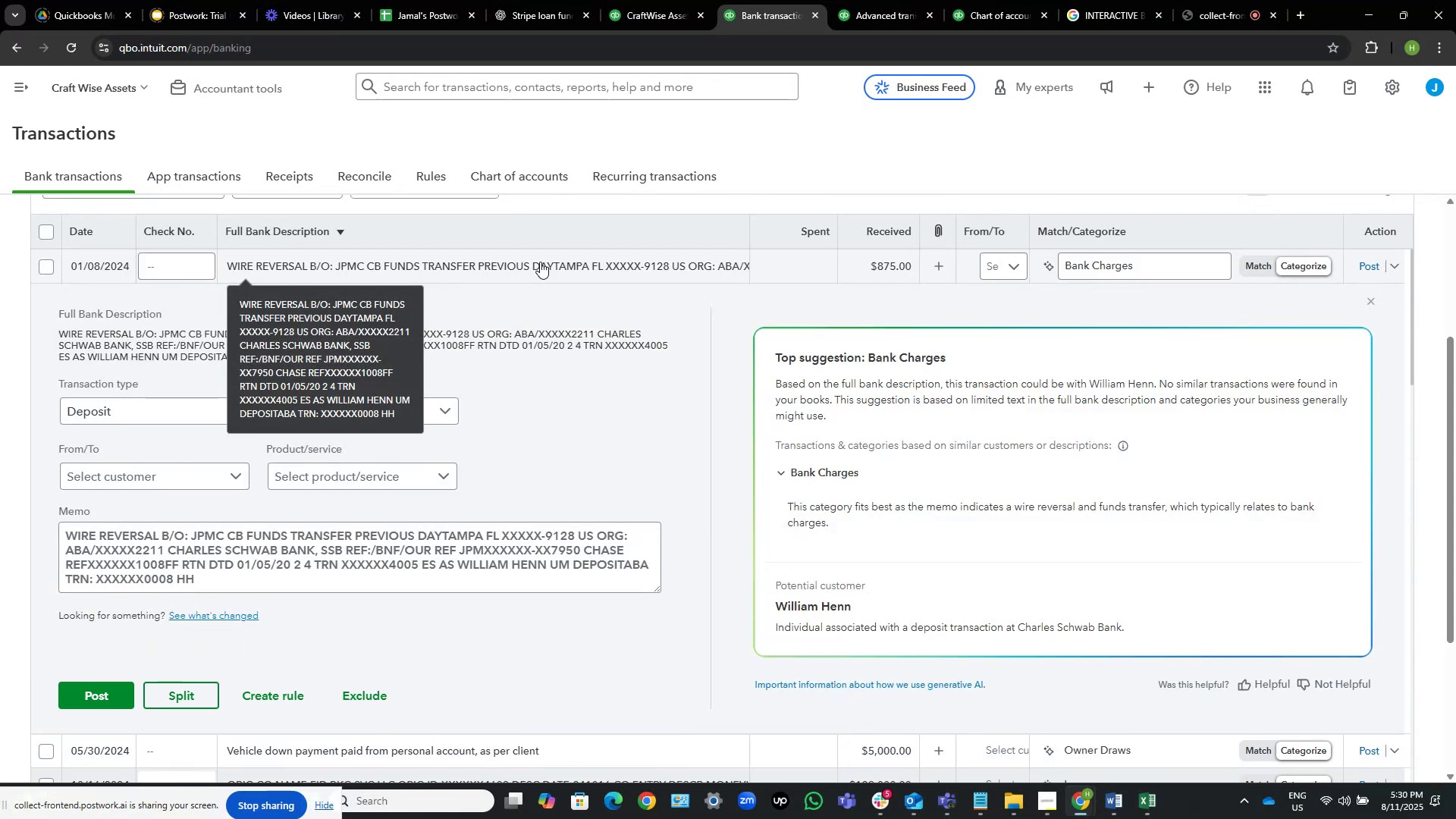 
left_click([991, 268])
 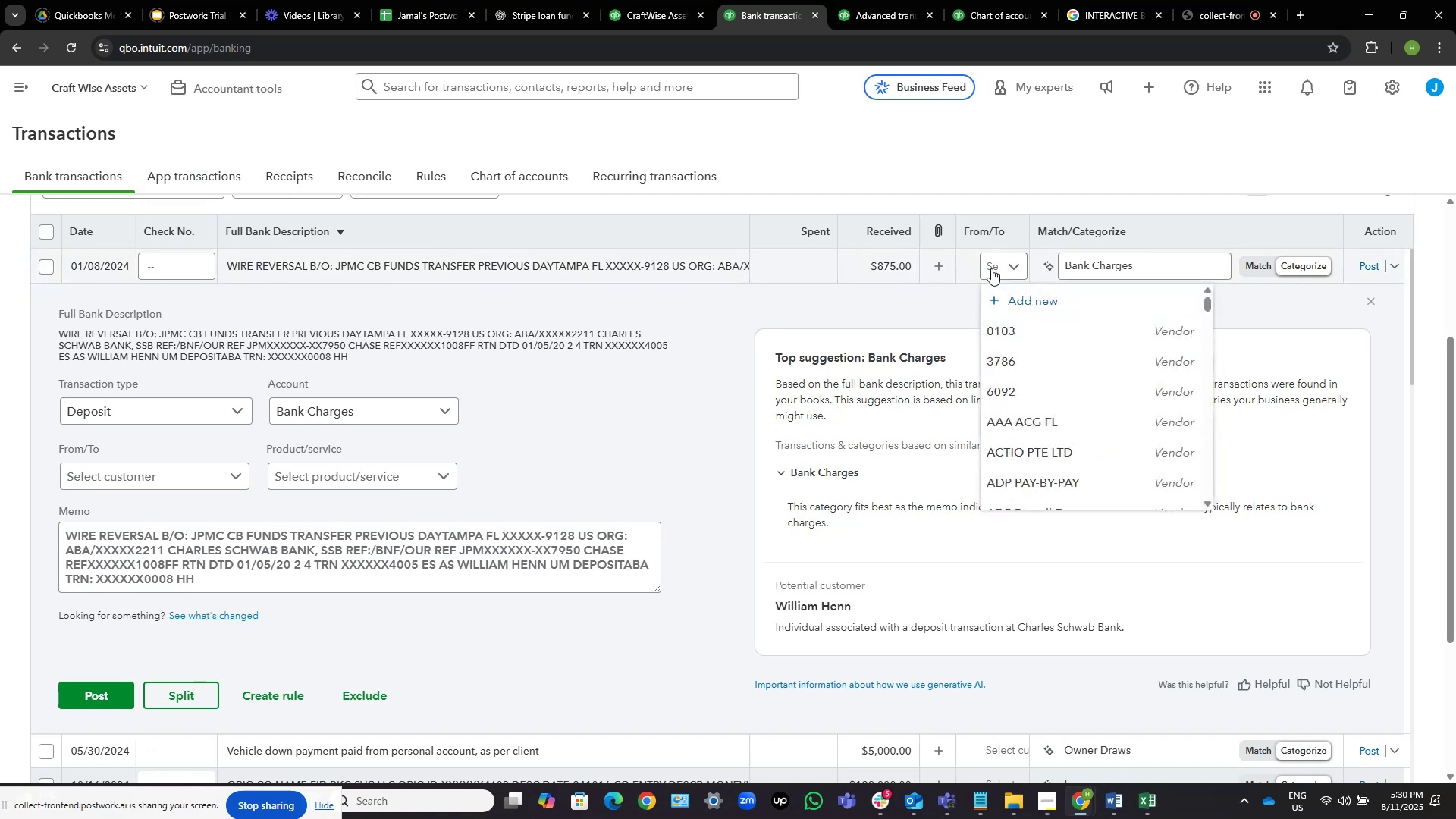 
type(hen)
 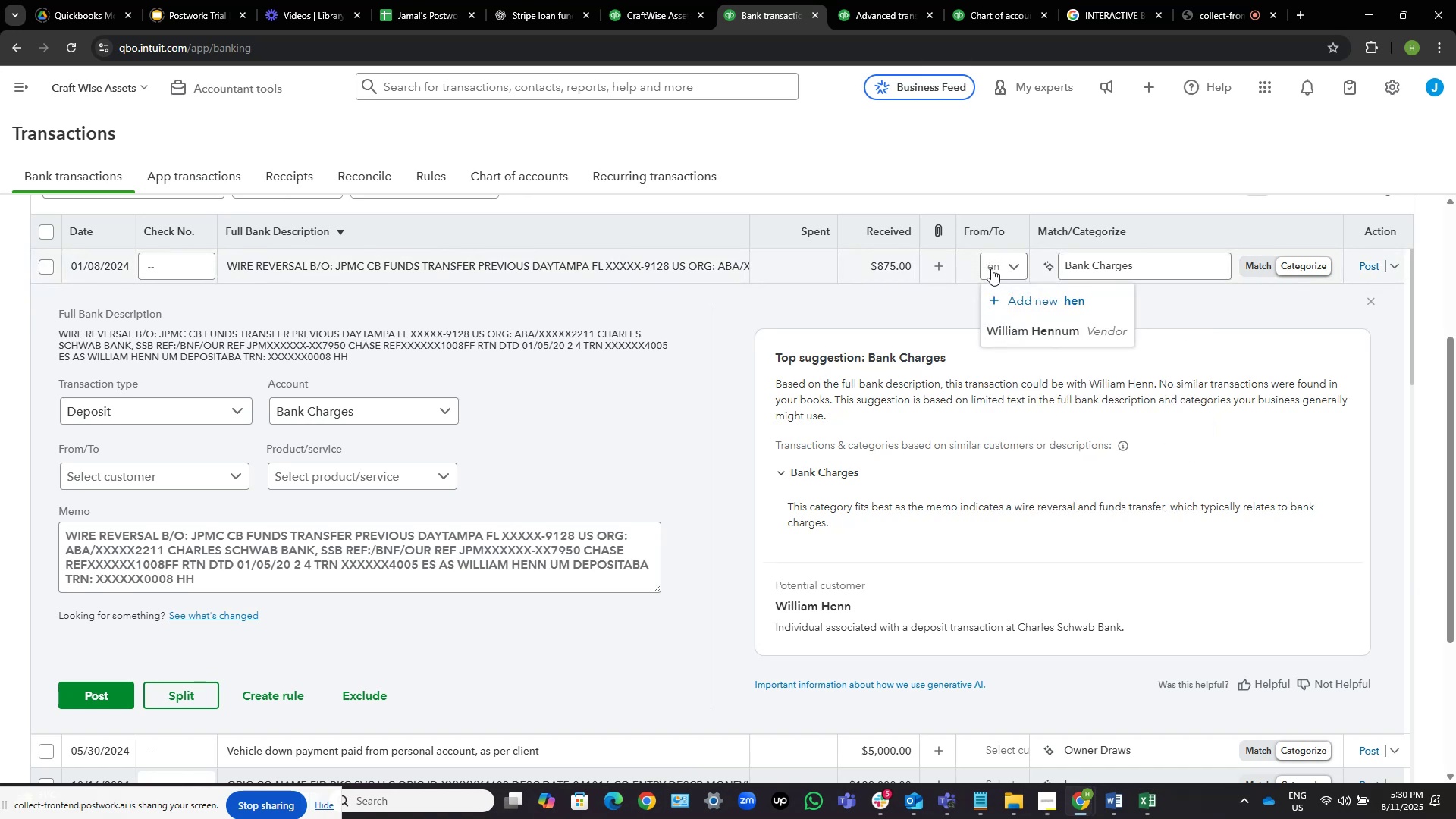 
left_click([1025, 337])
 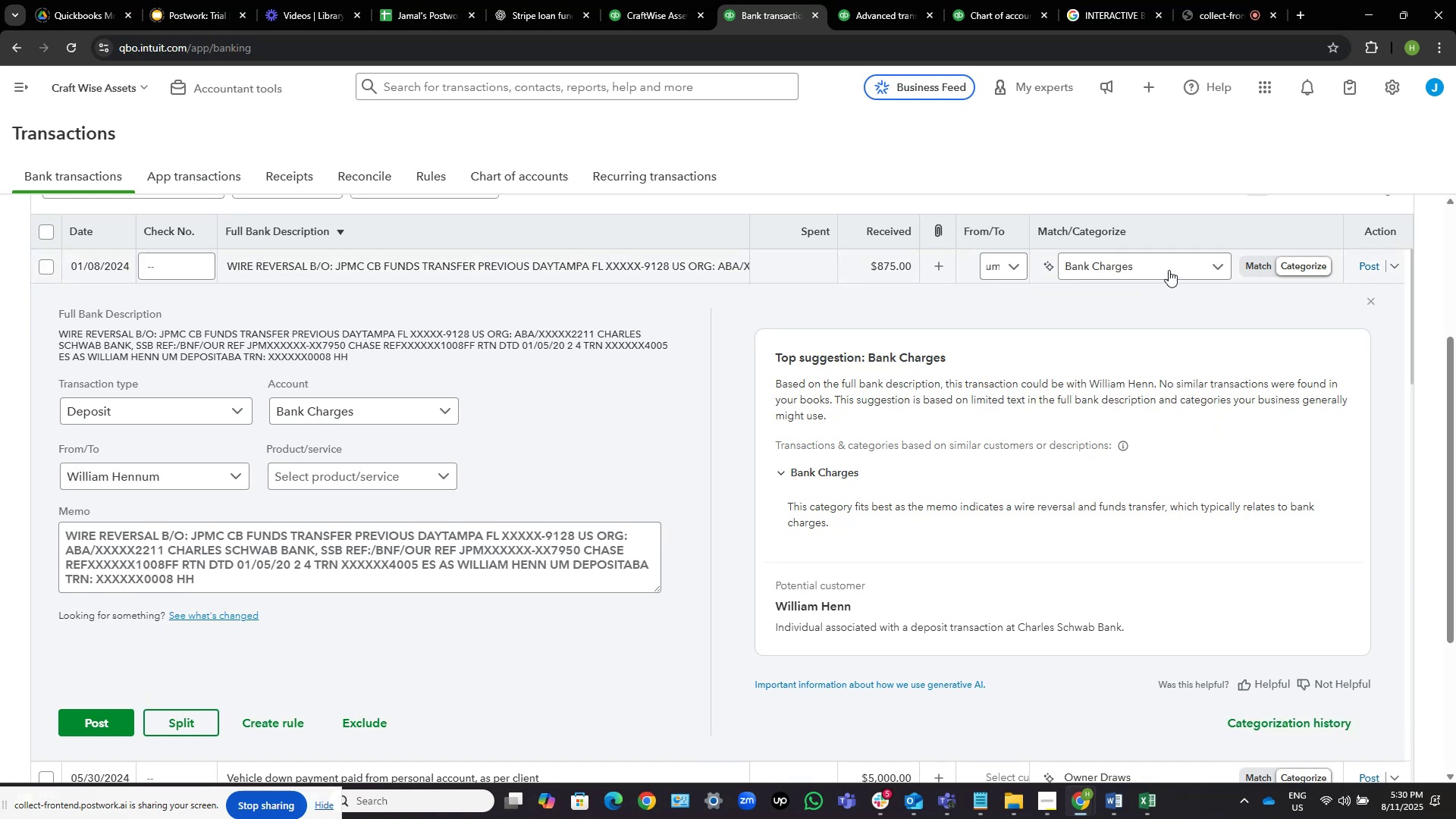 
left_click([1169, 270])
 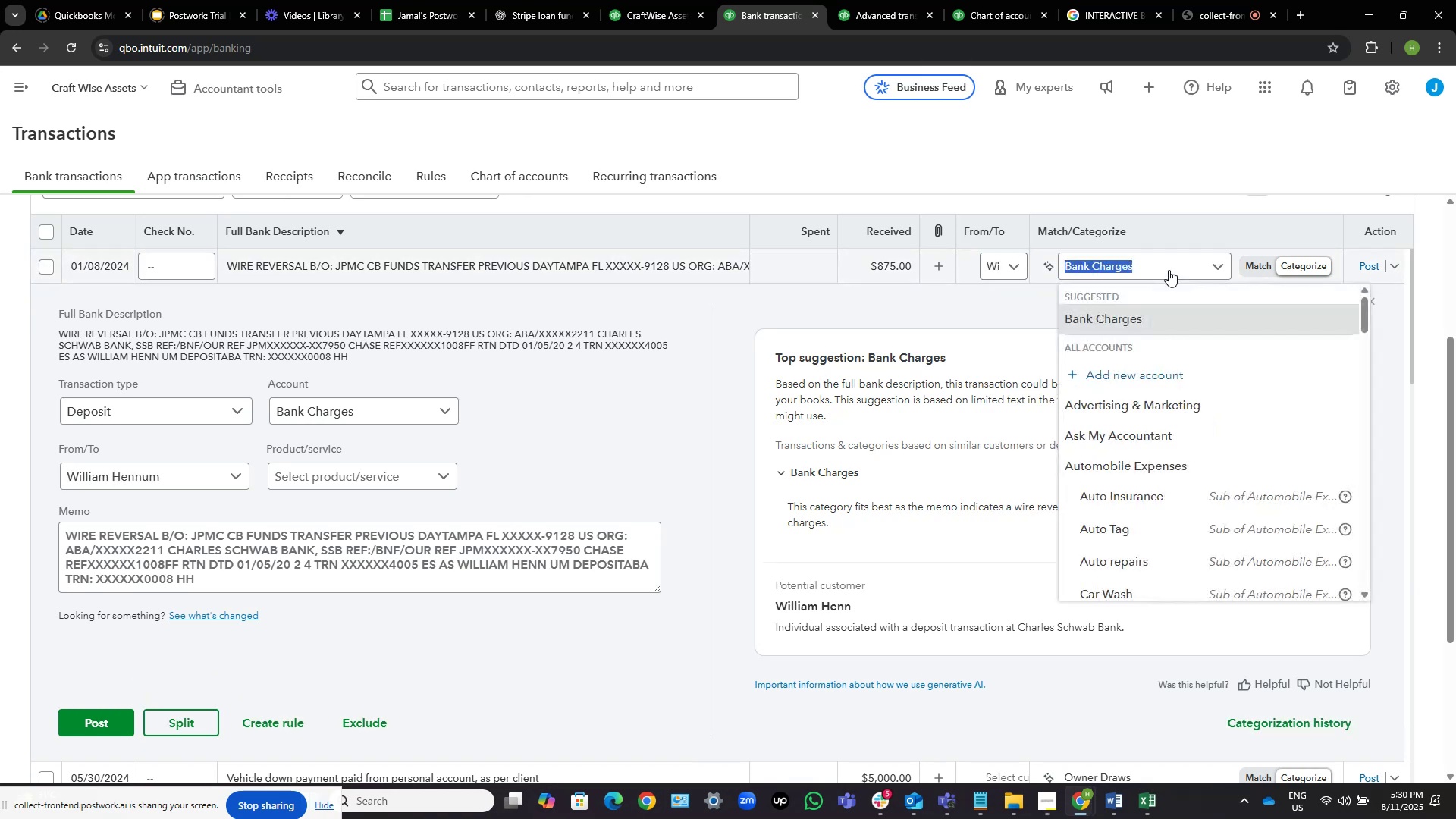 
type(oc)
key(Backspace)
key(Backspace)
type(comm)
 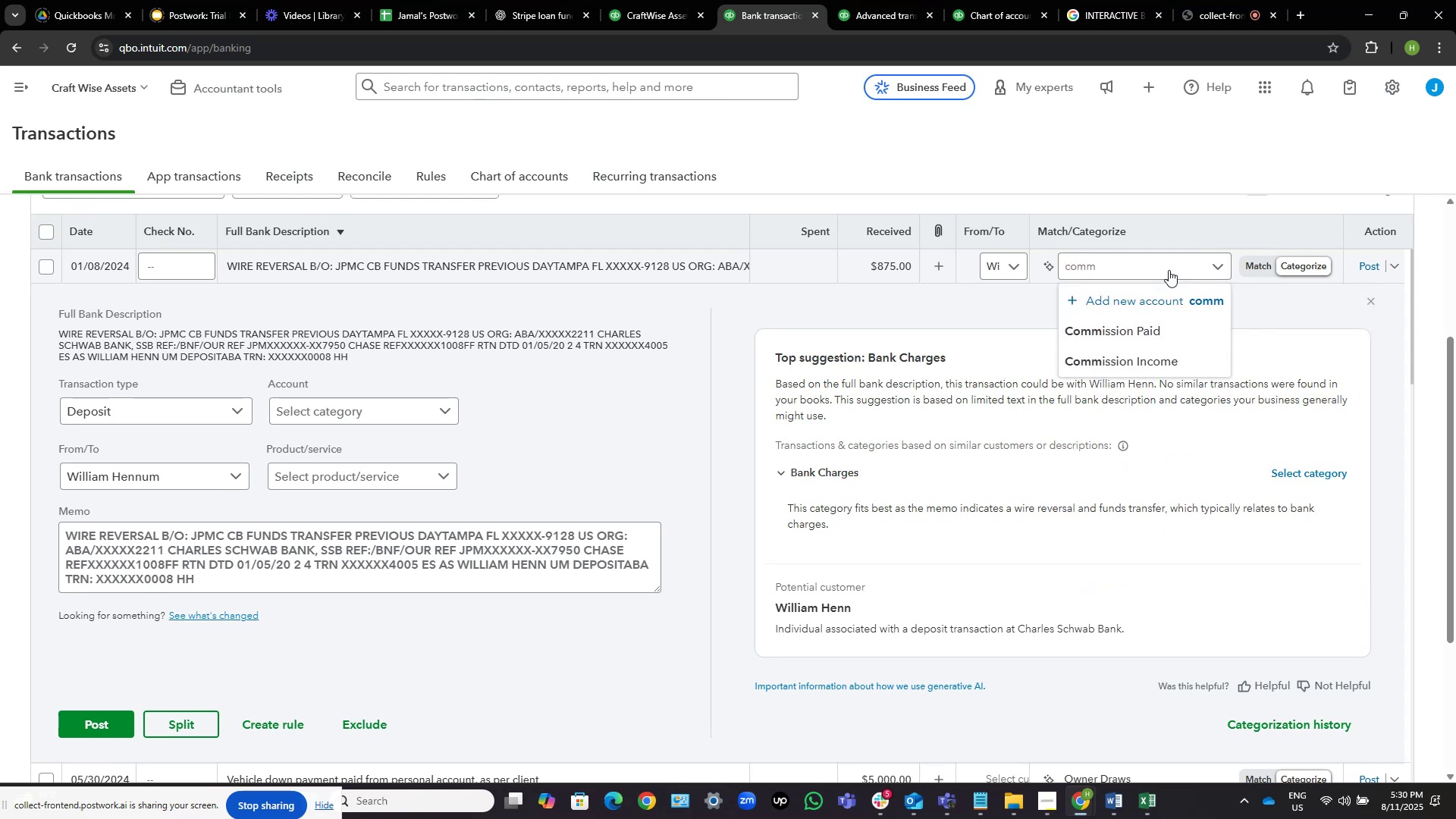 
wait(5.07)
 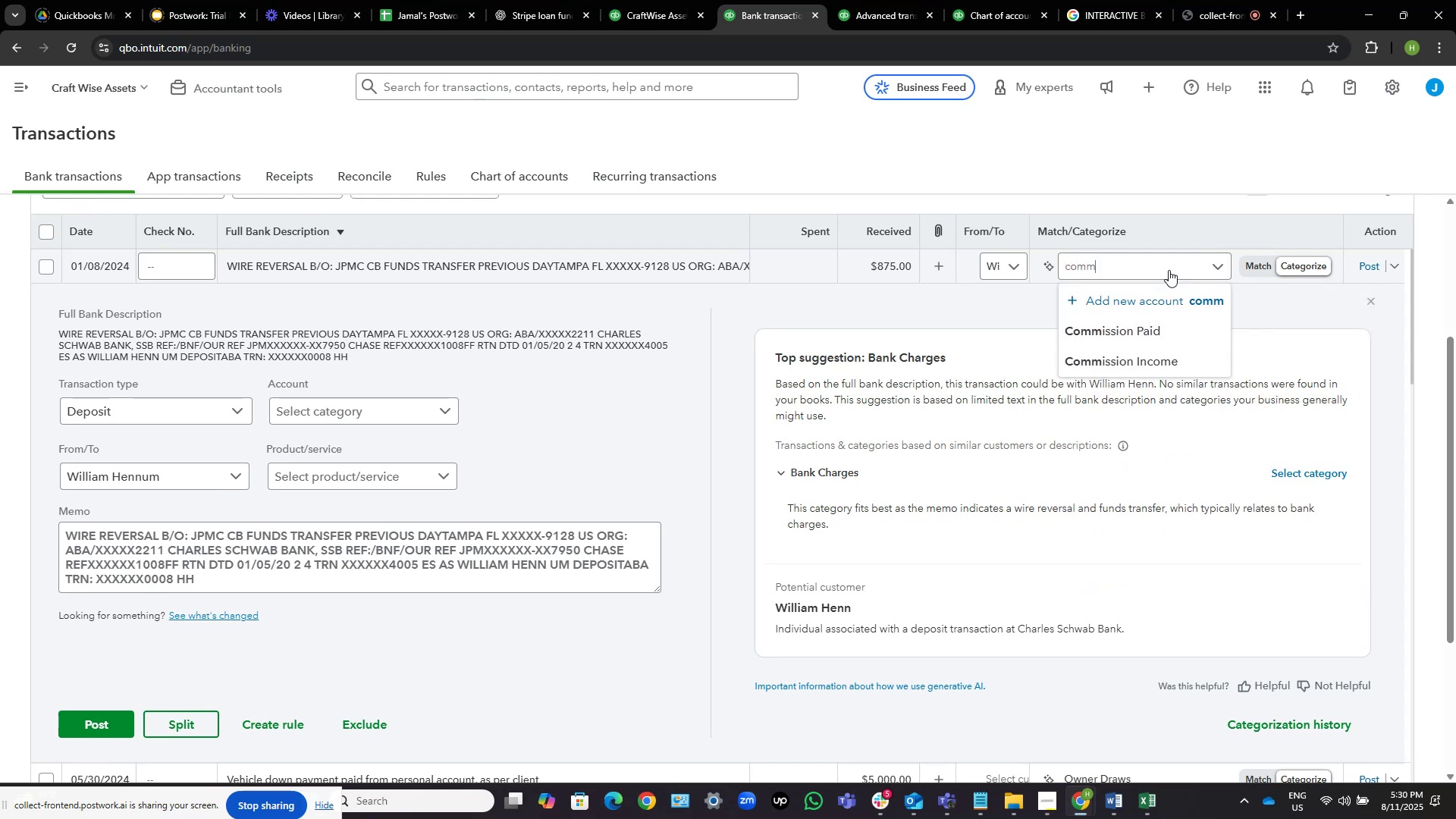 
left_click([1144, 331])
 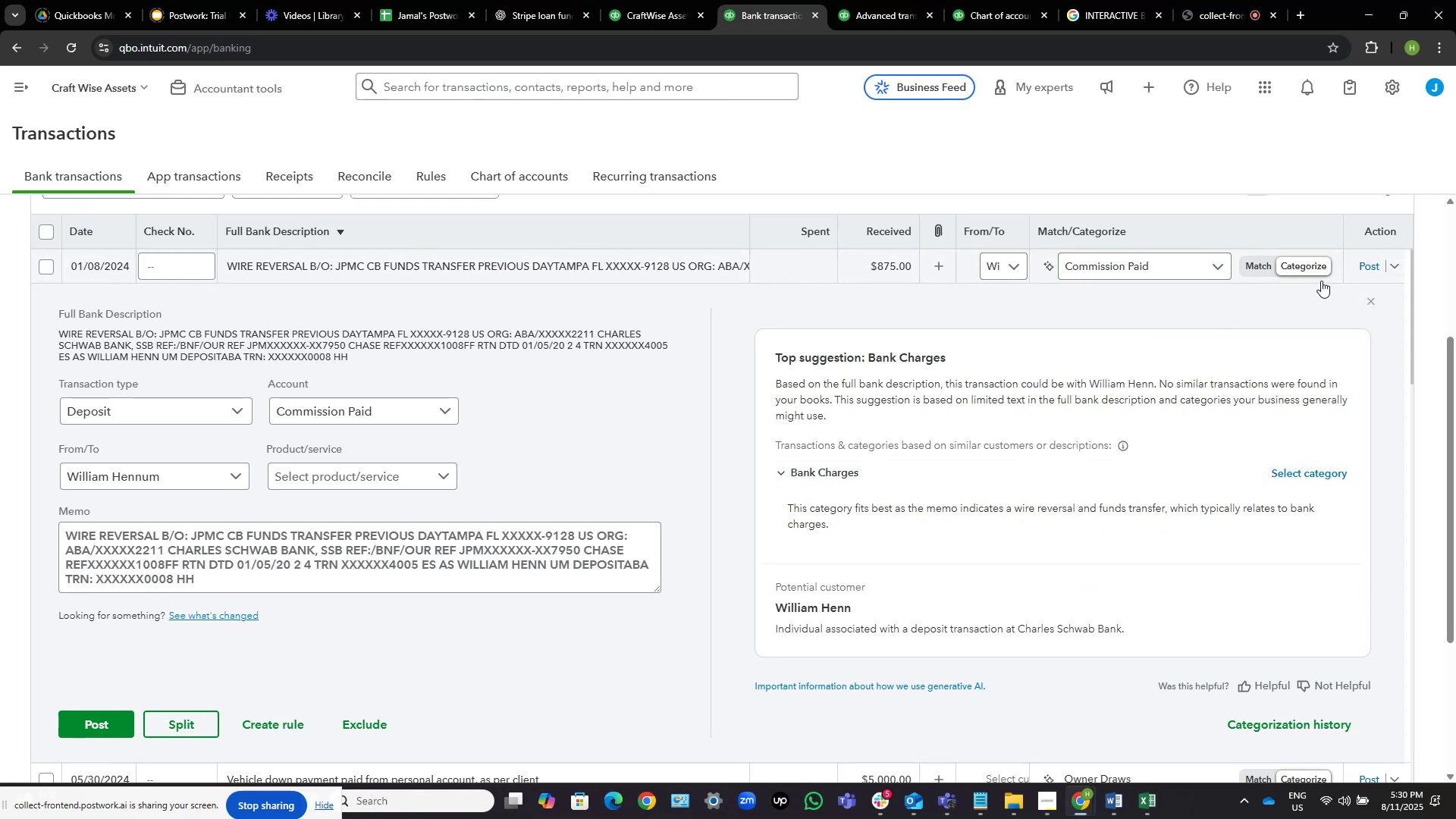 
wait(8.11)
 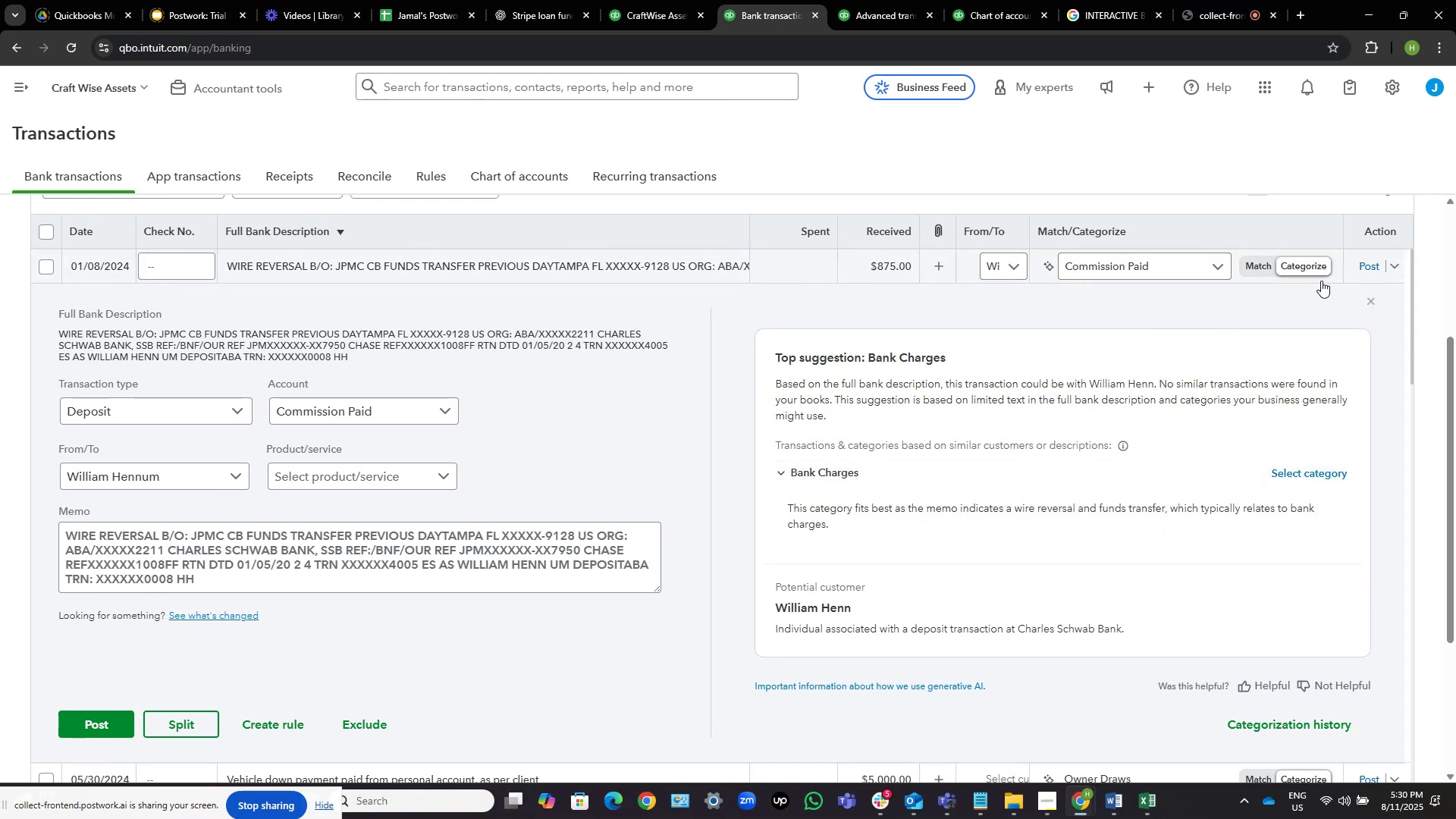 
left_click([1365, 268])
 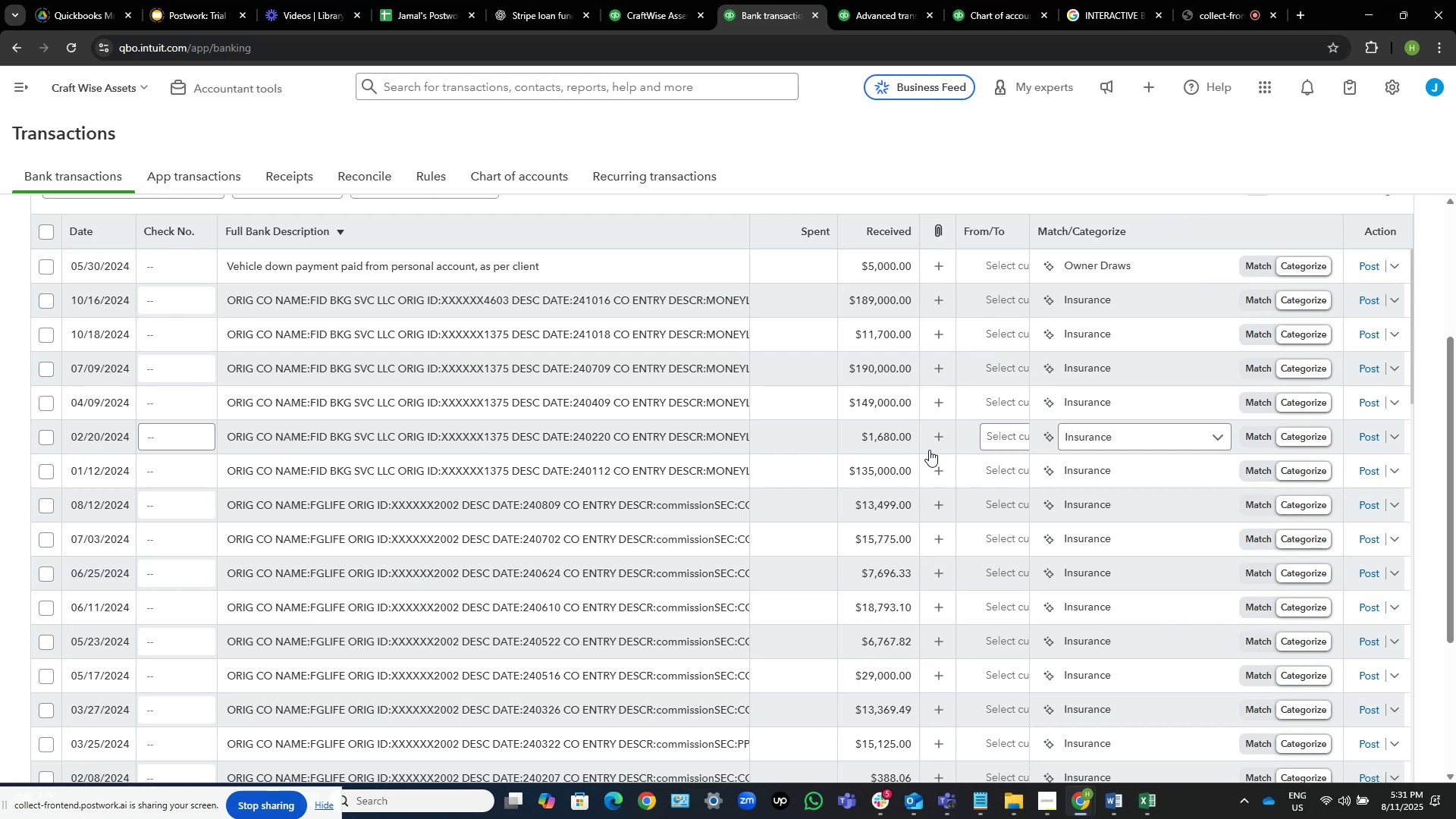 
wait(45.84)
 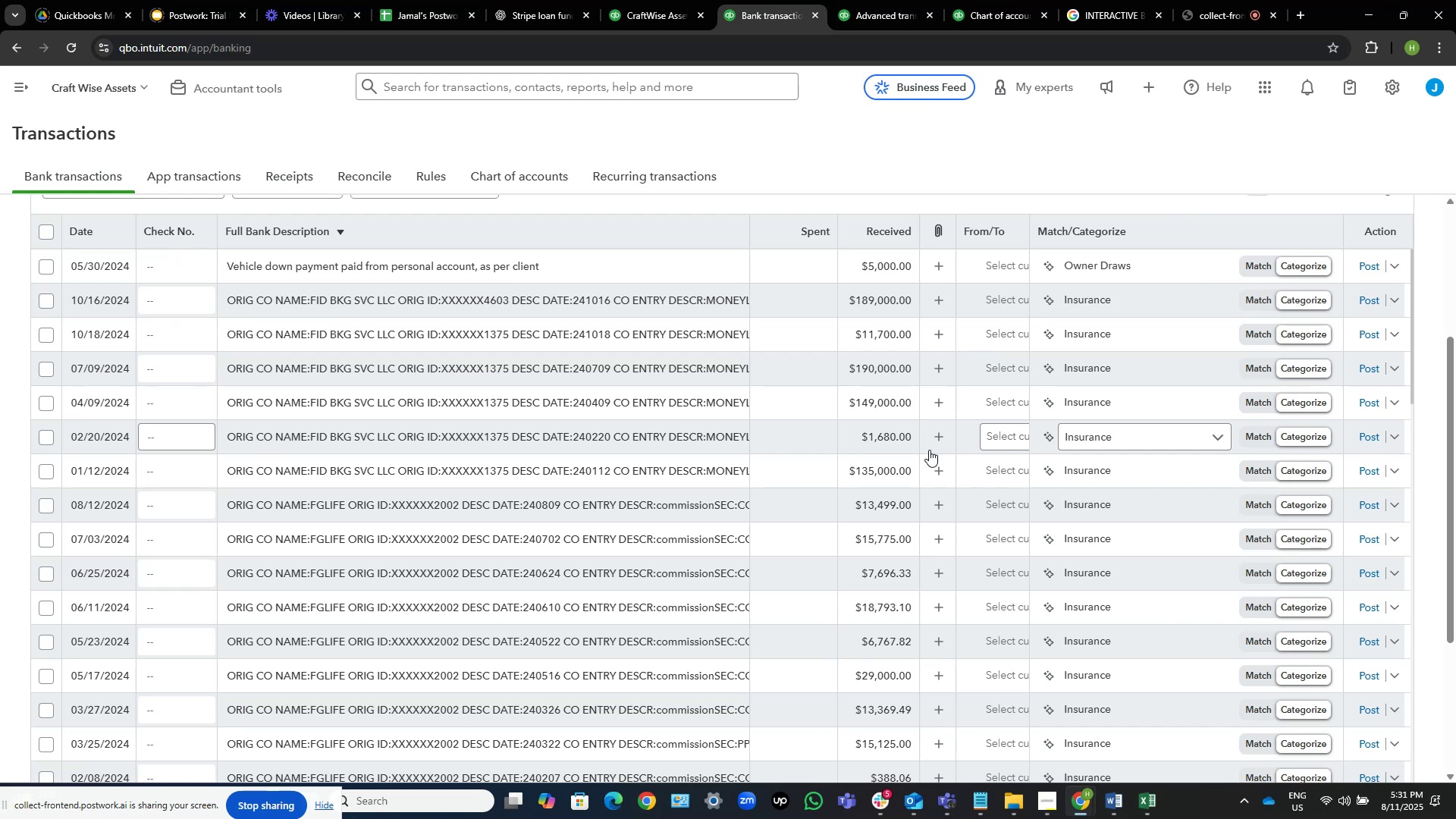 
scroll: coordinate [600, 397], scroll_direction: up, amount: 3.0
 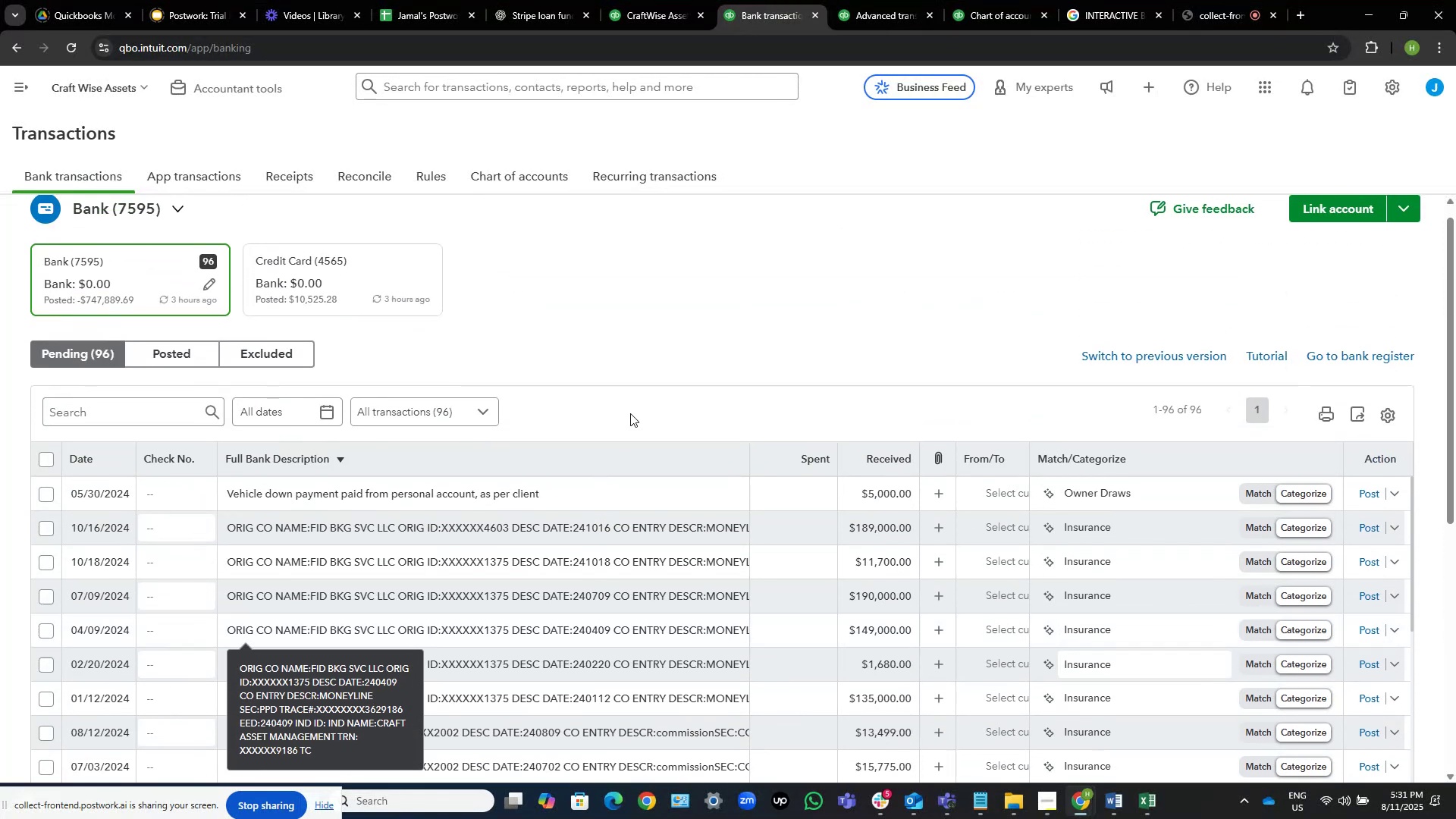 
scroll: coordinate [630, 413], scroll_direction: down, amount: 1.0
 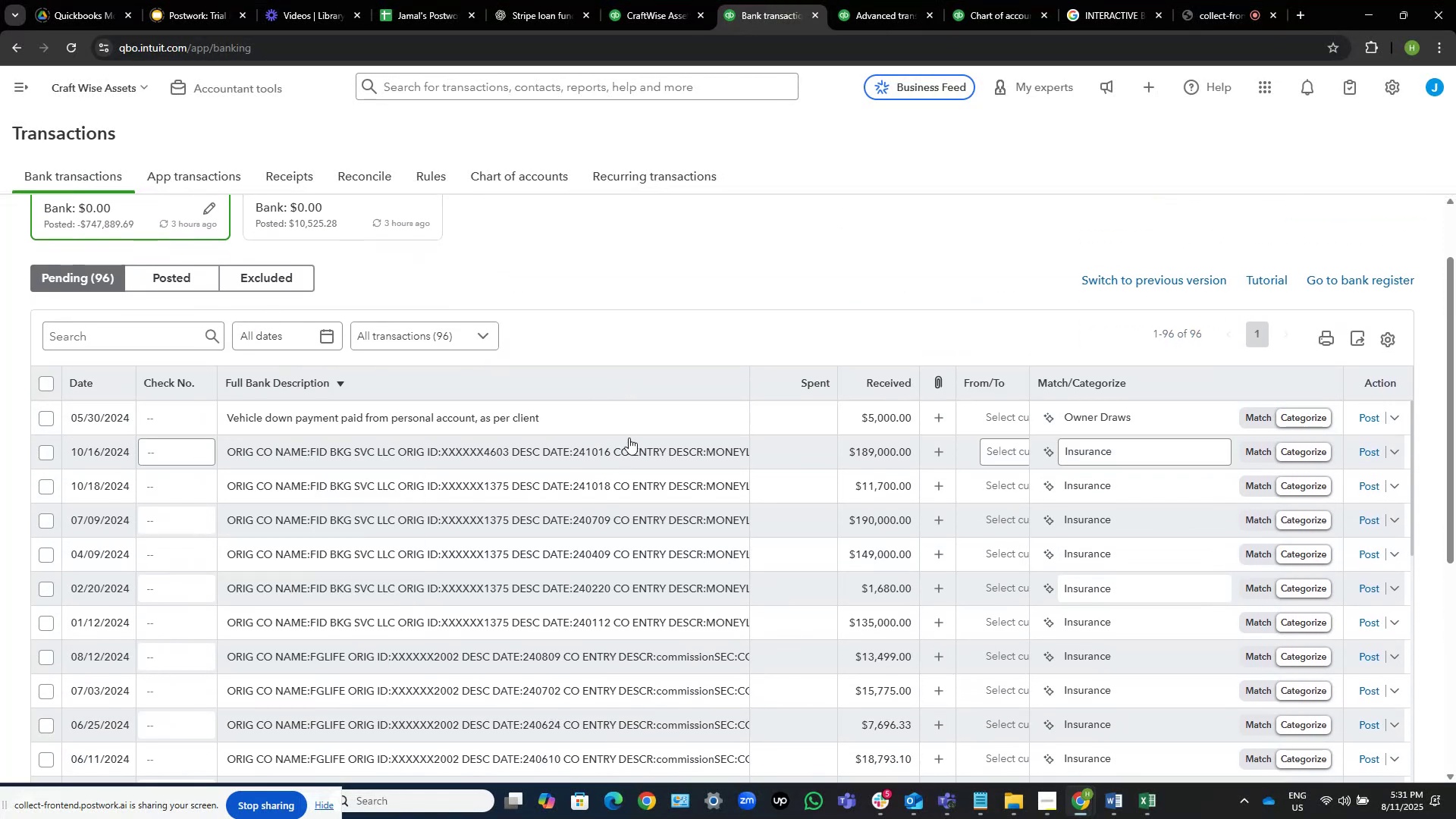 
left_click([629, 438])
 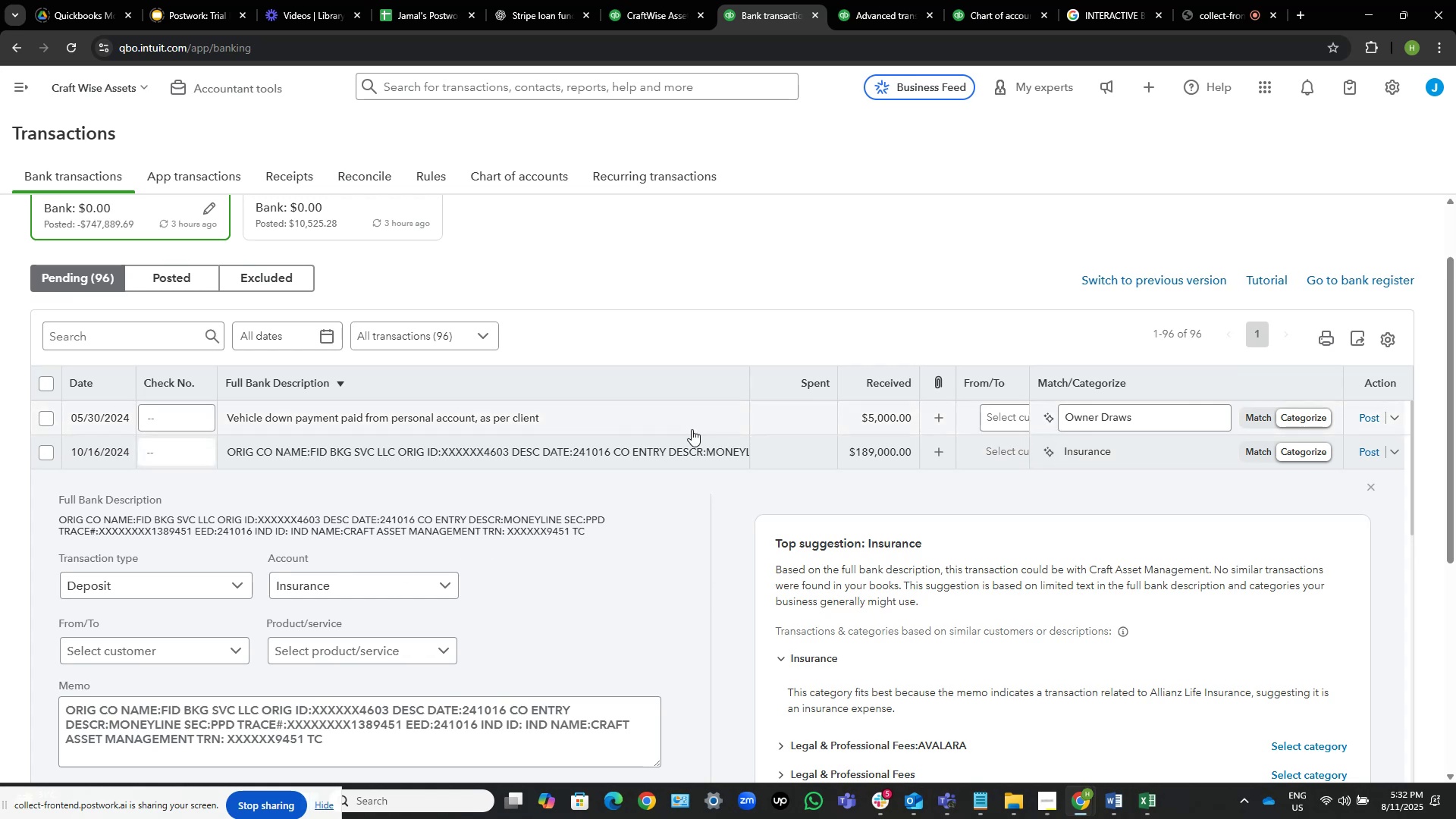 
wait(80.77)
 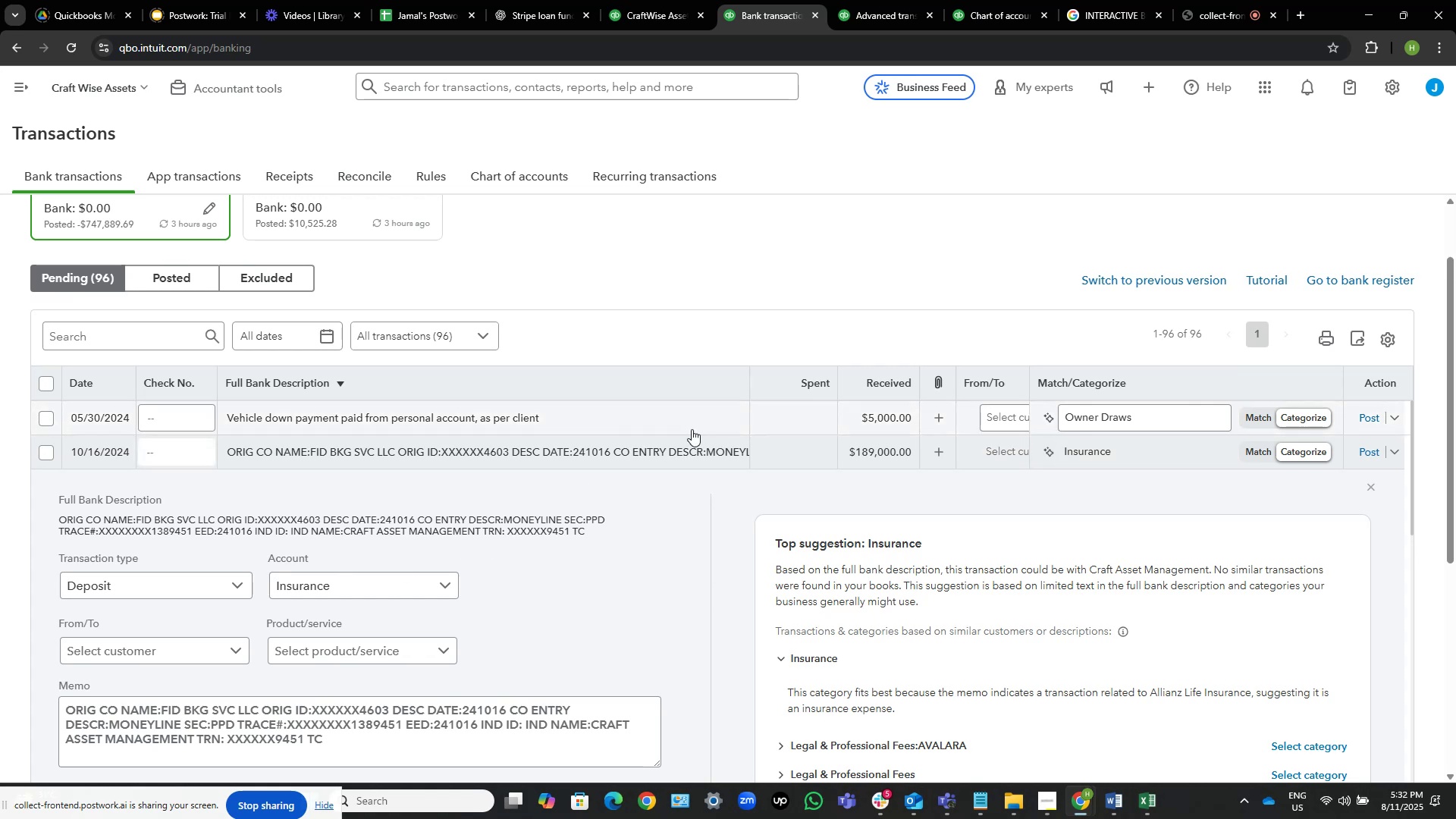 
left_click([254, 708])
 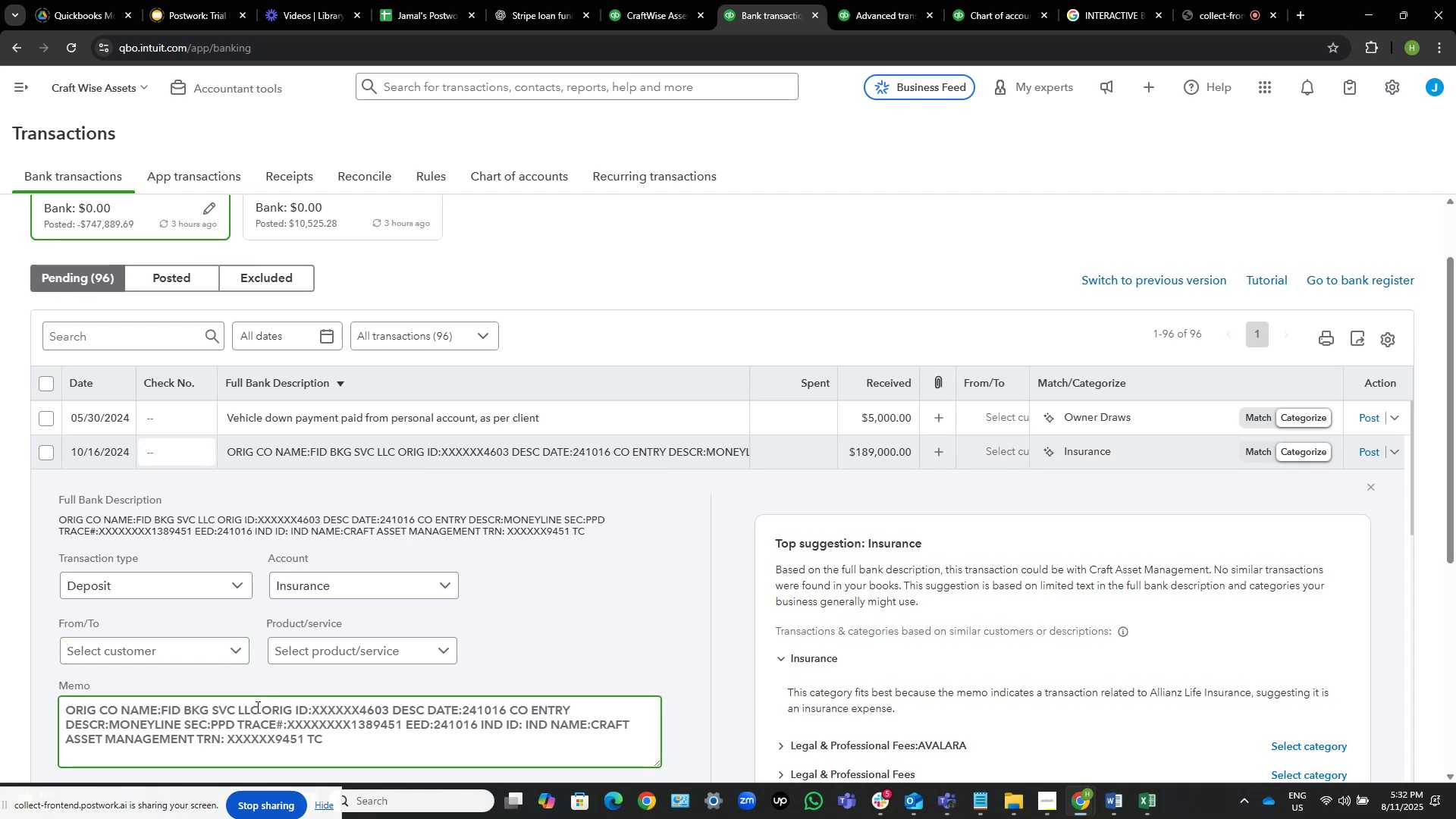 
left_click_drag(start_coordinate=[257, 707], to_coordinate=[161, 695])
 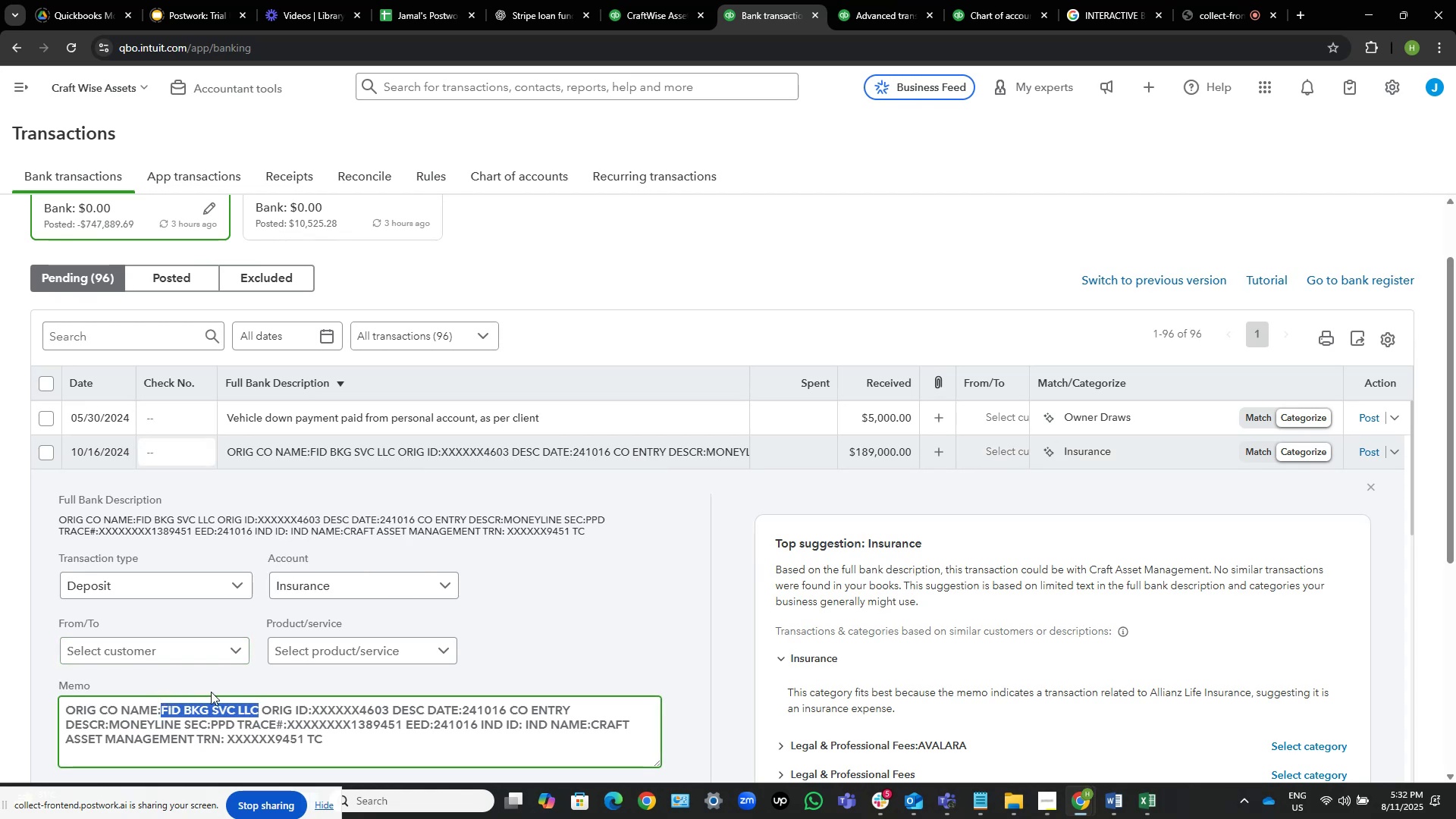 
key(Control+C)
 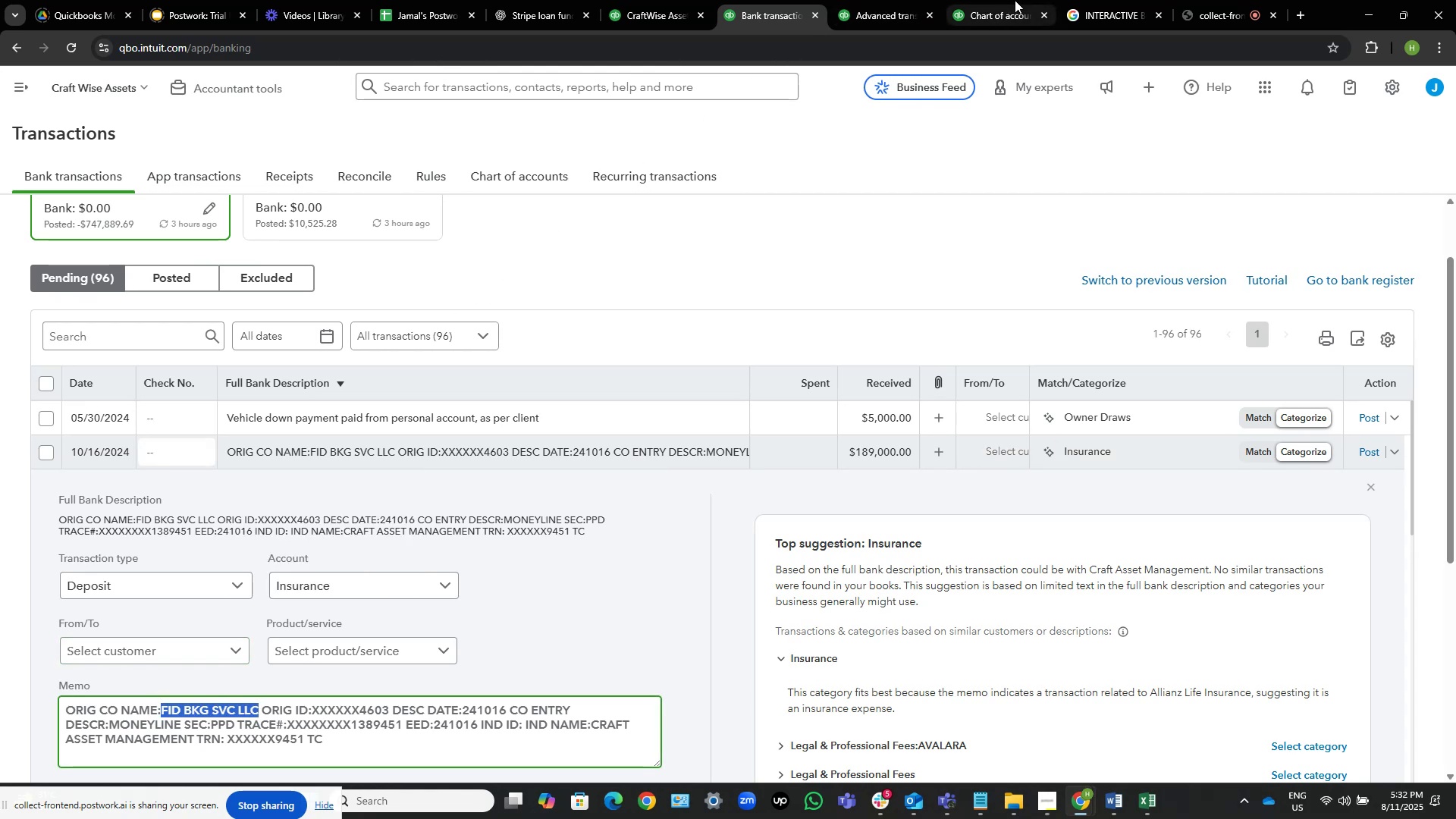 
left_click([1088, 0])
 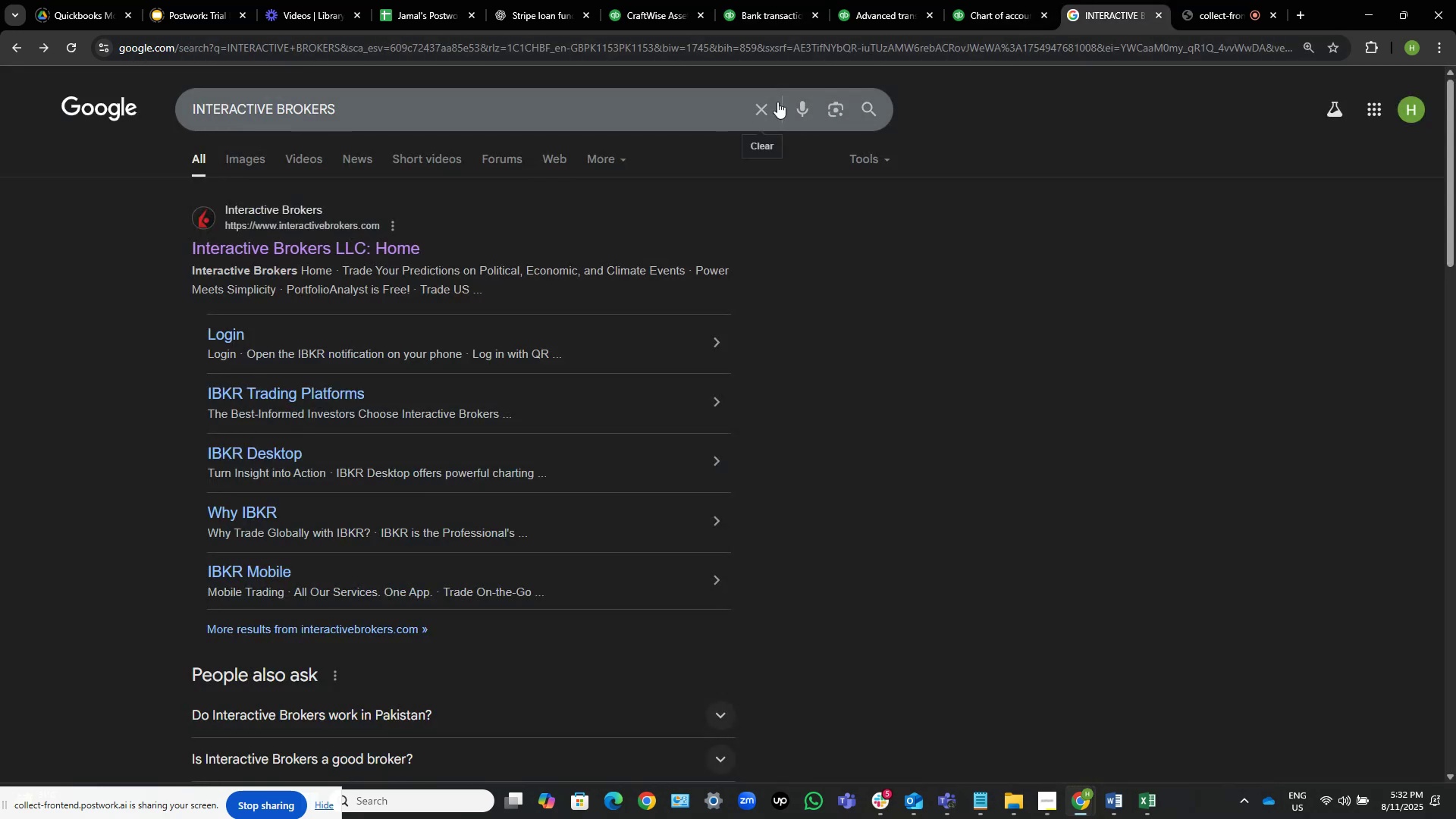 
hold_key(key=ControlLeft, duration=1.3)
left_click([758, 111])
 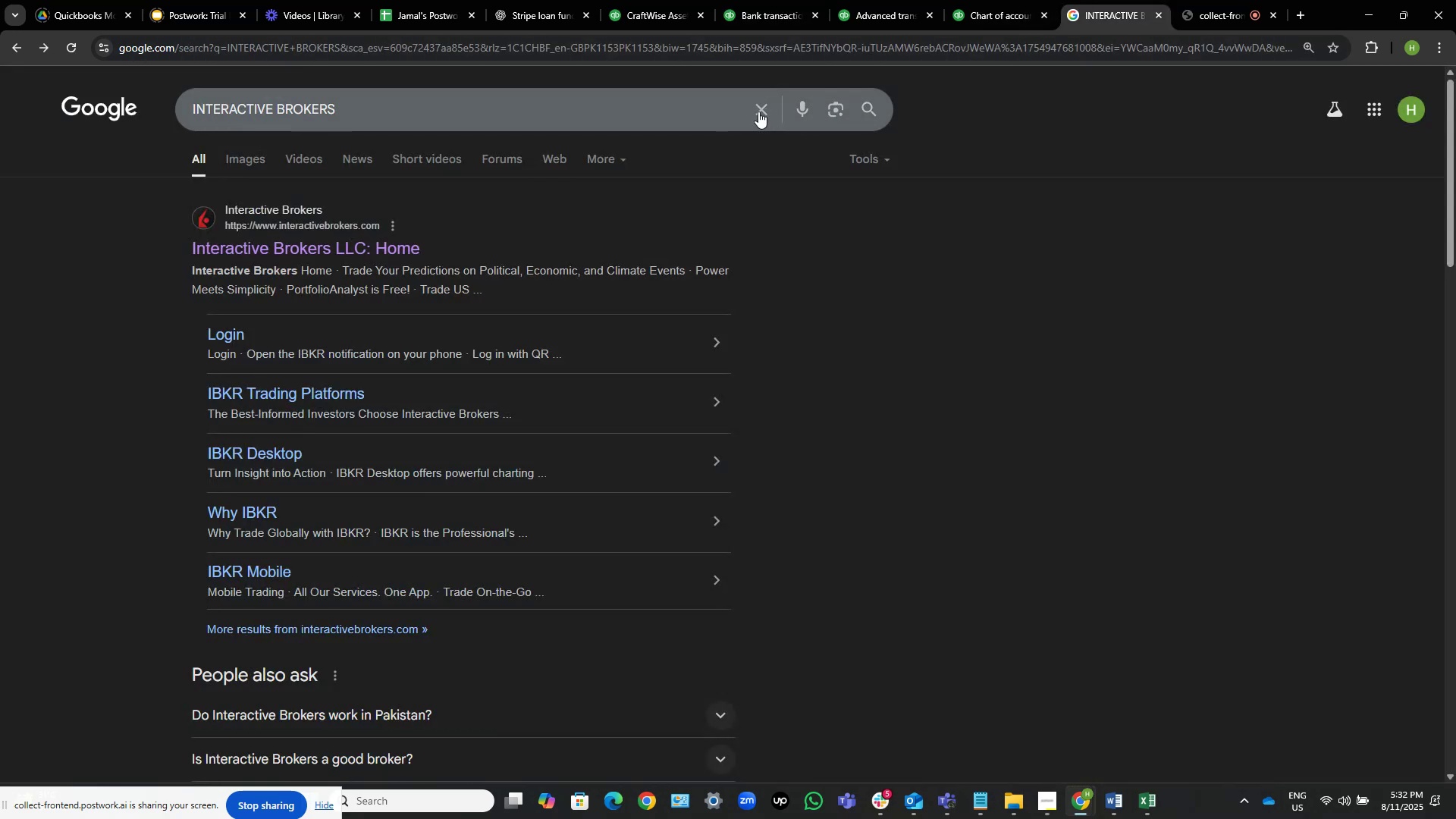 
hold_key(key=V, duration=0.45)
 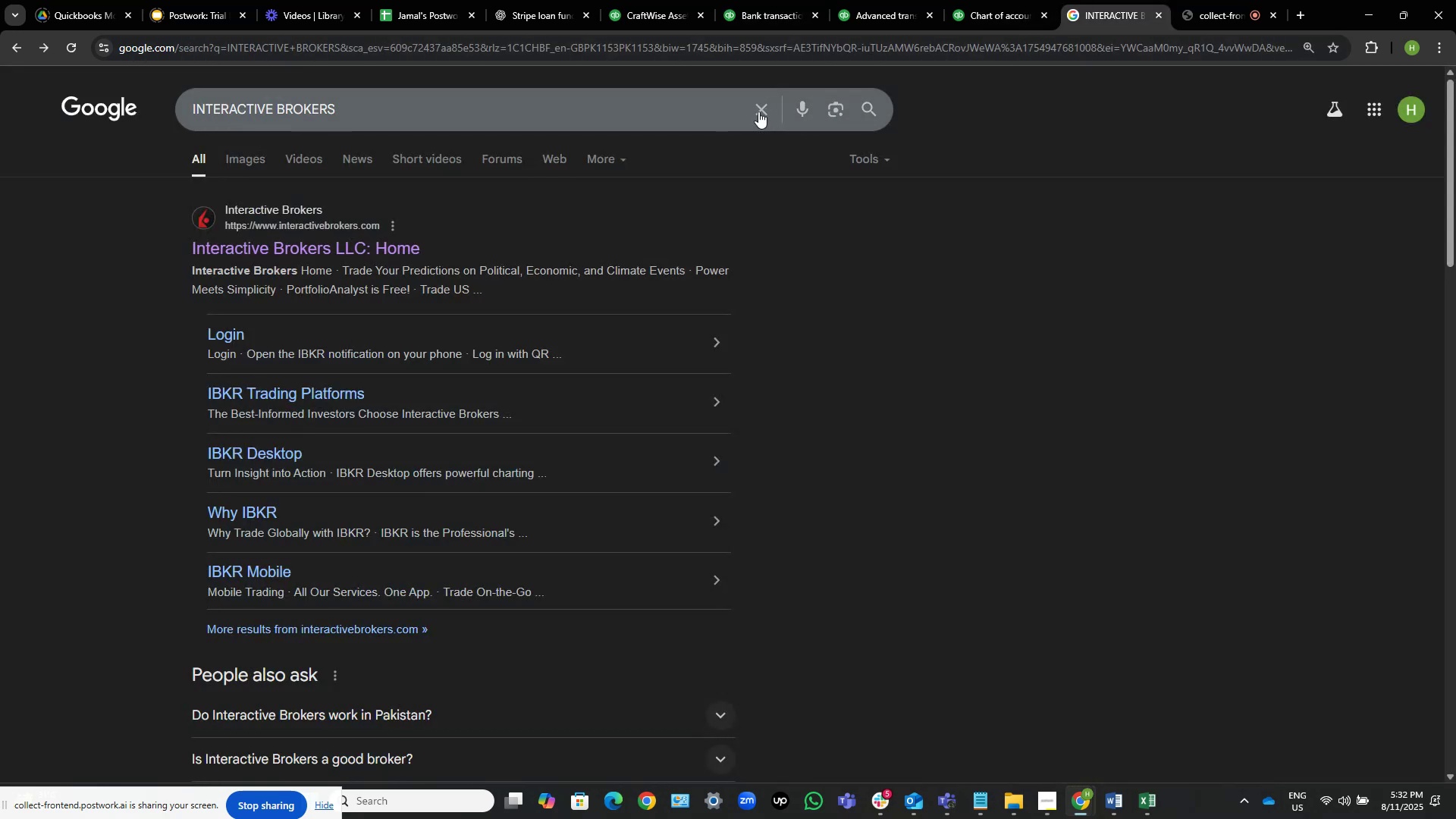 
left_click([758, 111])
 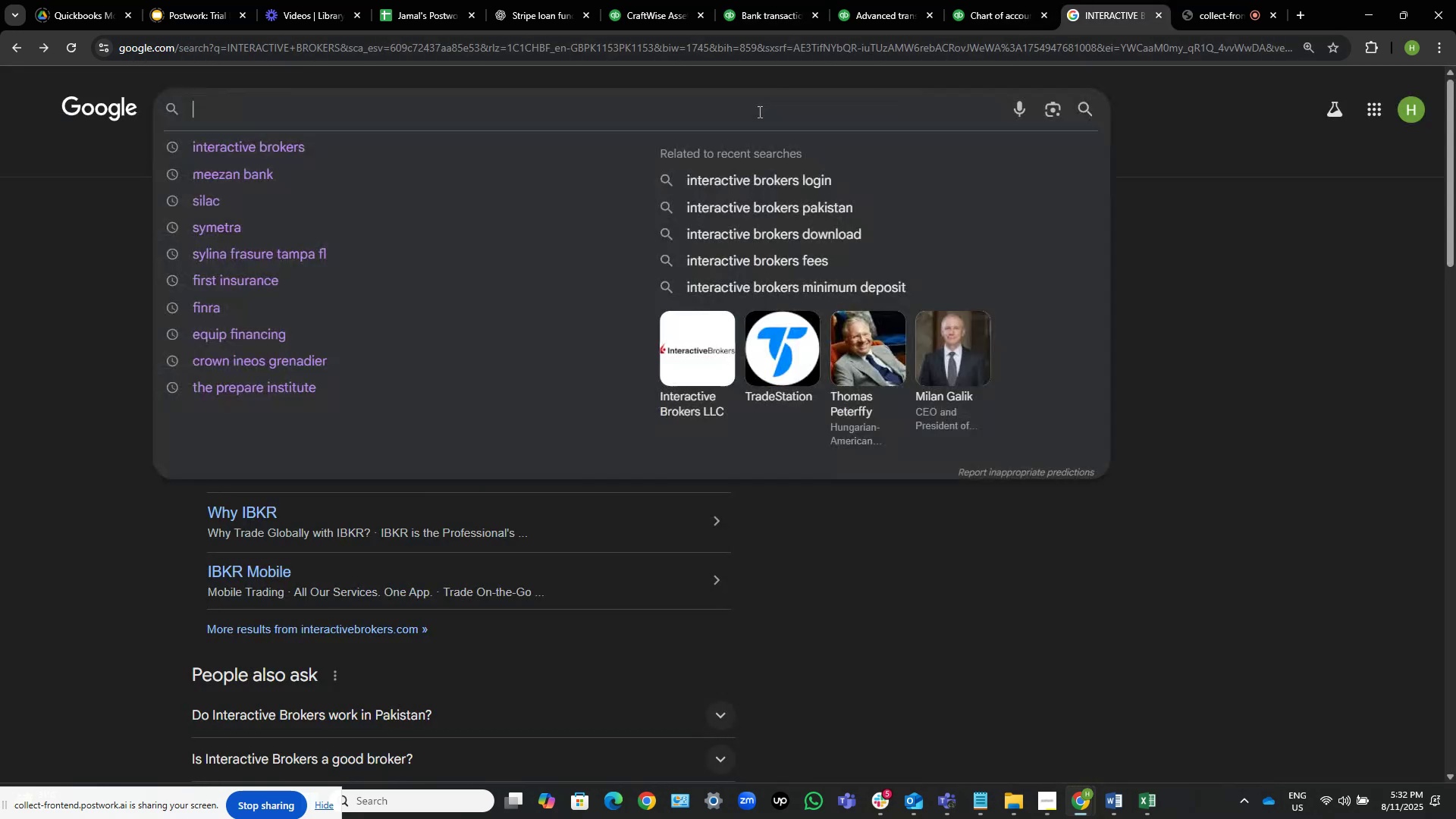 
key(Control+V)
 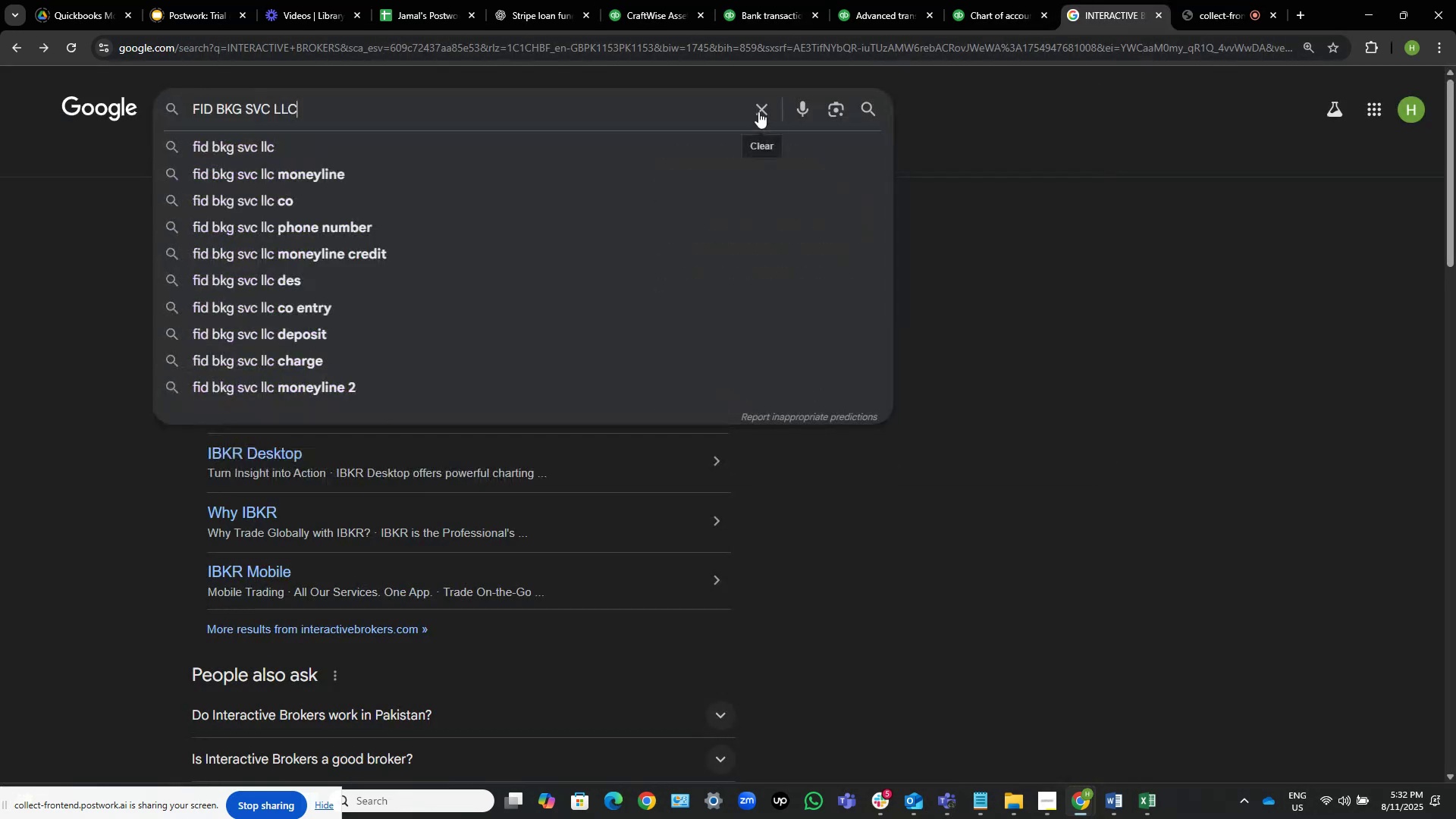 
key(NumpadEnter)
 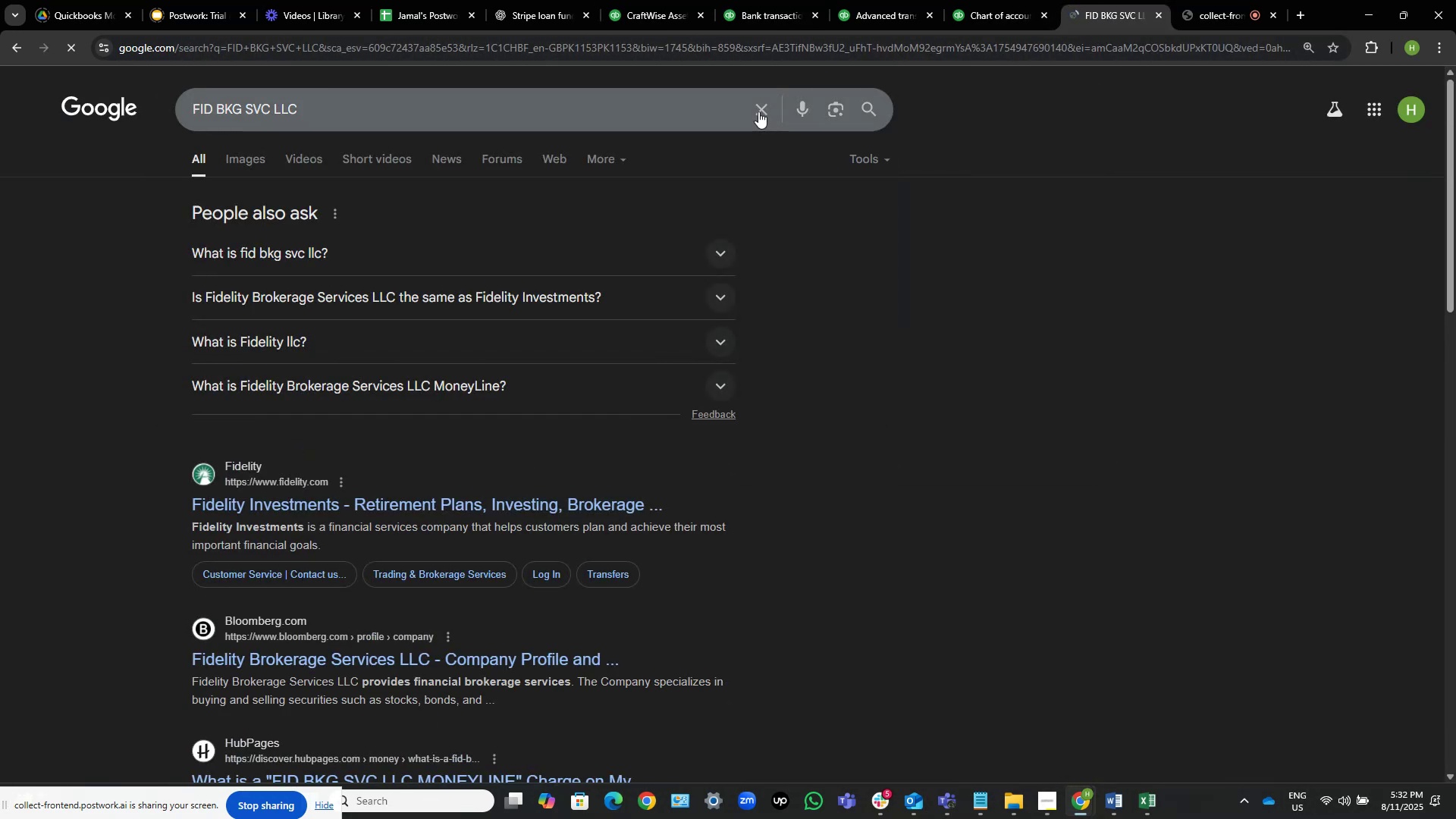 
wait(10.15)
 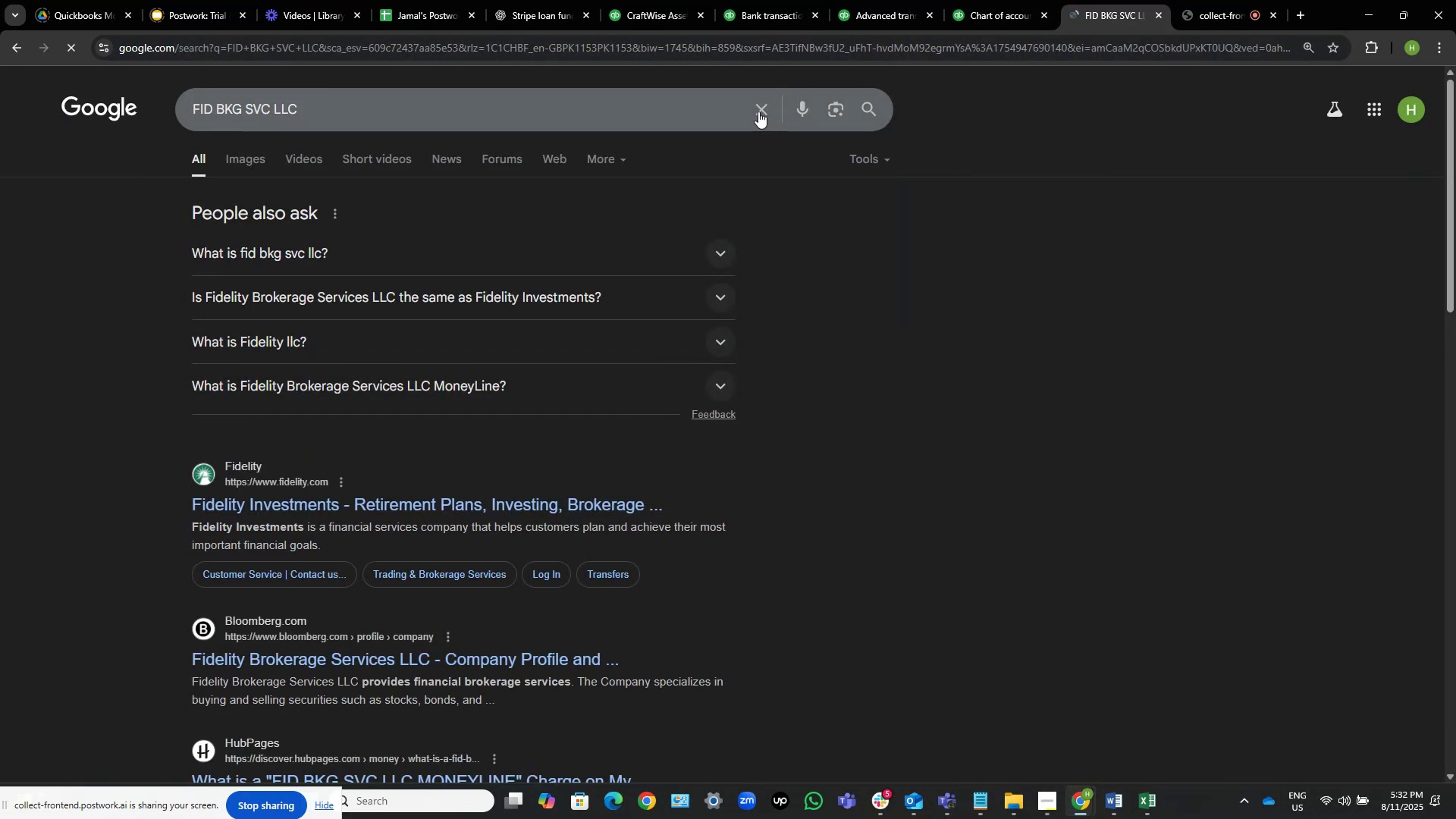 
left_click([725, 256])
 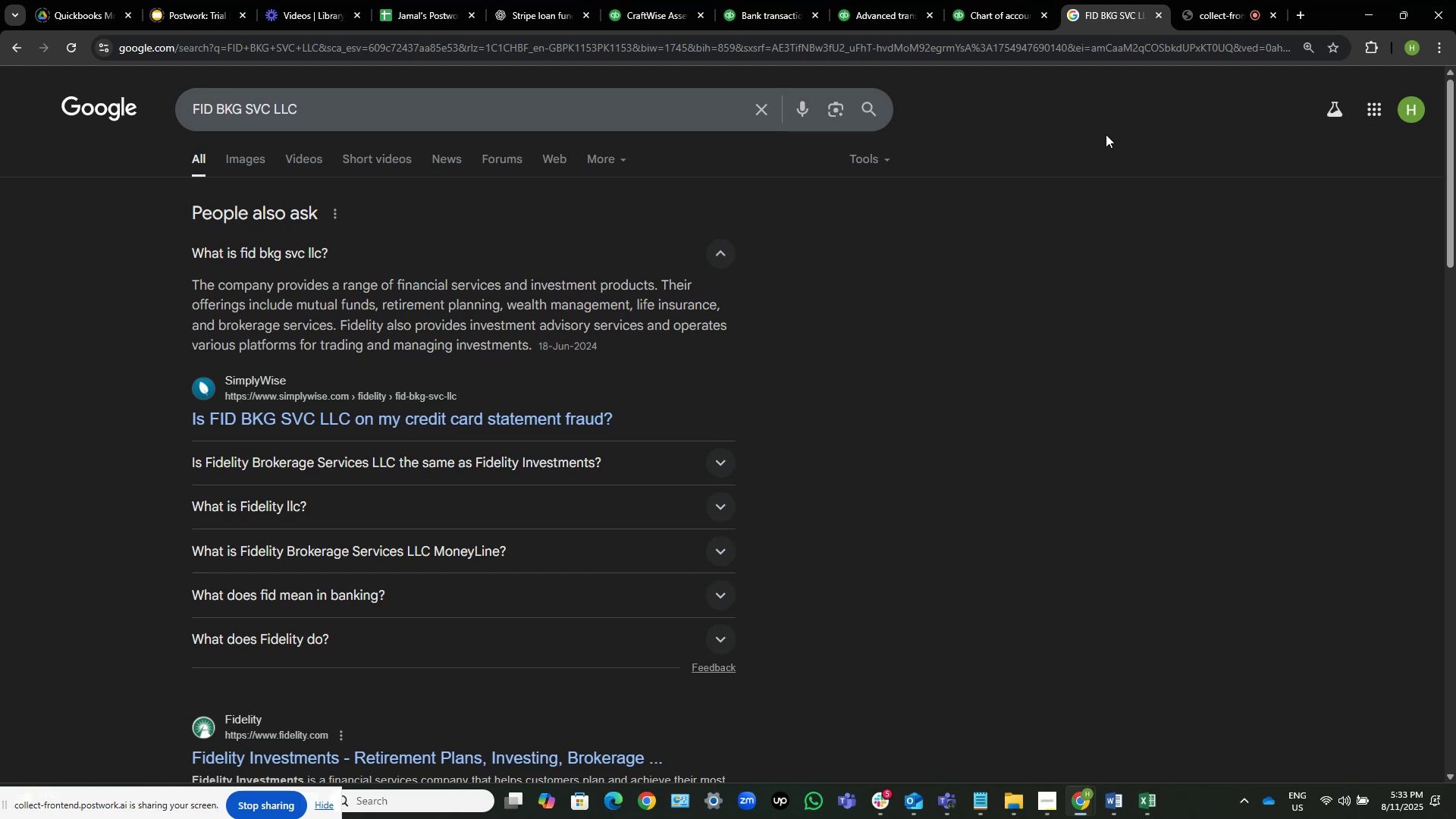 
wait(41.55)
 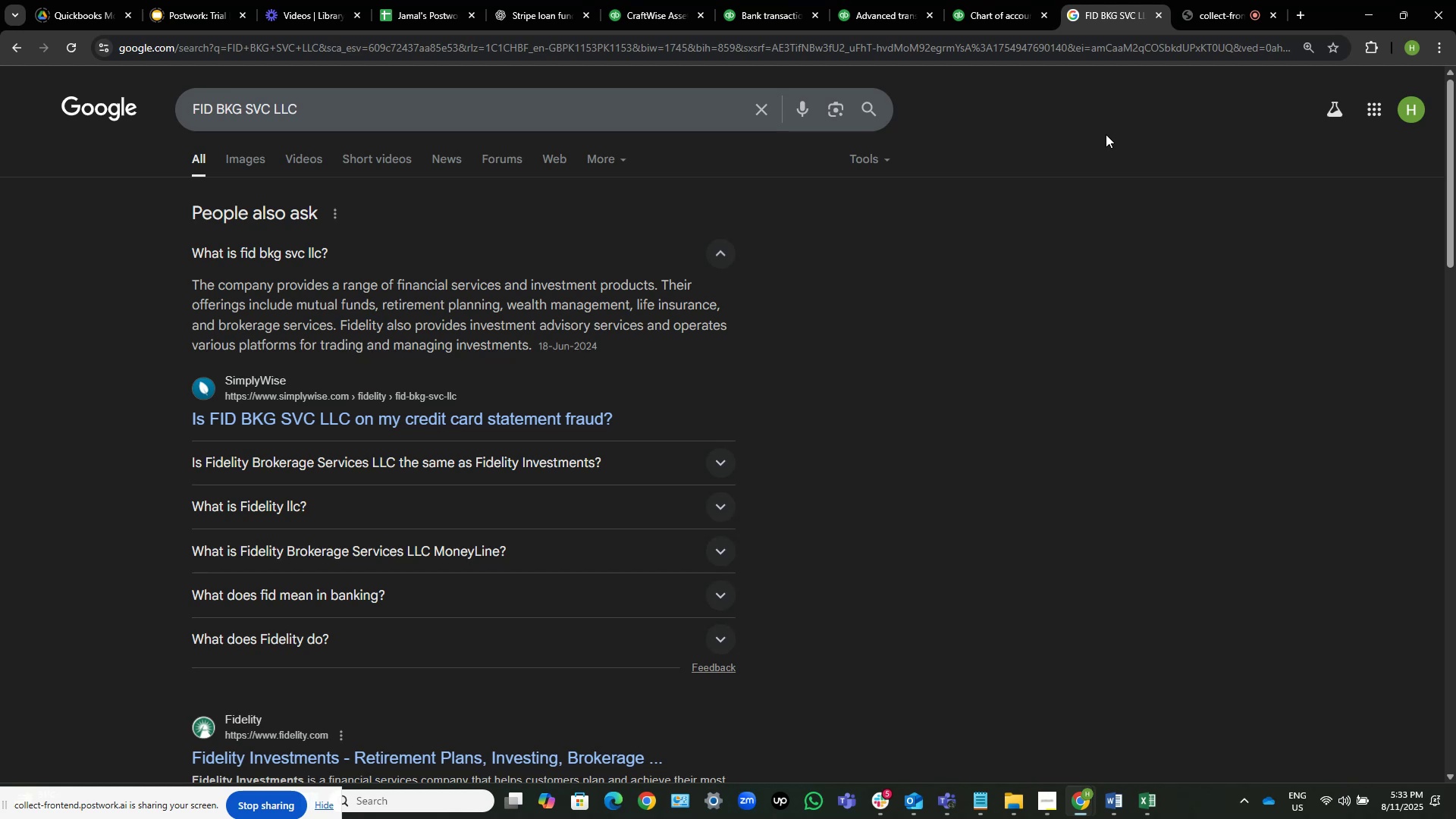 
left_click([928, 12])
 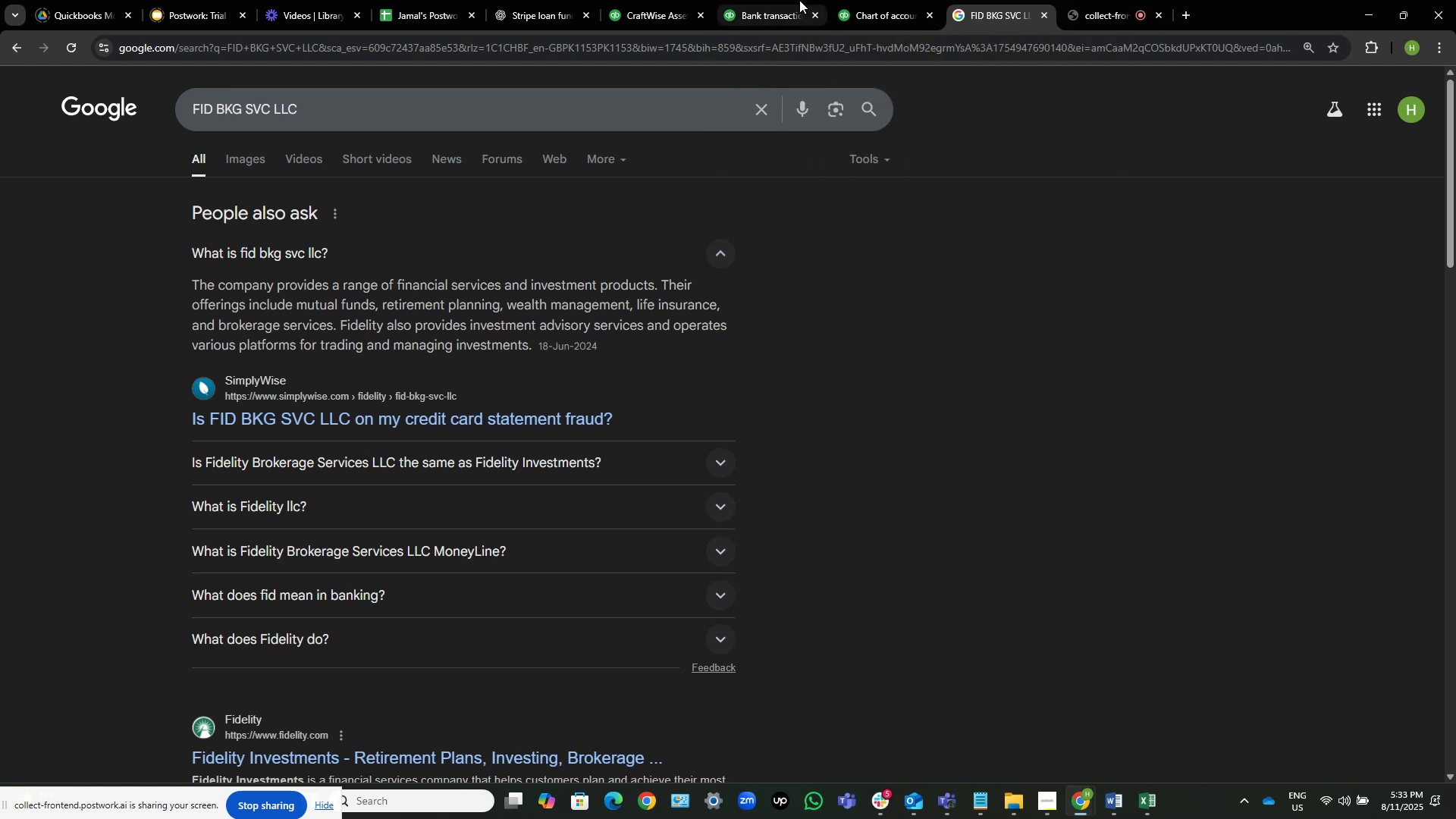 
left_click([799, 0])
 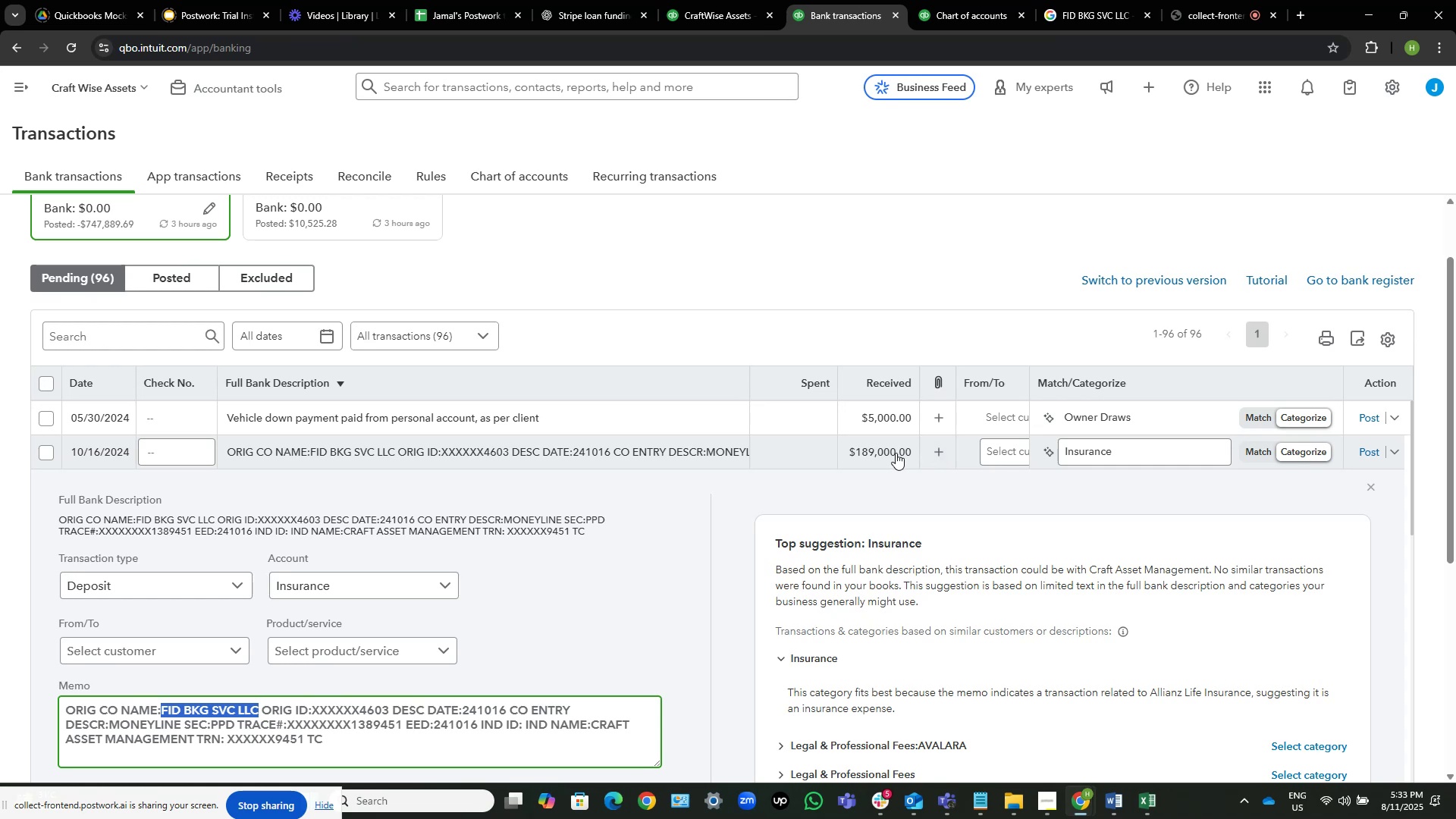 
wait(5.07)
 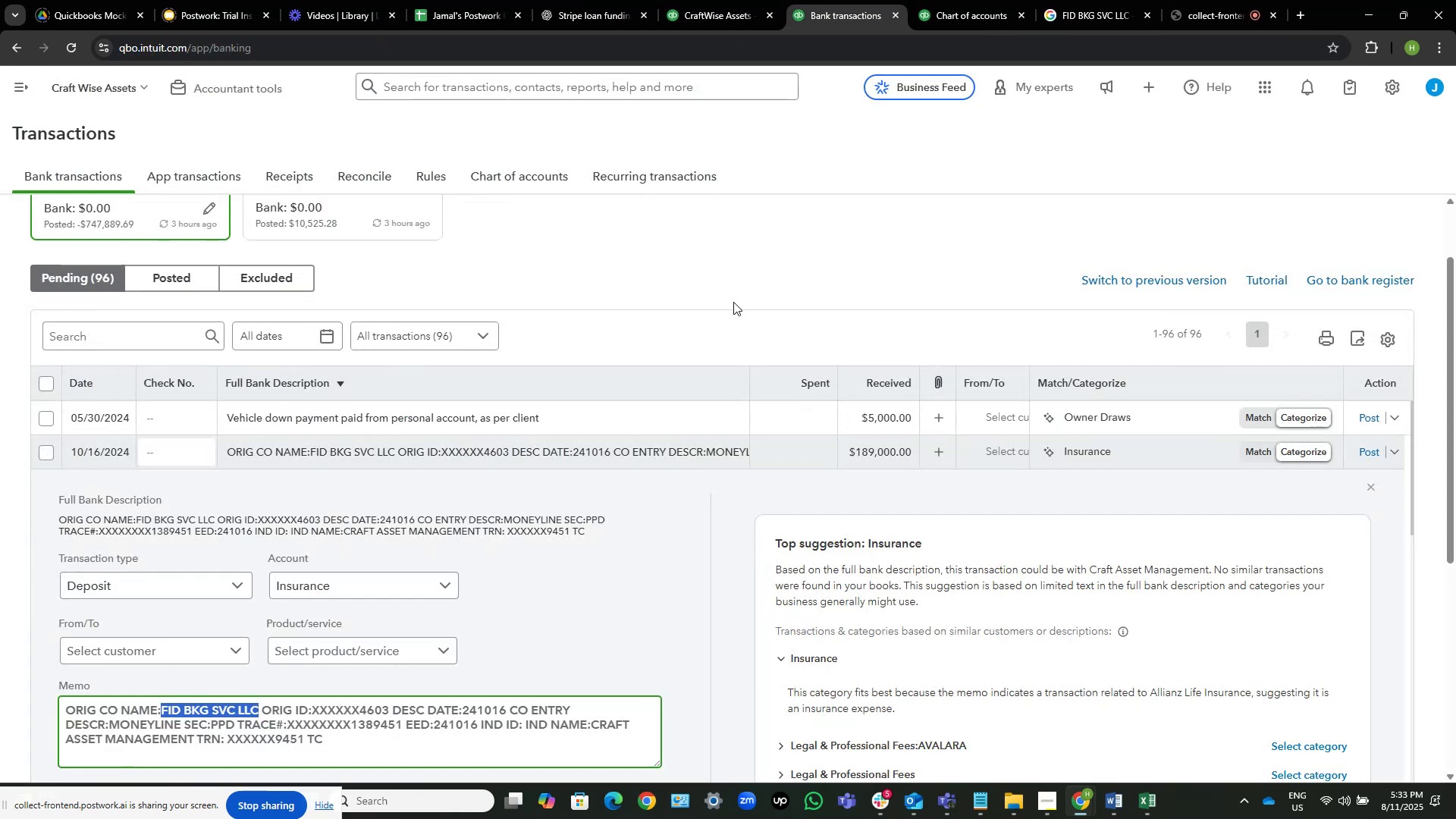 
left_click([997, 457])
 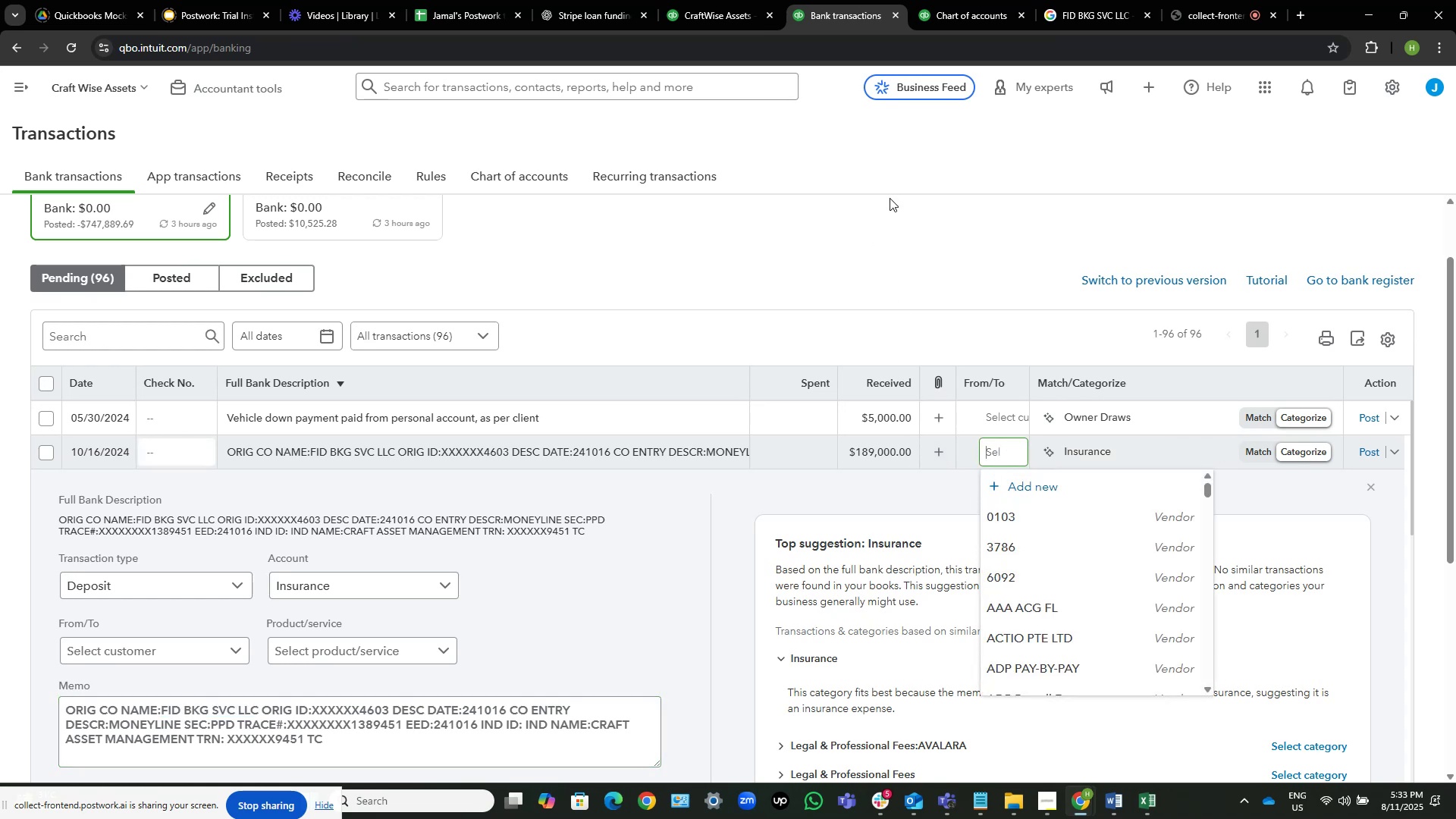 
left_click([903, 195])
 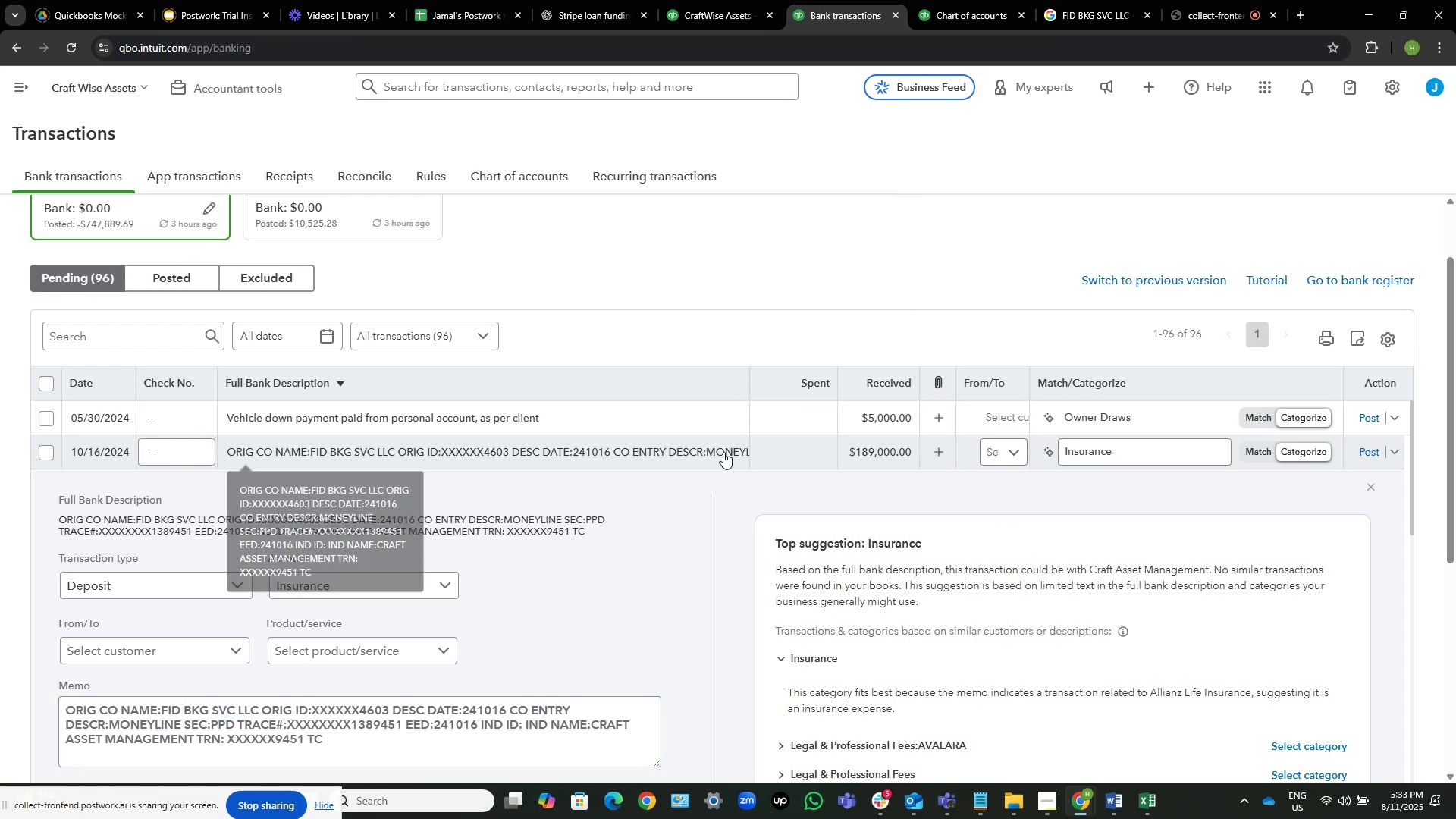 
left_click([723, 451])
 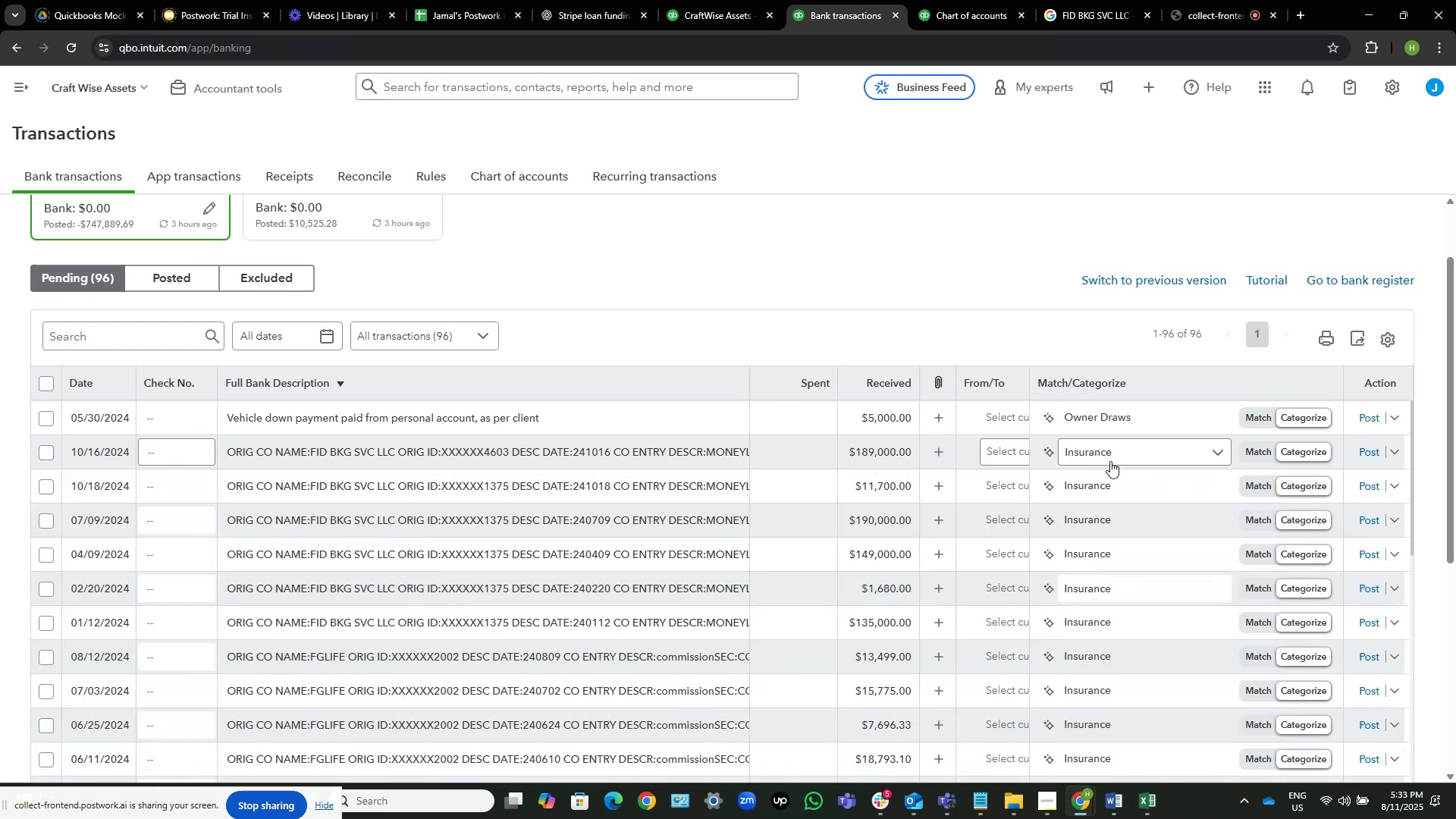 
mouse_move([1006, 459])
 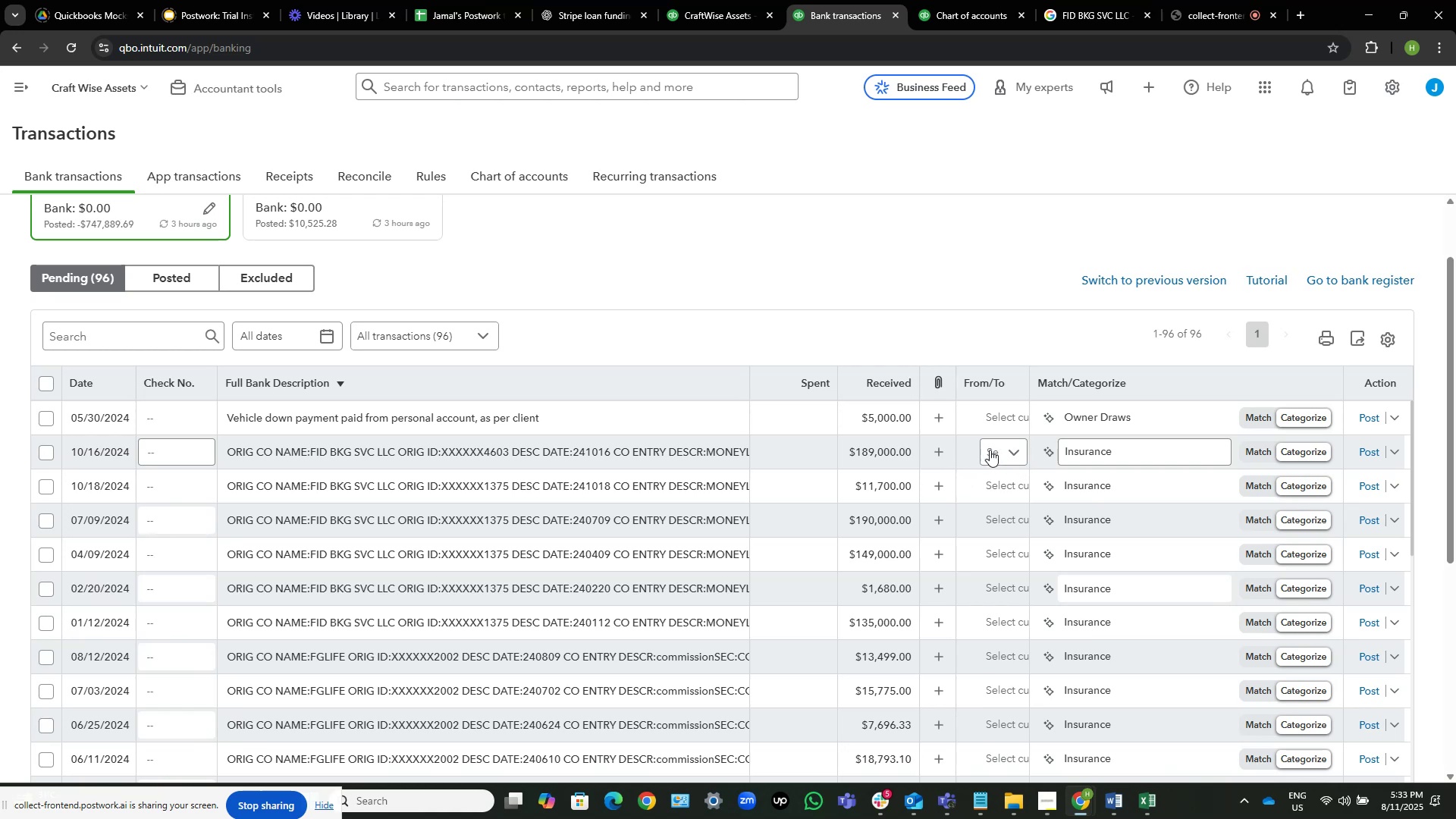 
left_click([991, 450])
 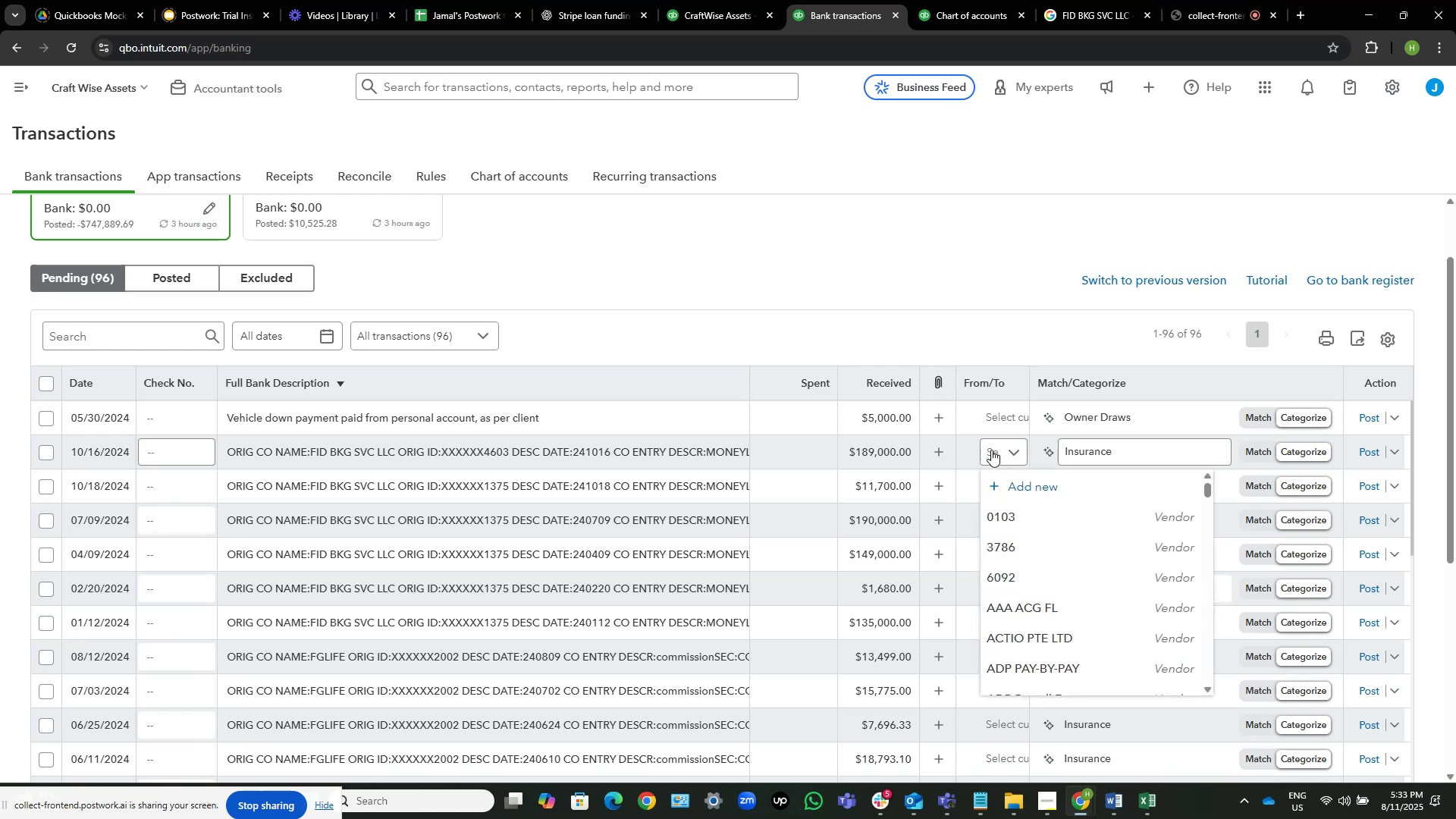 
left_click([991, 450])
 